 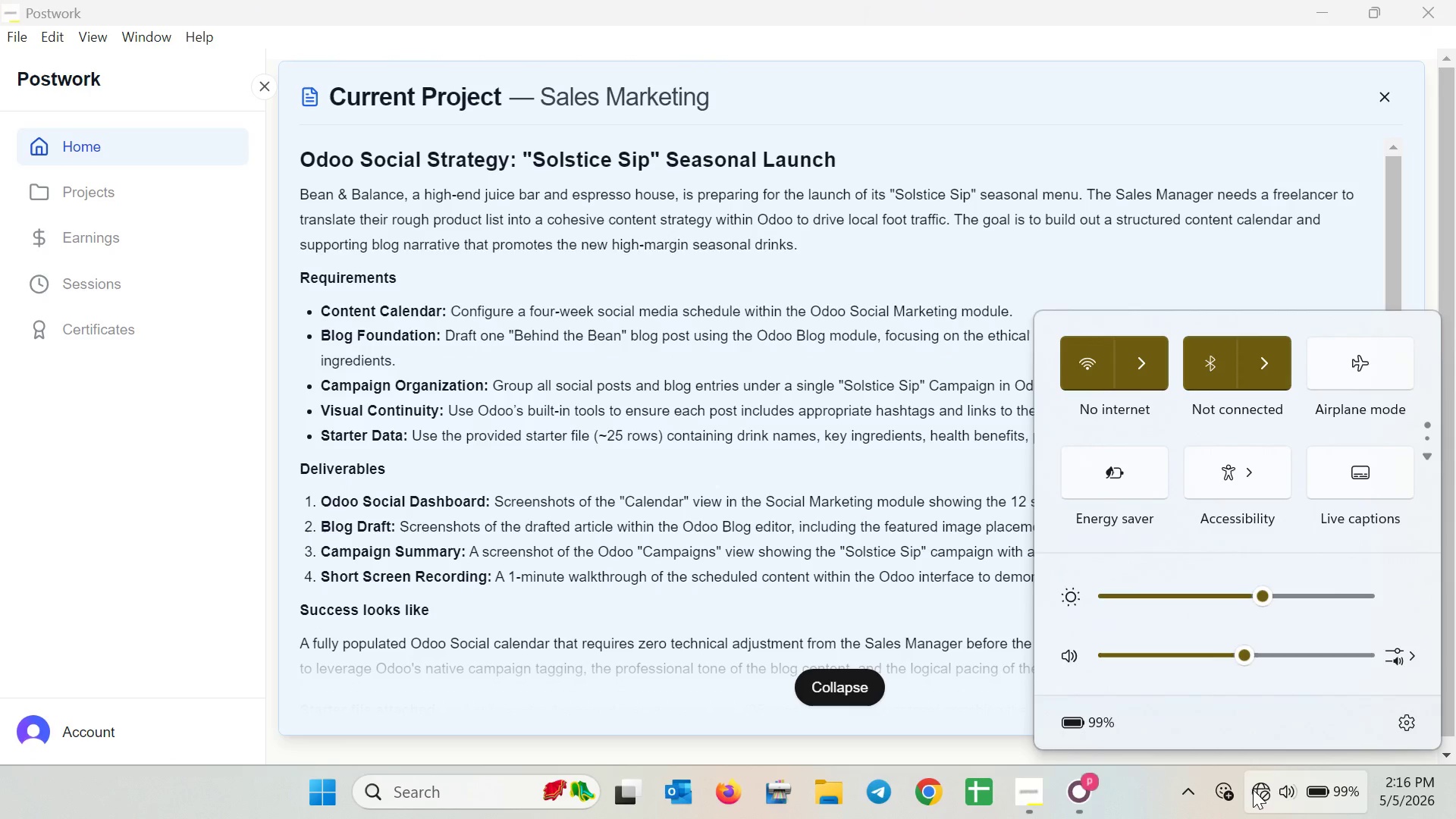 
left_click([1134, 358])
 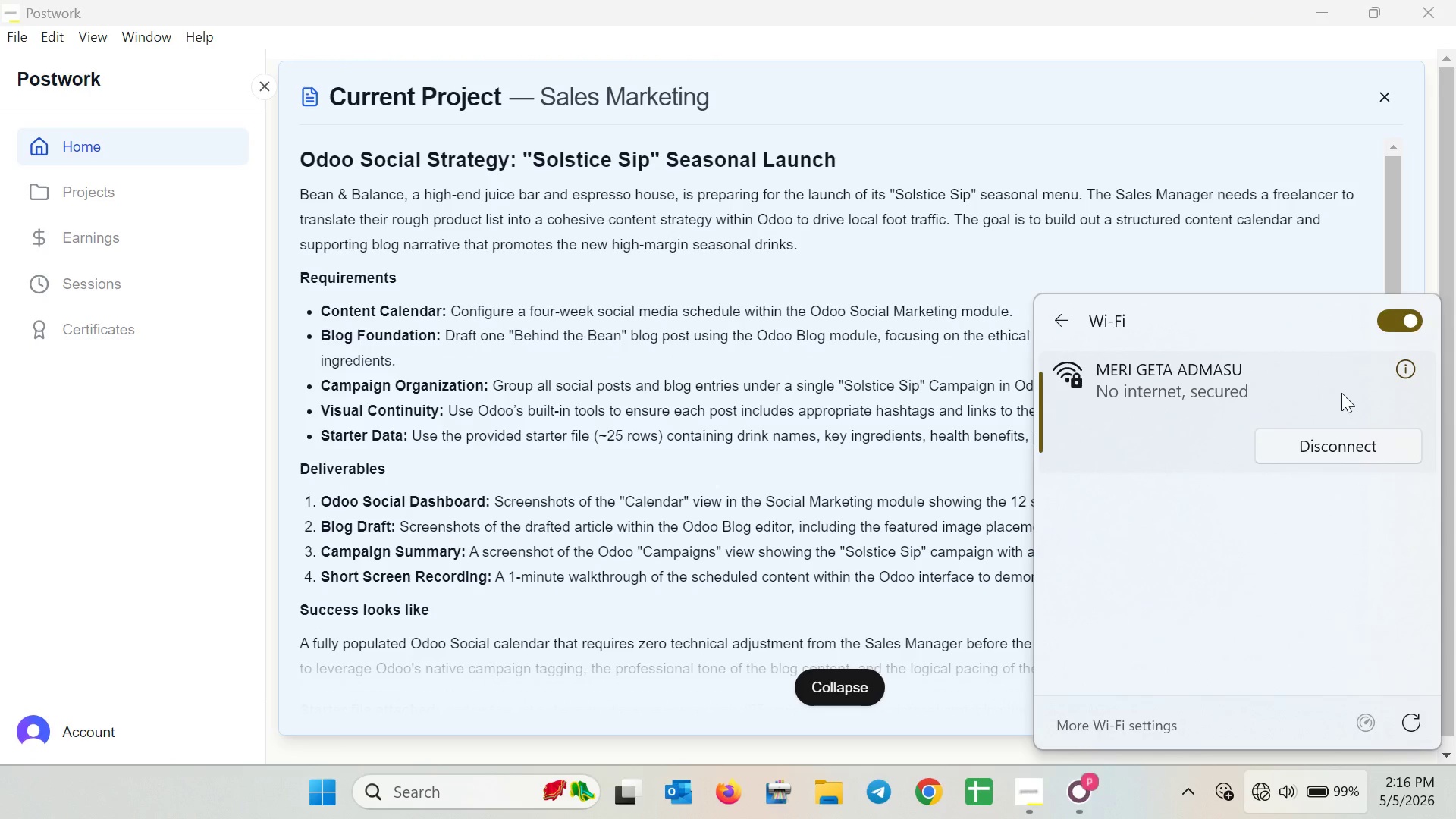 
left_click([1391, 326])
 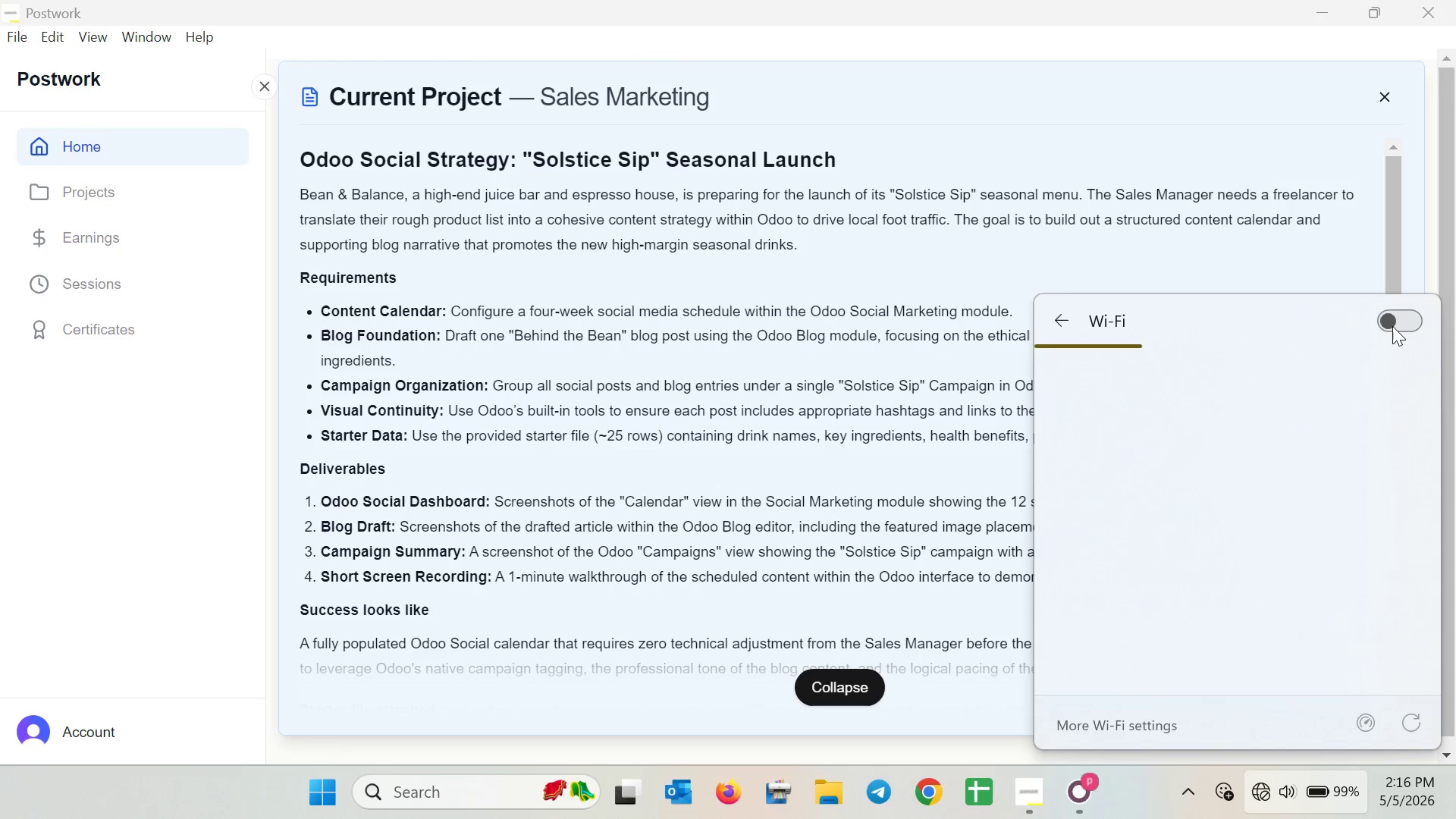 
left_click([1392, 326])
 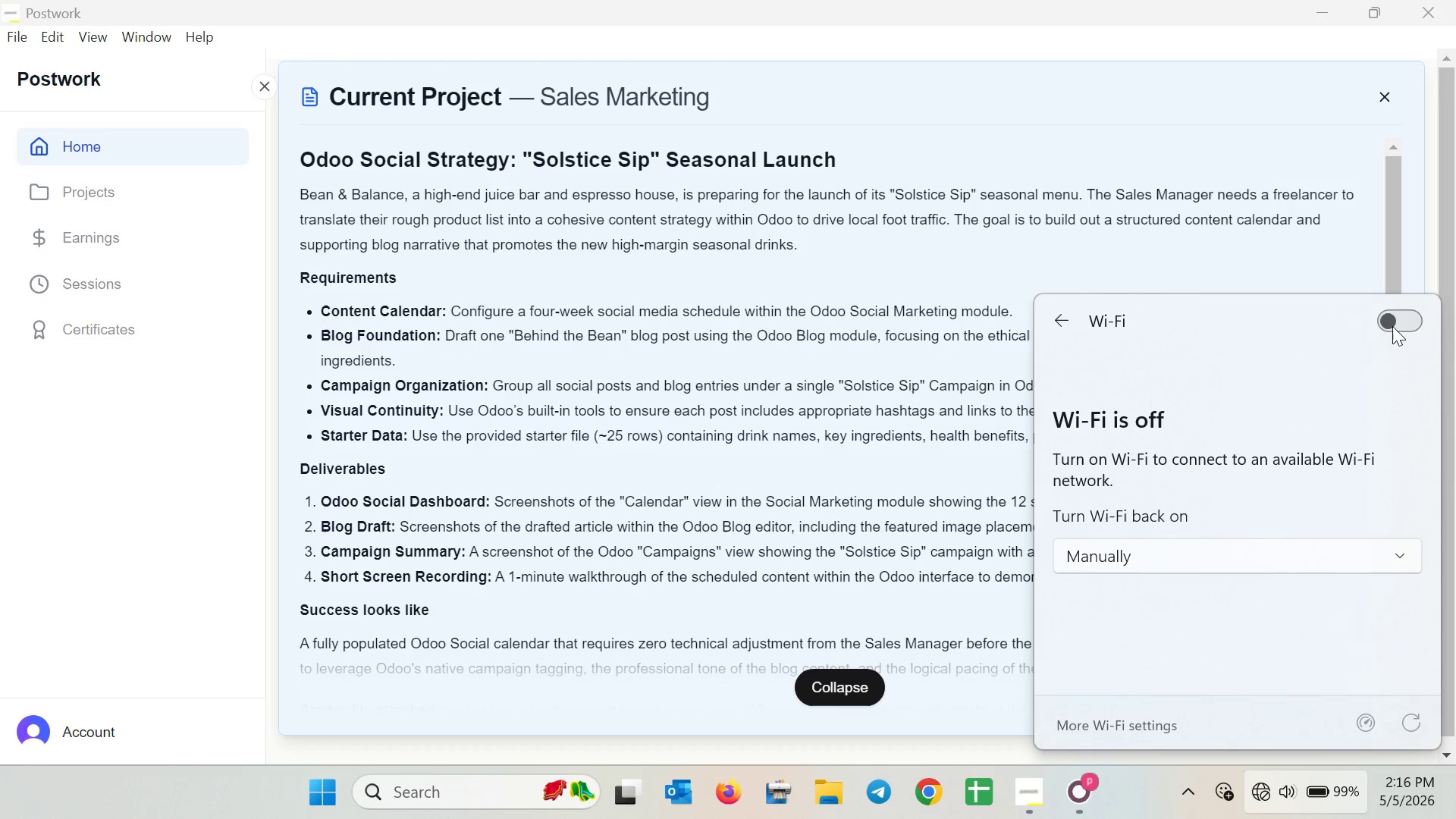 
left_click([1392, 326])
 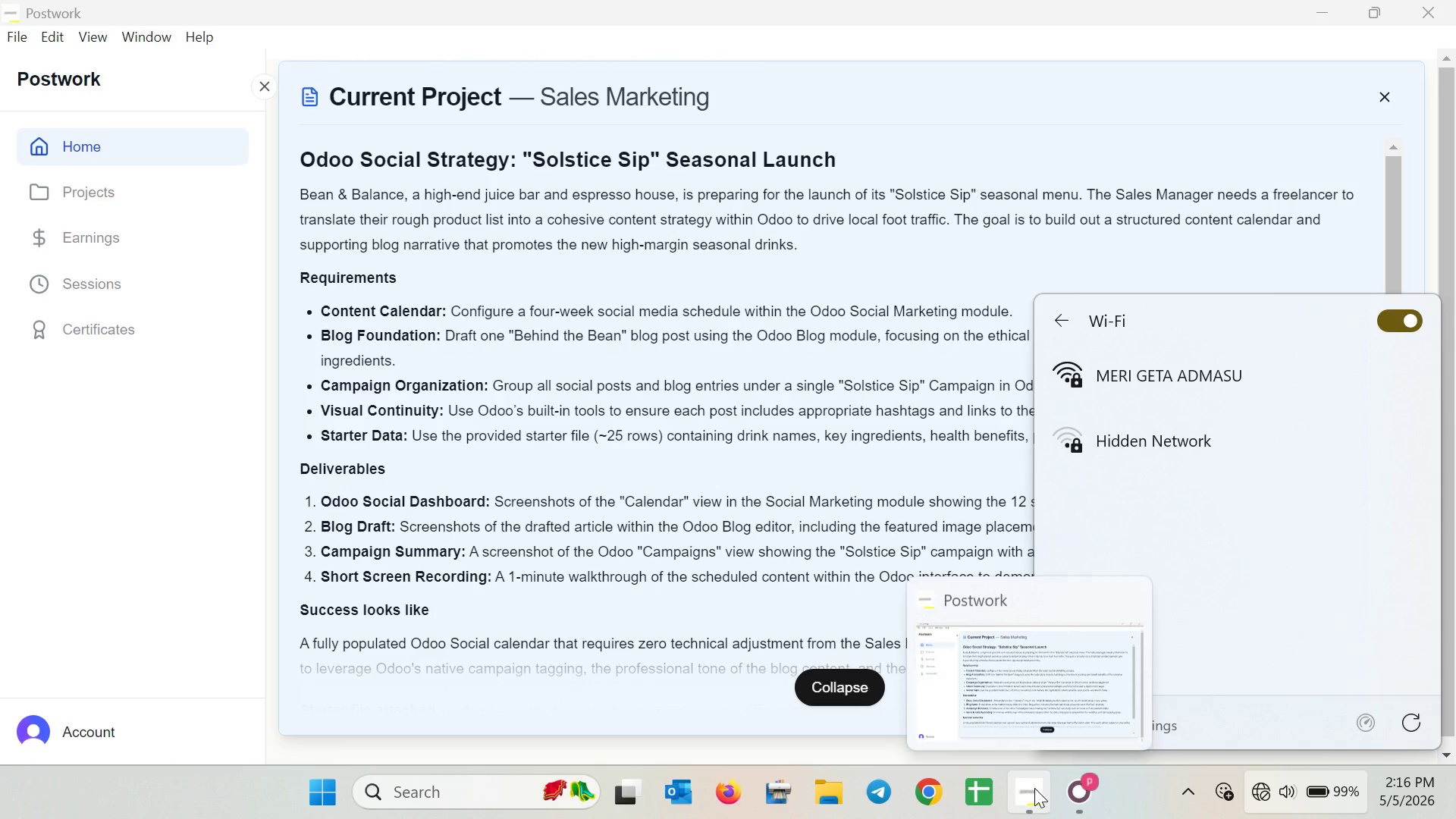 
left_click([1034, 788])
 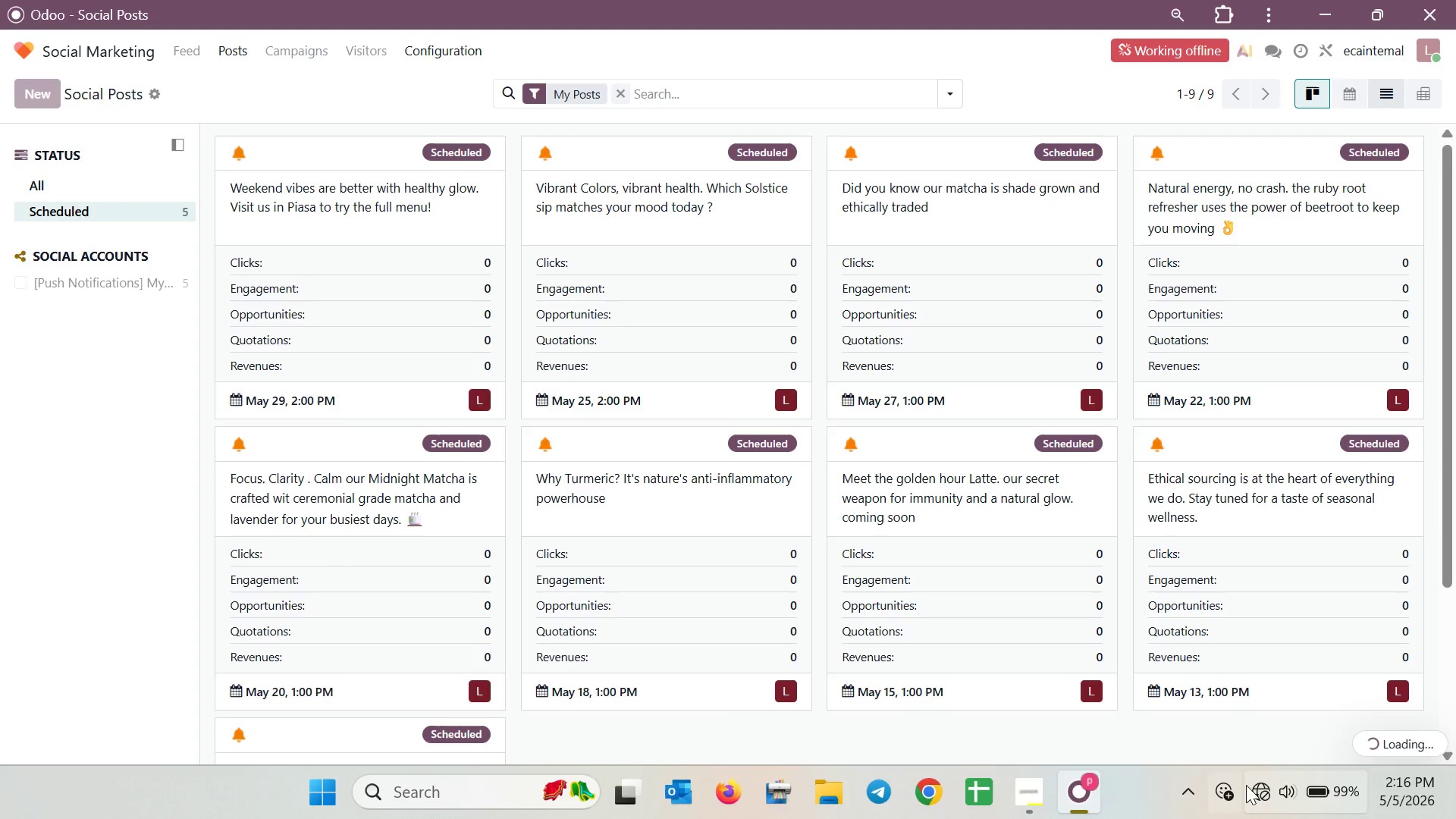 
left_click([1252, 783])
 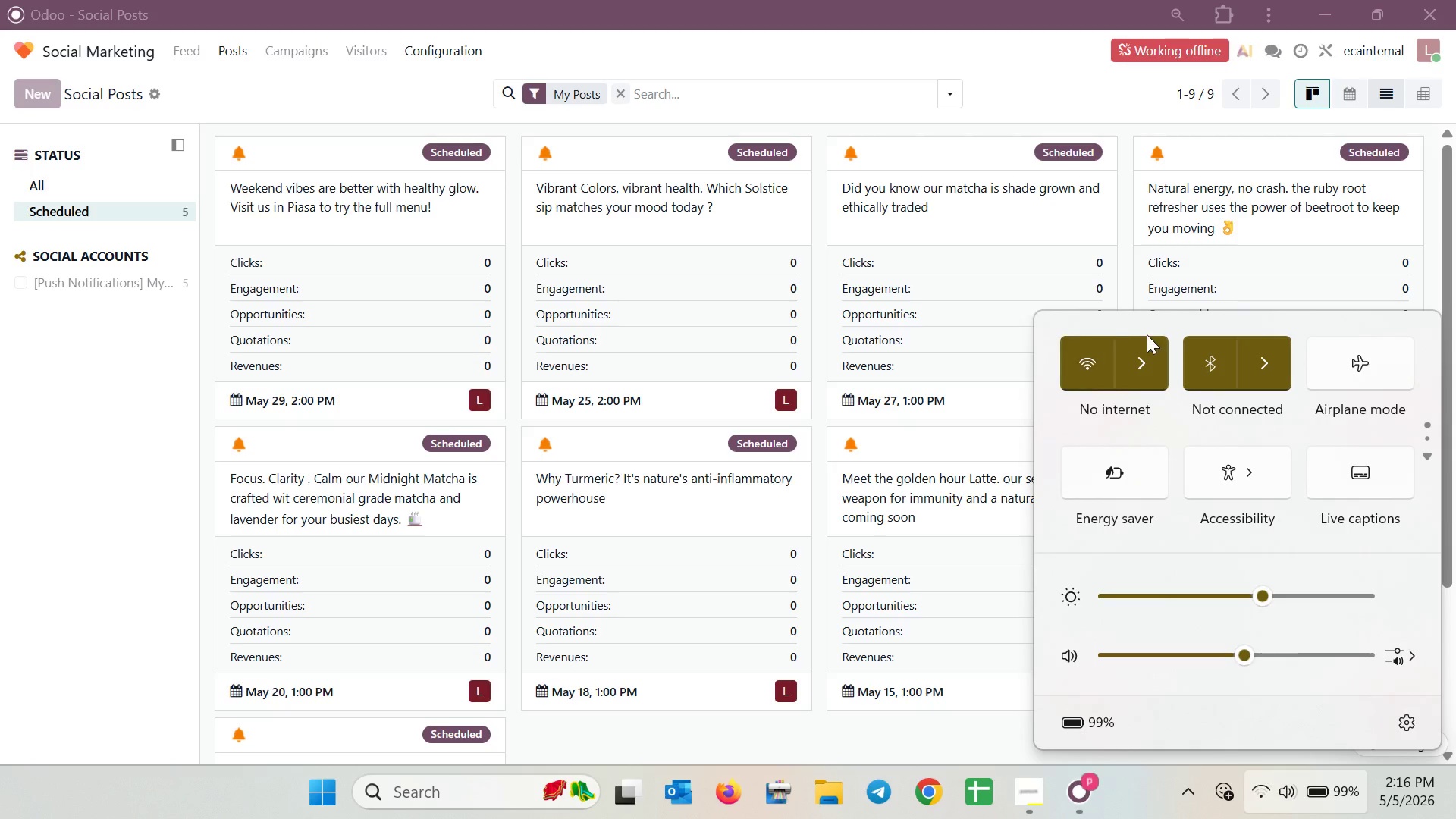 
left_click([1172, 362])
 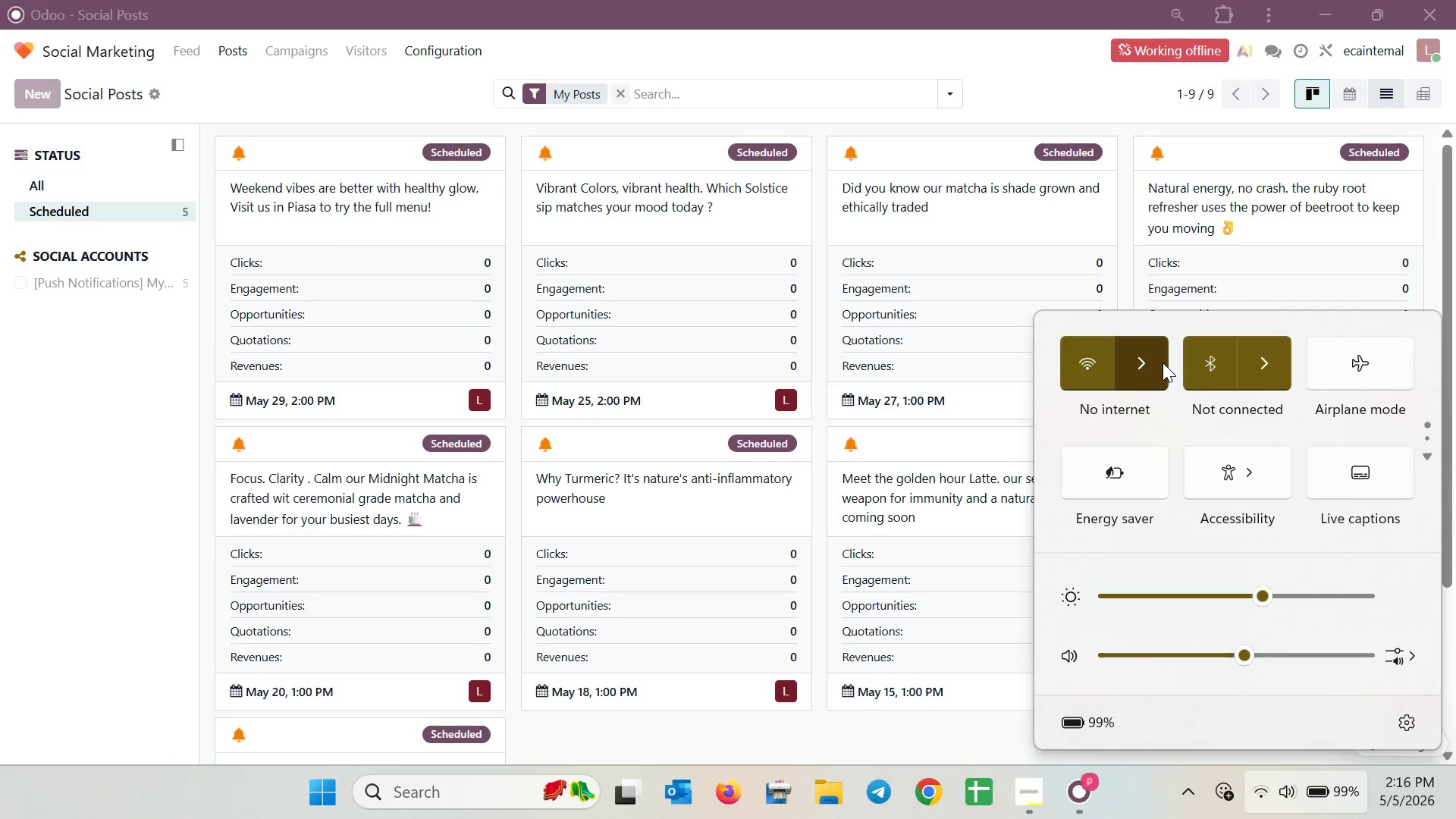 
left_click([1163, 362])
 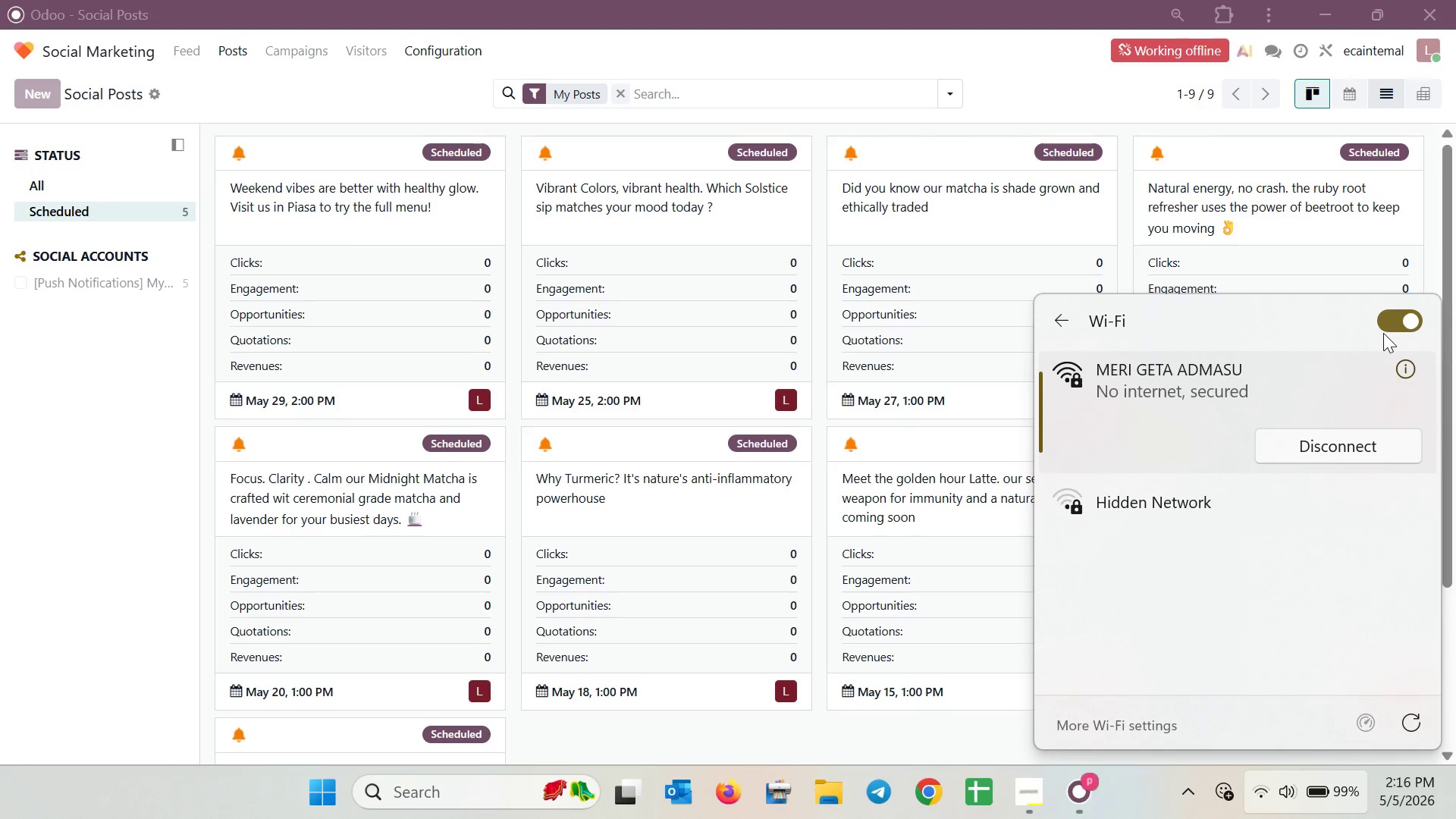 
wait(16.94)
 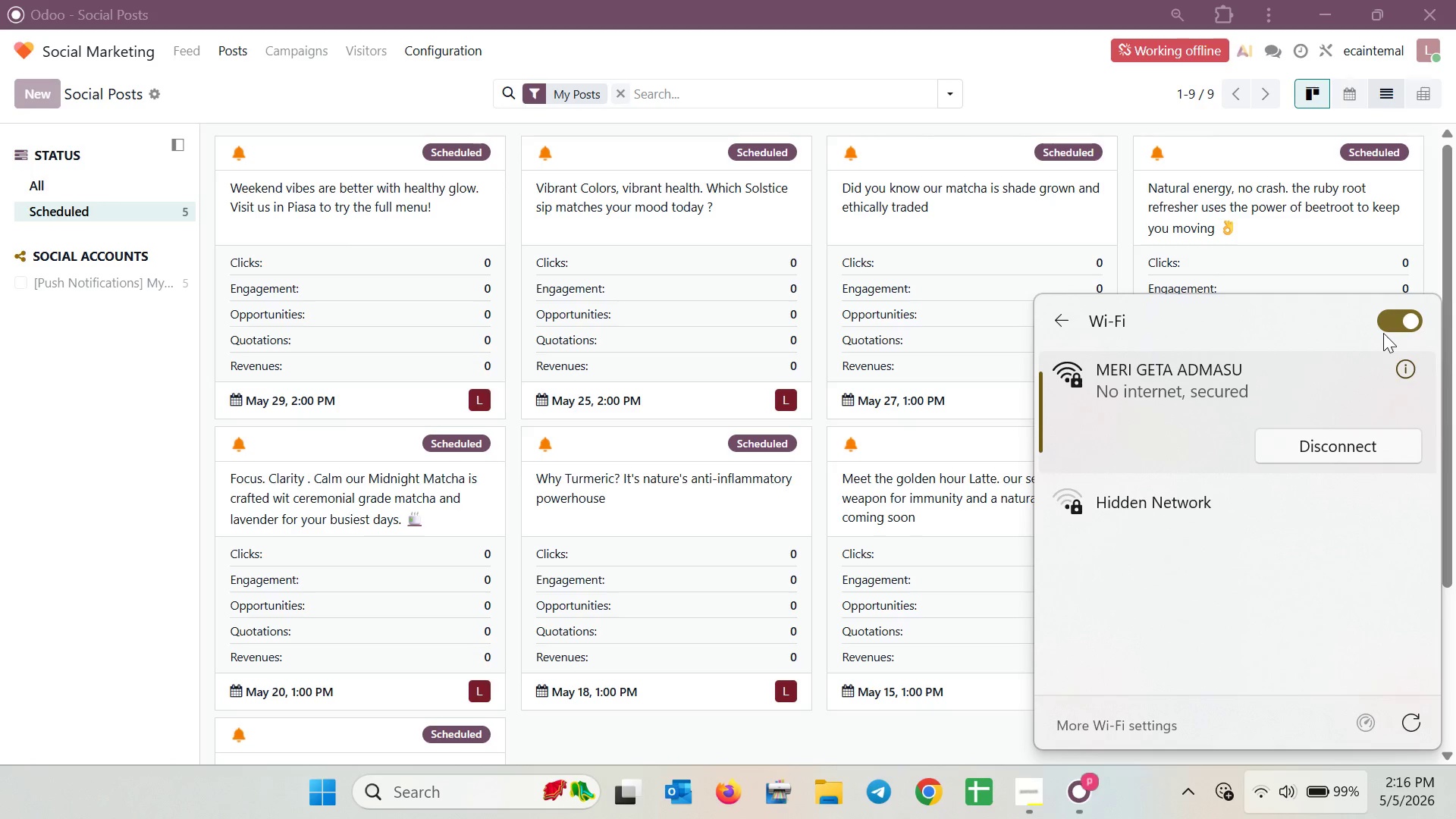 
left_click([1390, 318])
 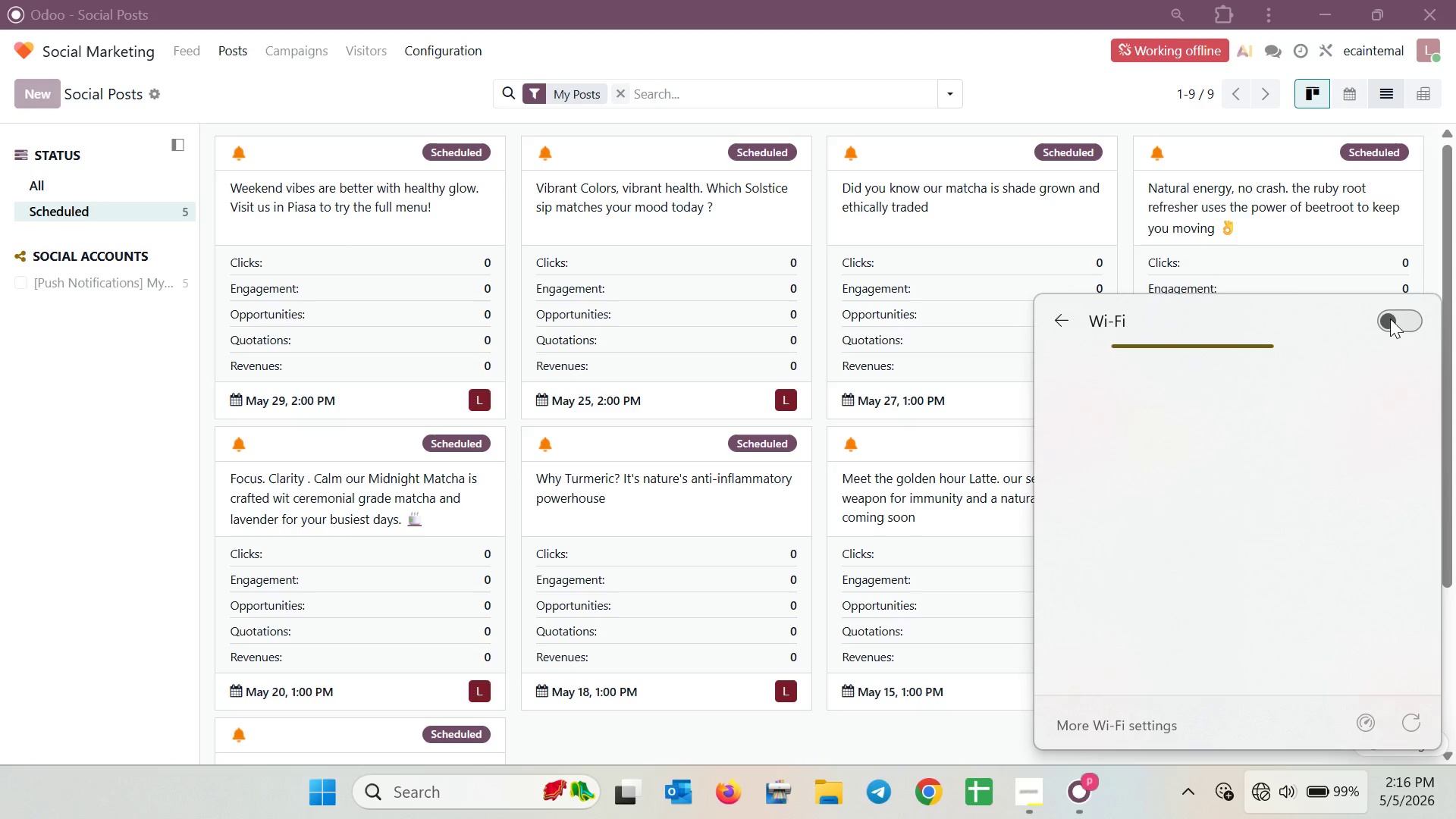 
left_click([1390, 318])
 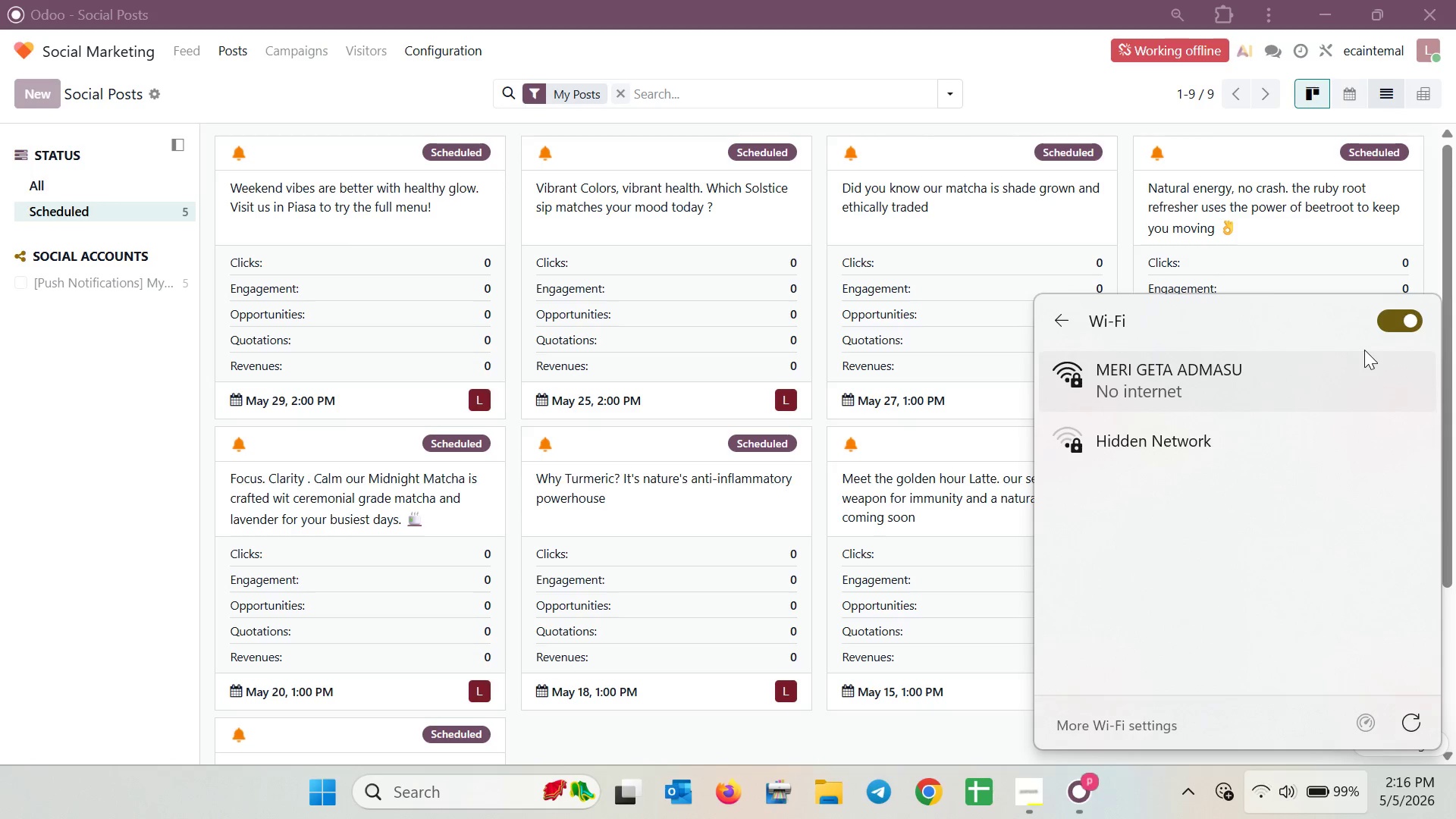 
wait(12.44)
 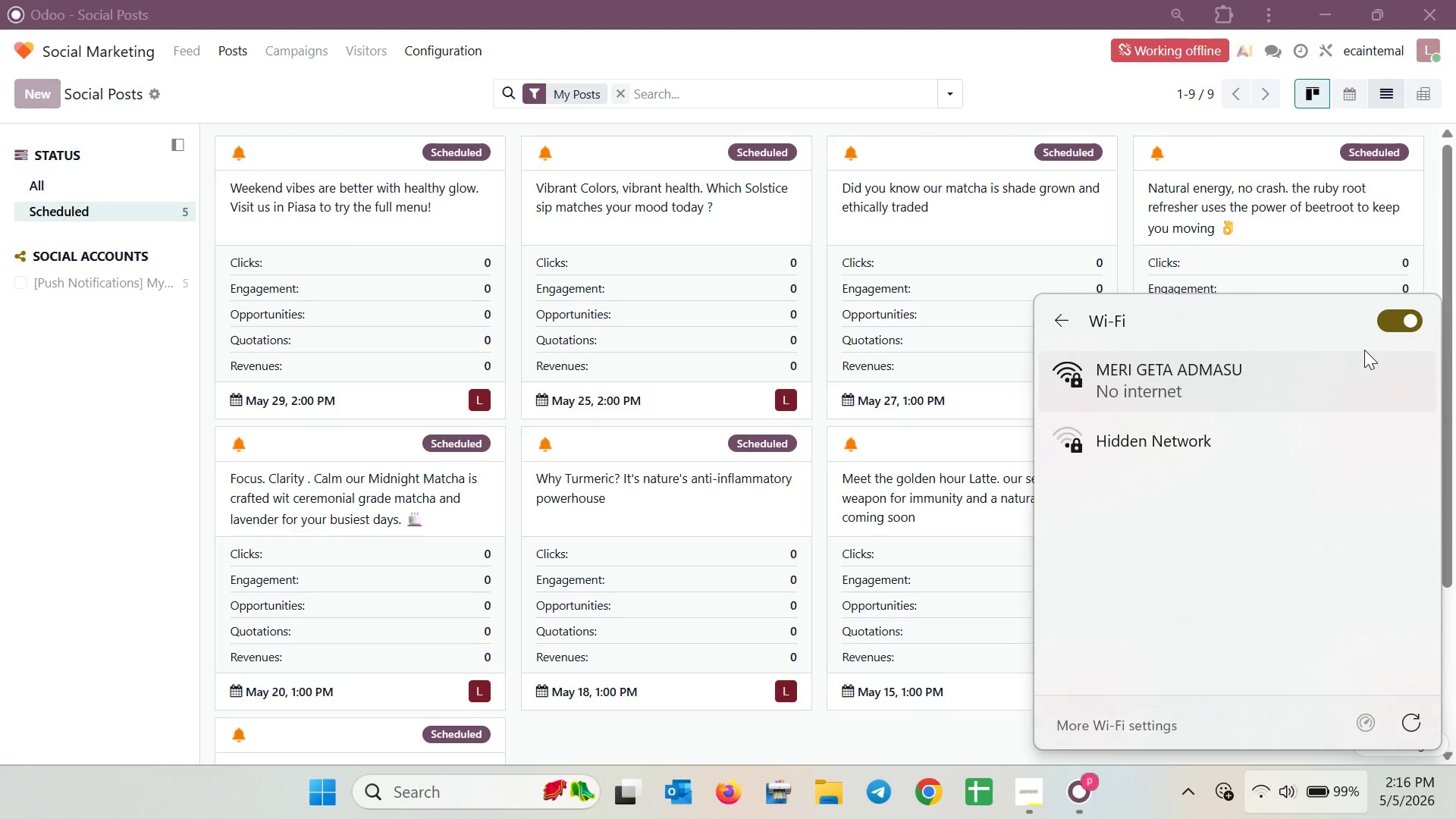 
left_click([1420, 711])
 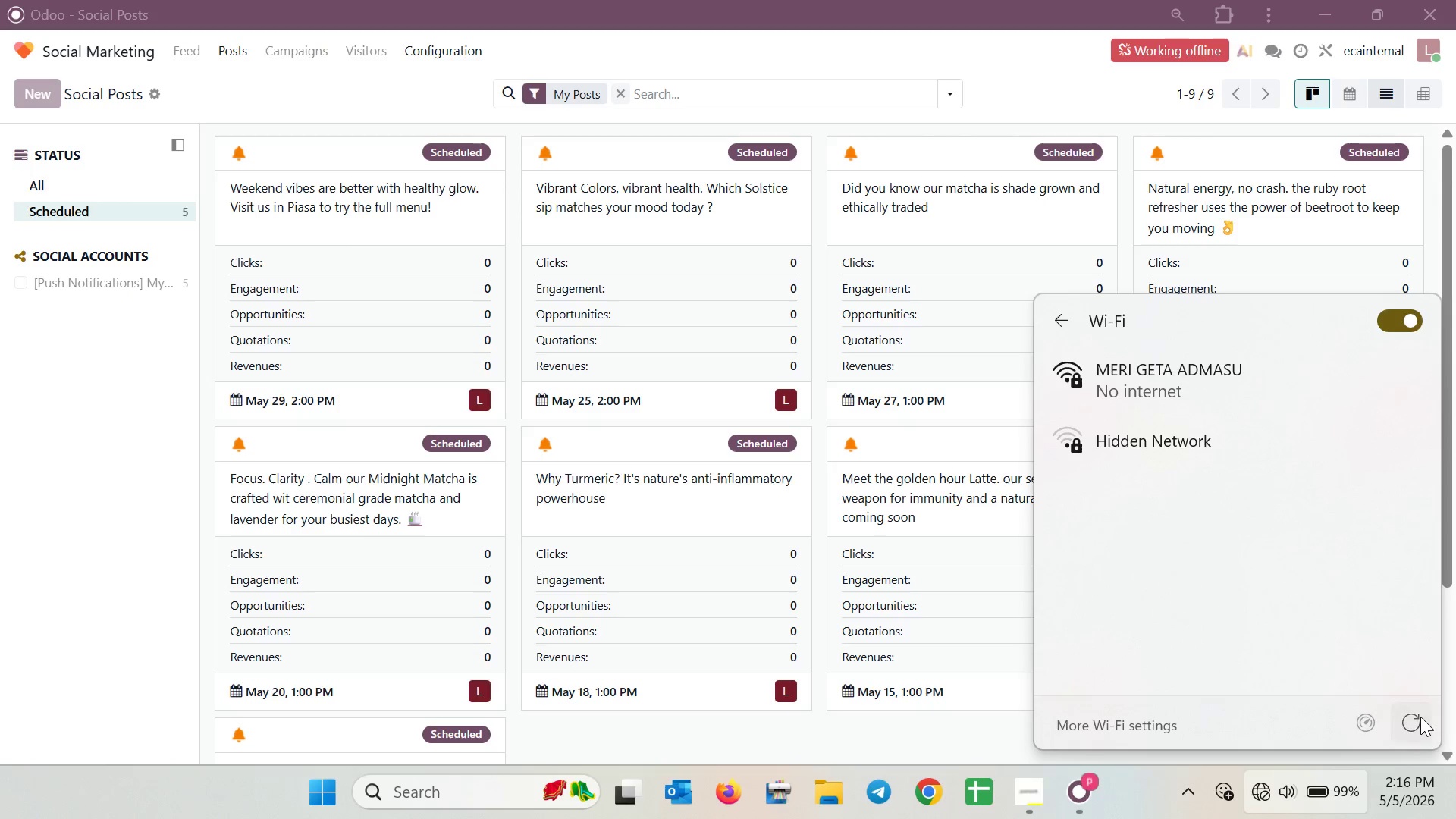 
double_click([1420, 717])
 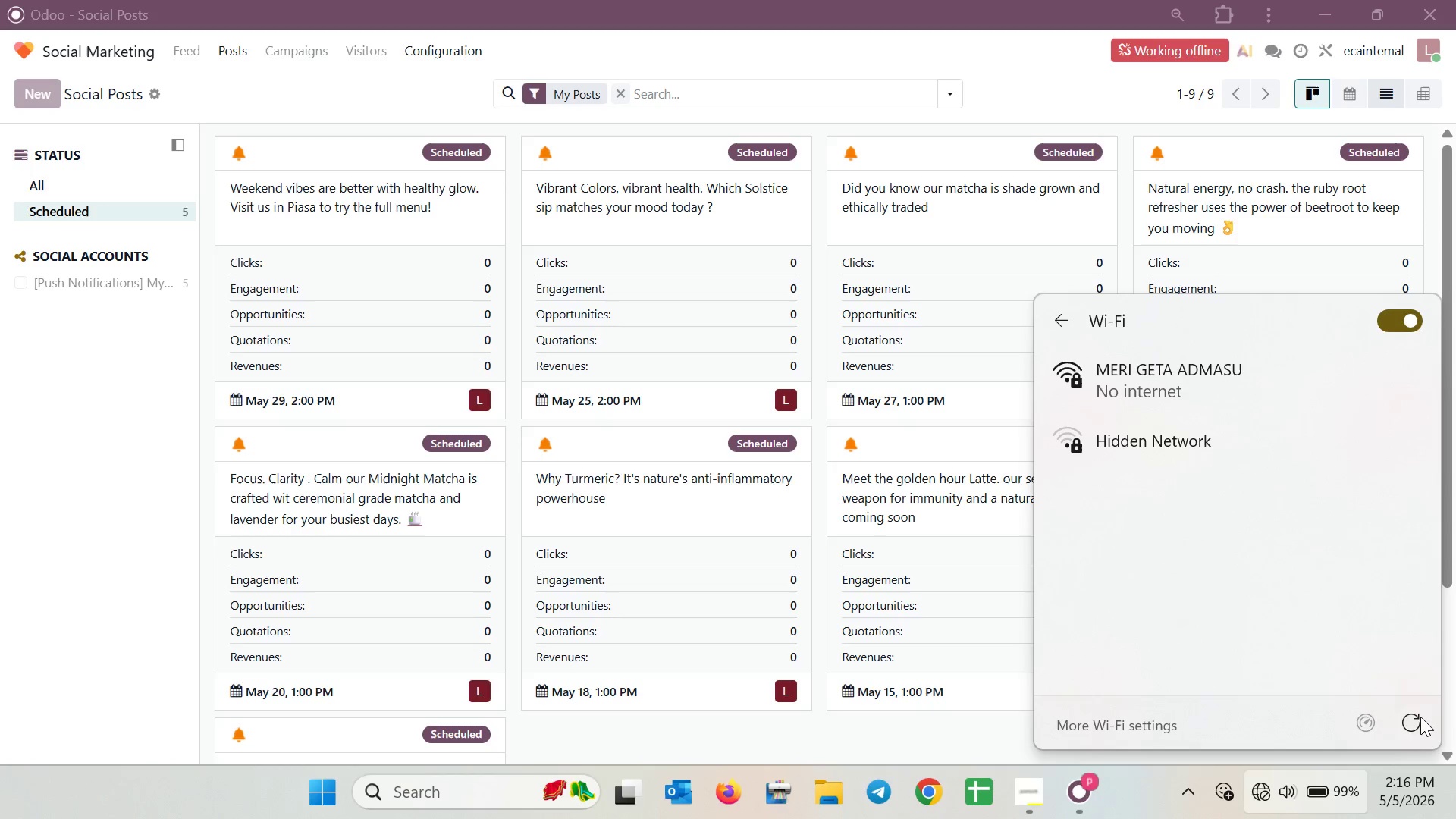 
triple_click([1420, 717])
 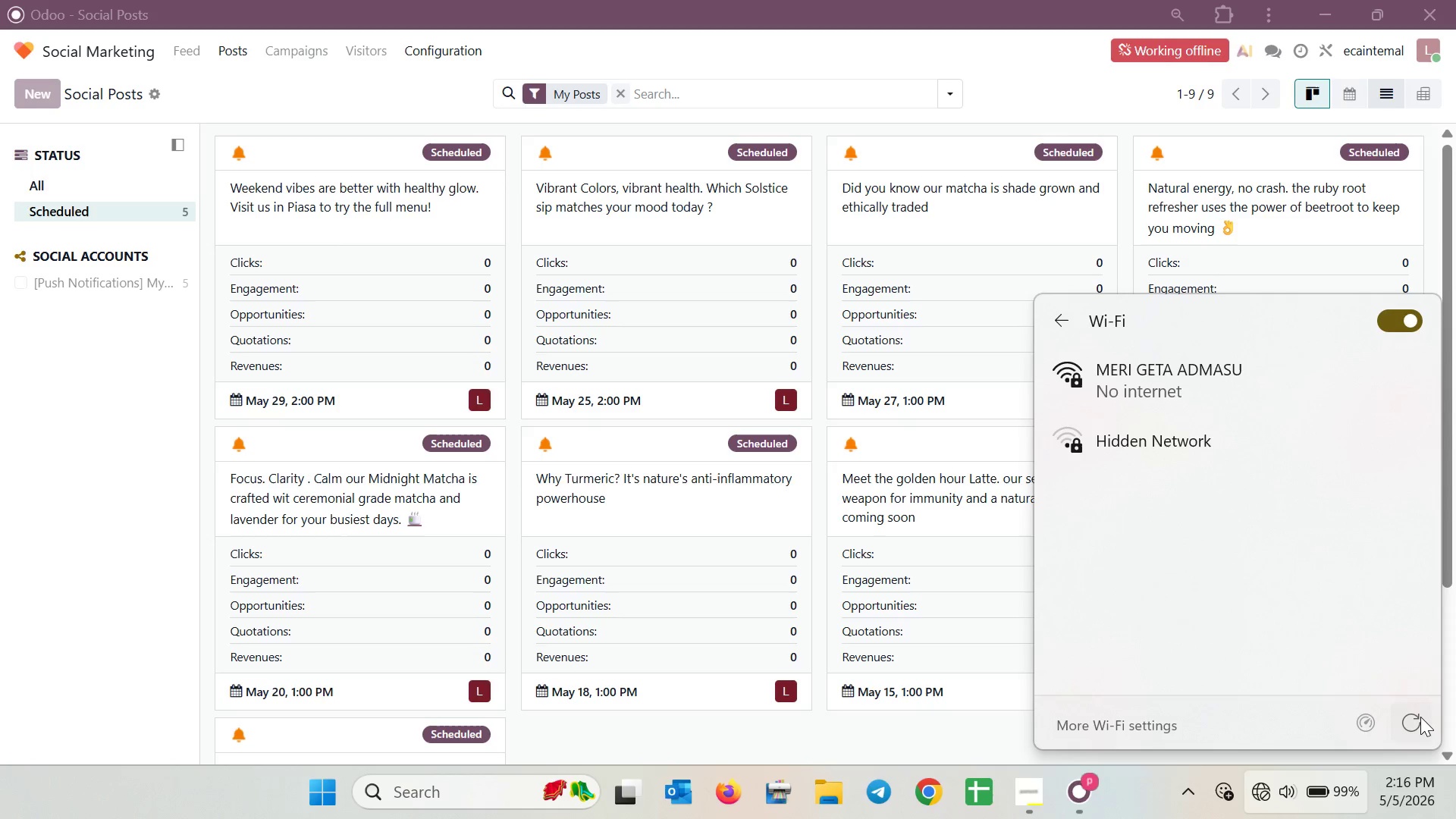 
triple_click([1420, 717])
 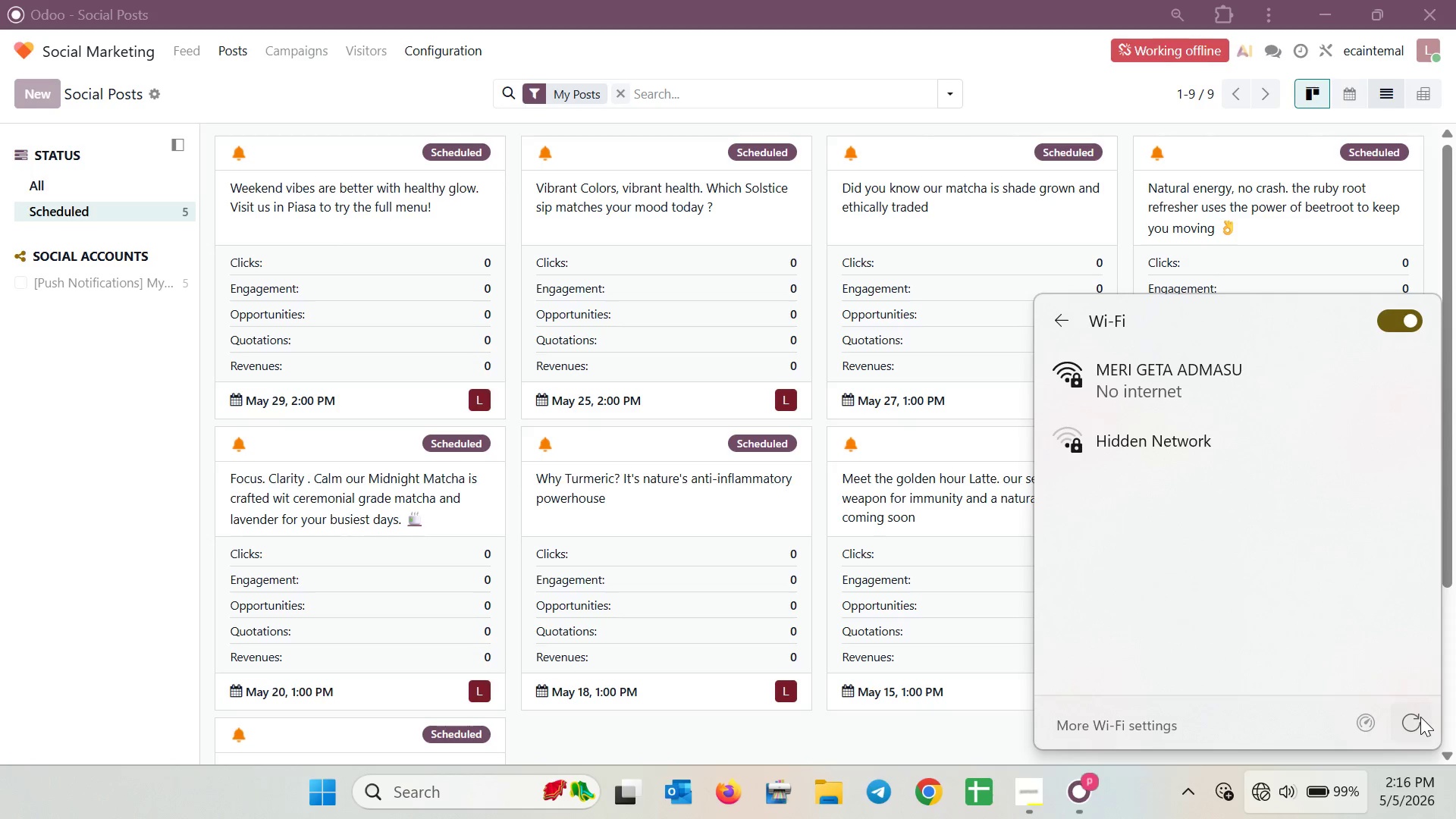 
triple_click([1420, 717])
 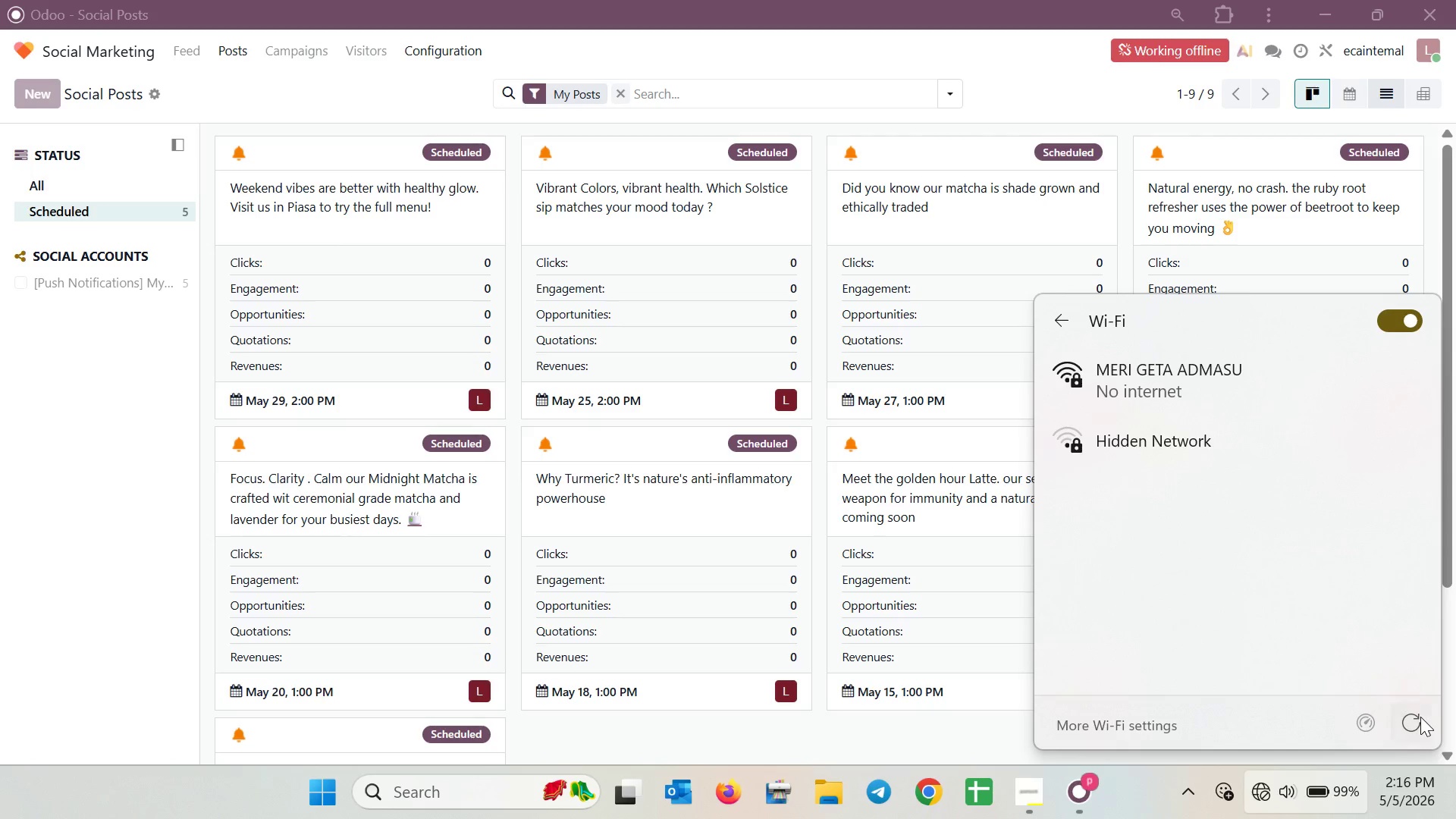 
triple_click([1420, 717])
 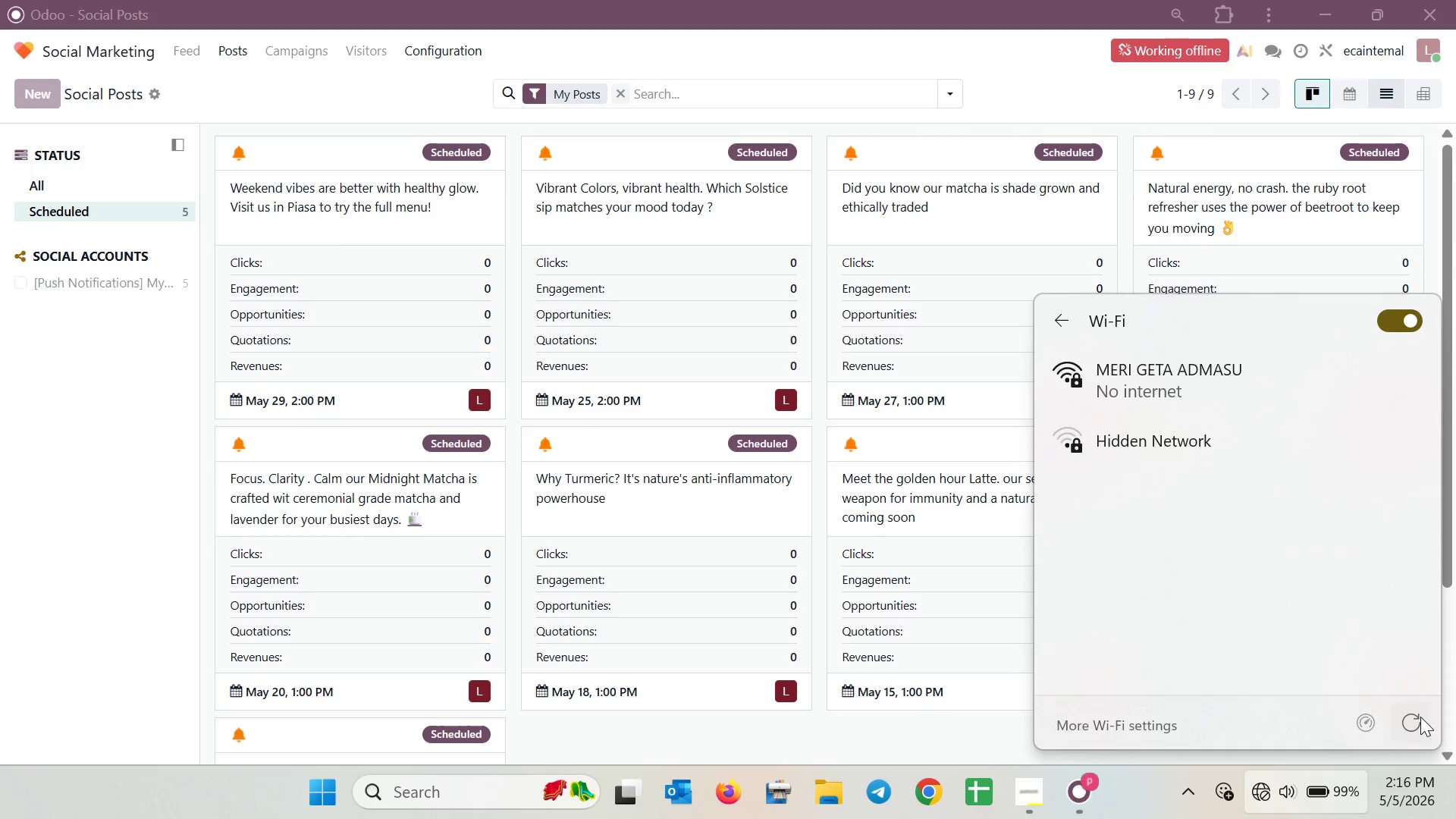 
triple_click([1420, 717])
 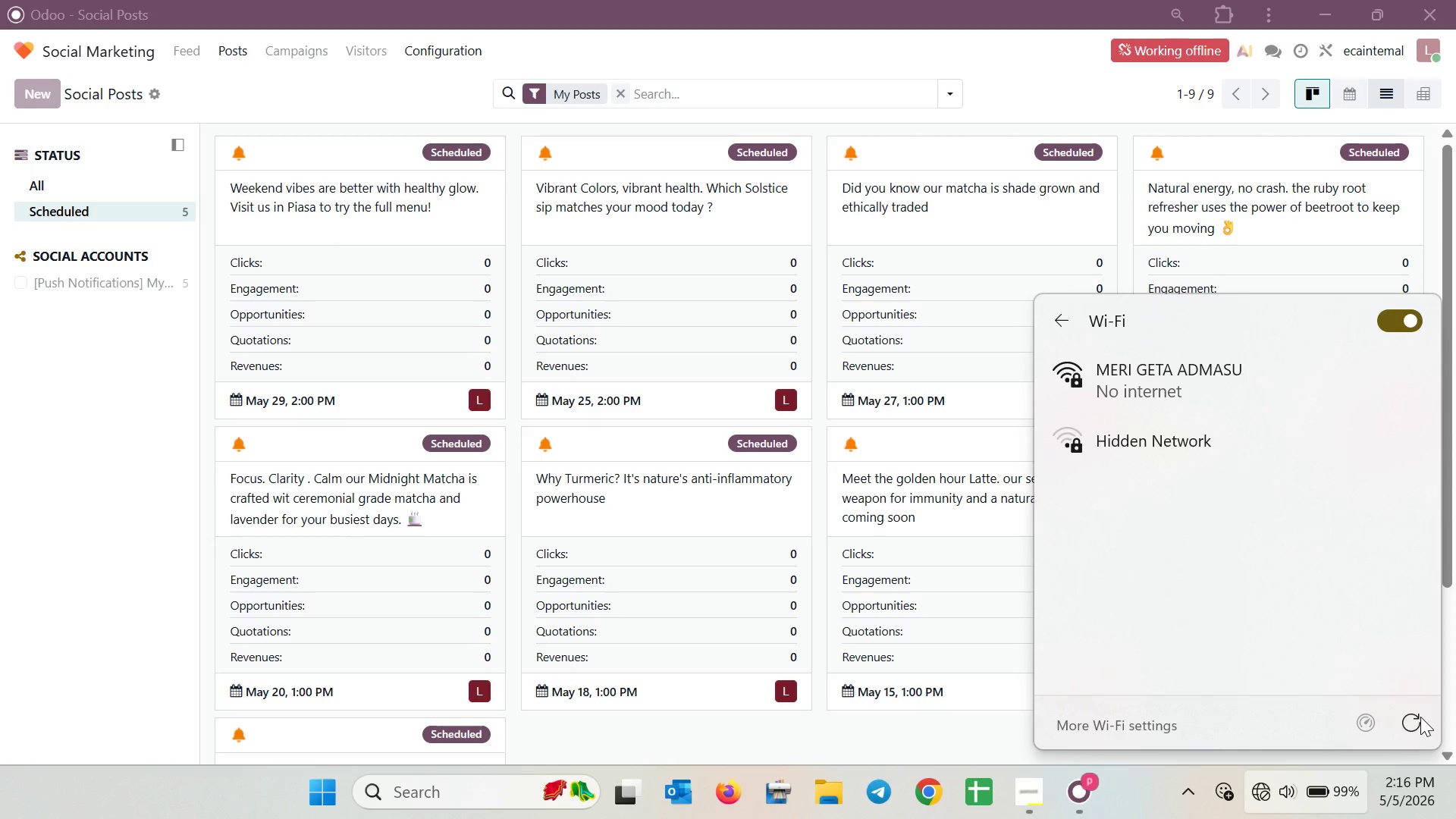 
triple_click([1420, 717])
 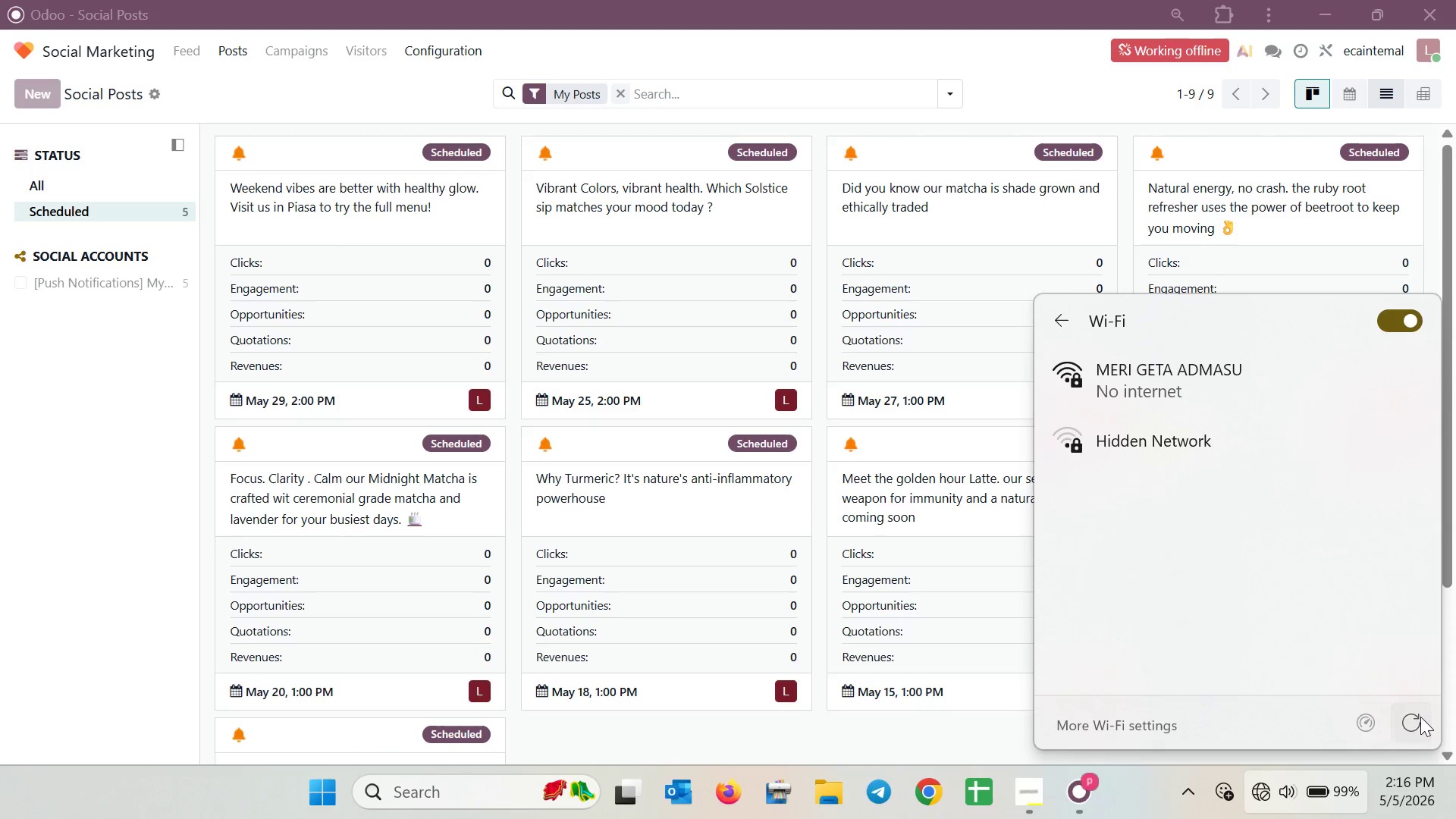 
triple_click([1420, 717])
 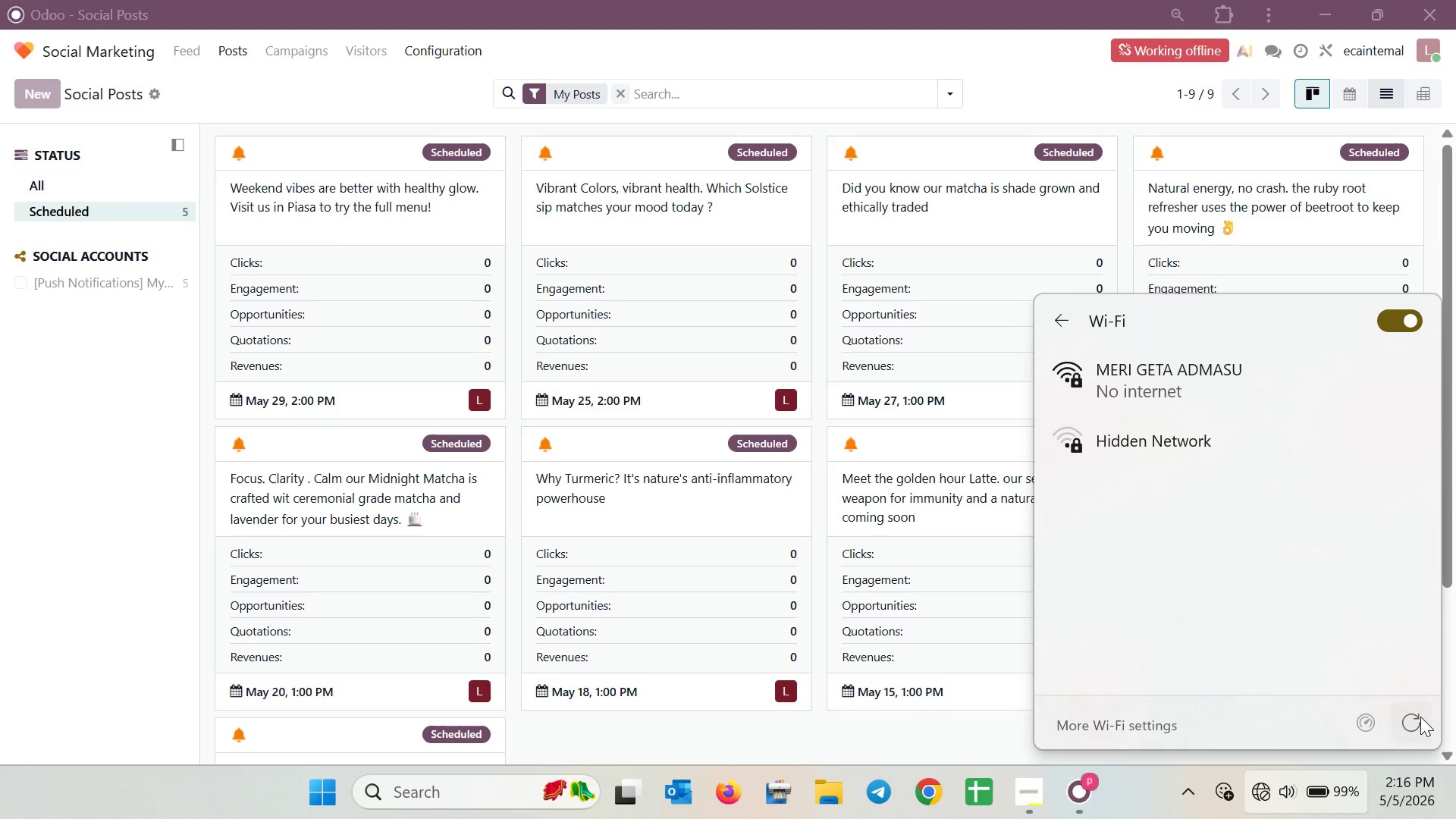 
triple_click([1420, 717])
 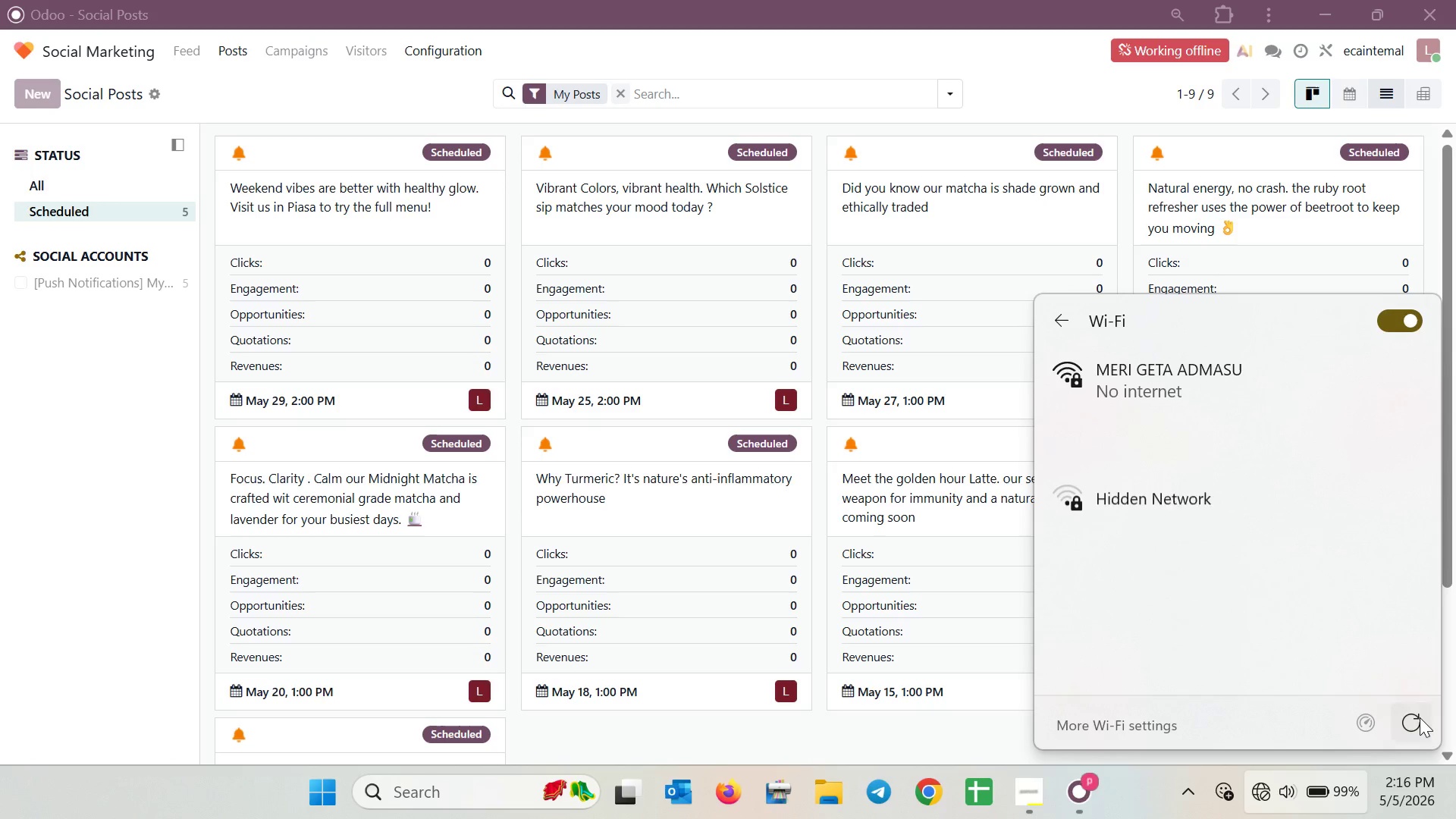 
triple_click([1420, 717])
 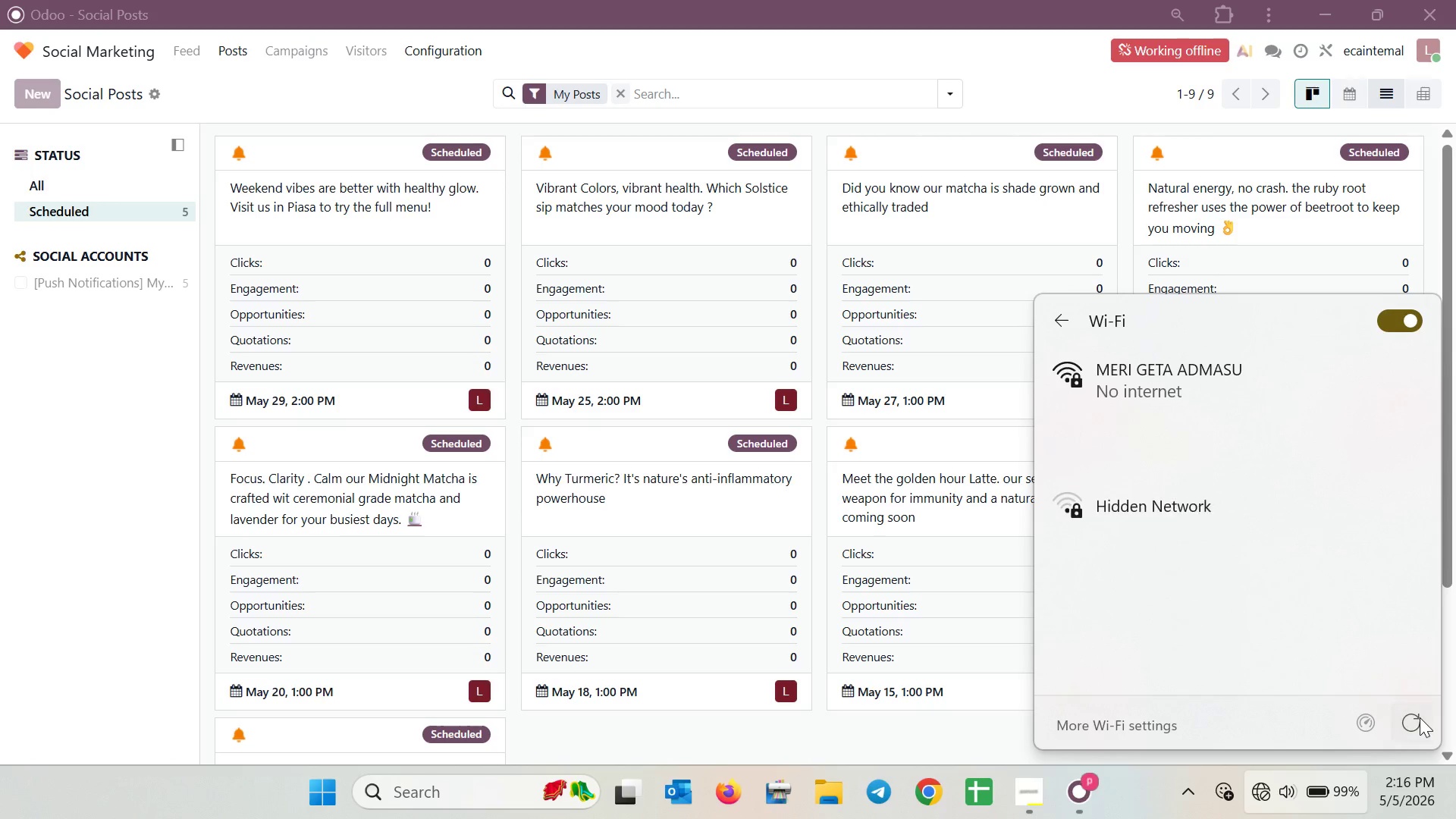 
triple_click([1420, 717])
 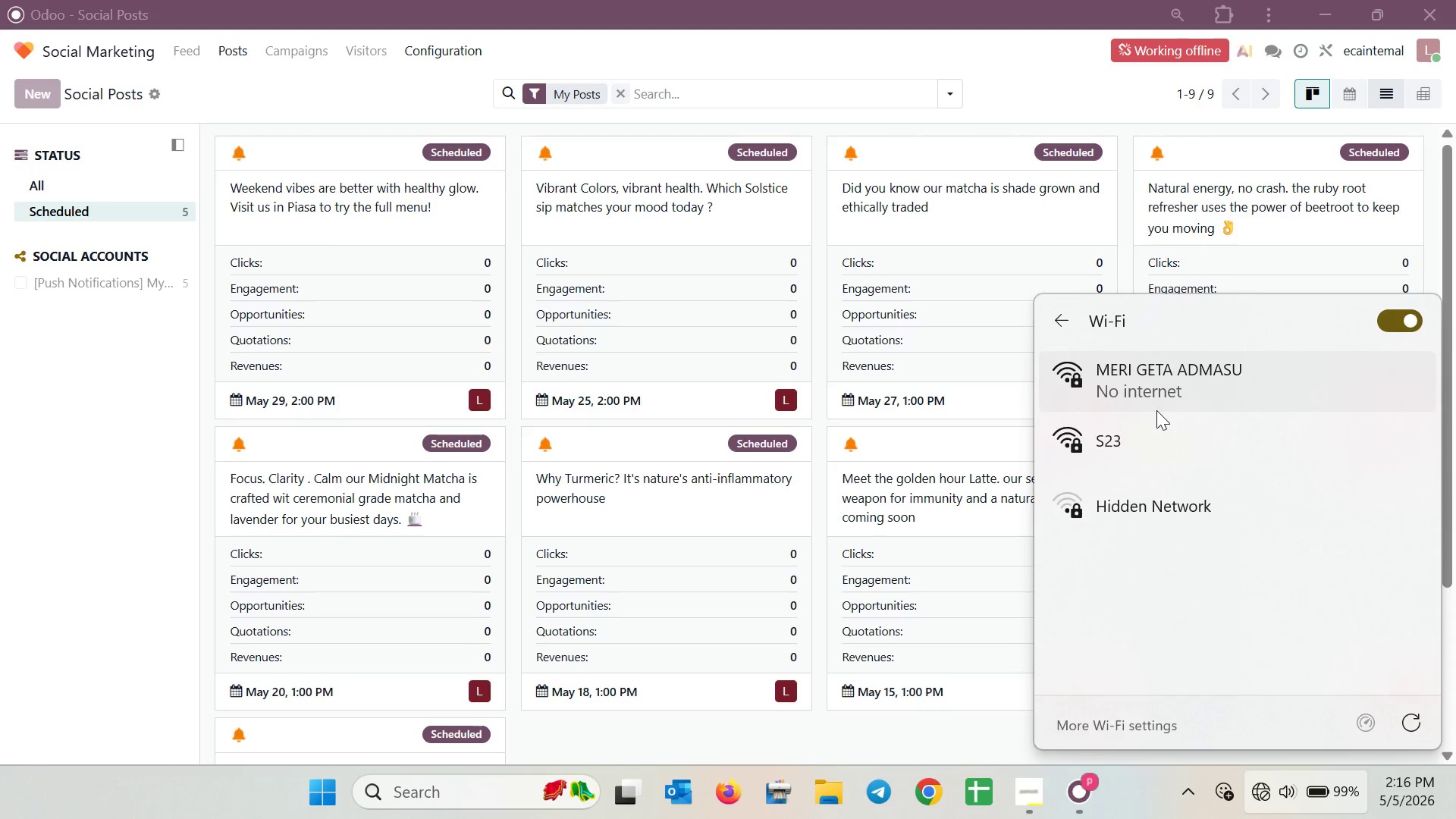 
left_click([1156, 433])
 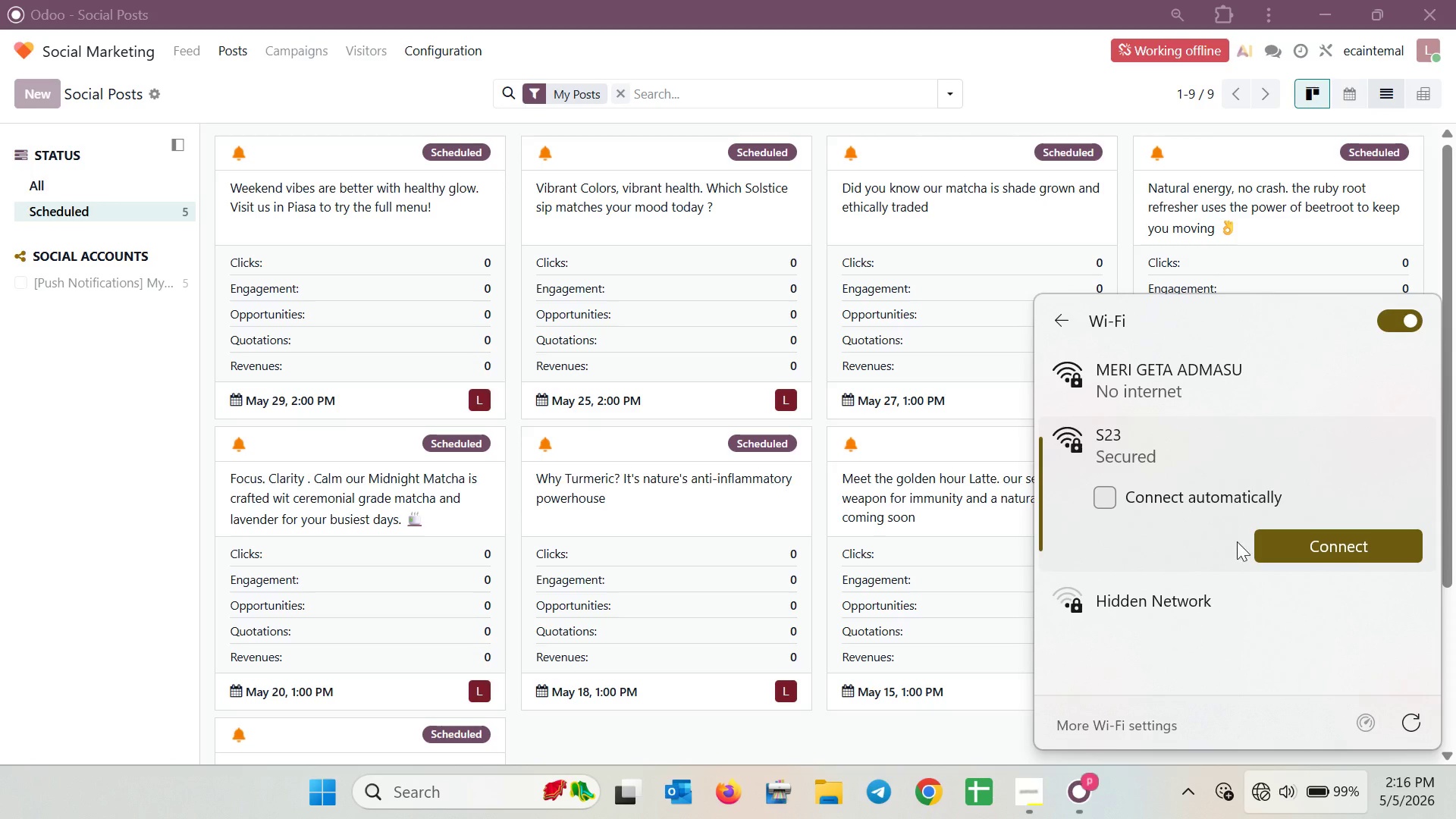 
left_click([1352, 552])
 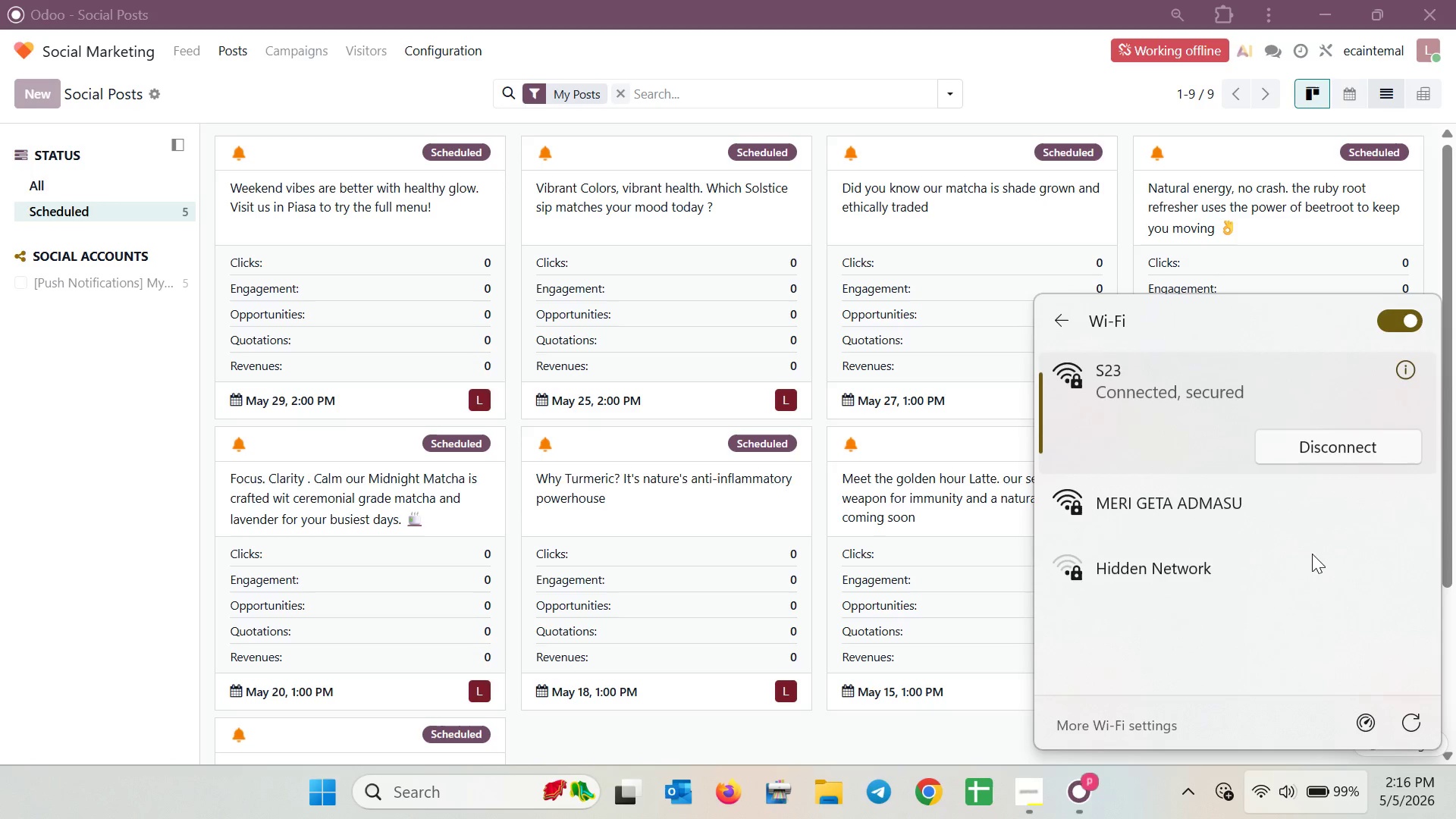 
left_click([1158, 797])
 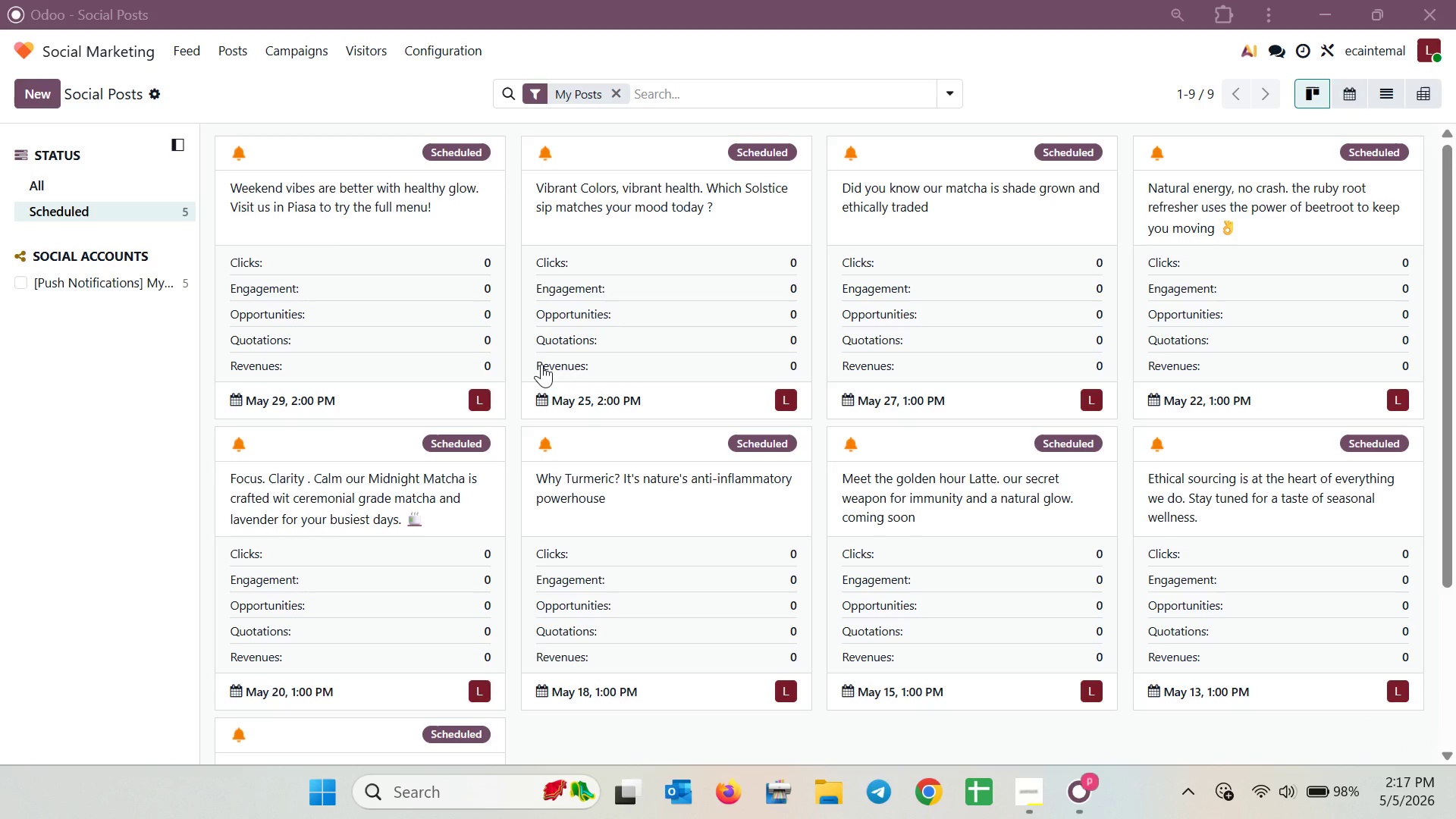 
wait(24.75)
 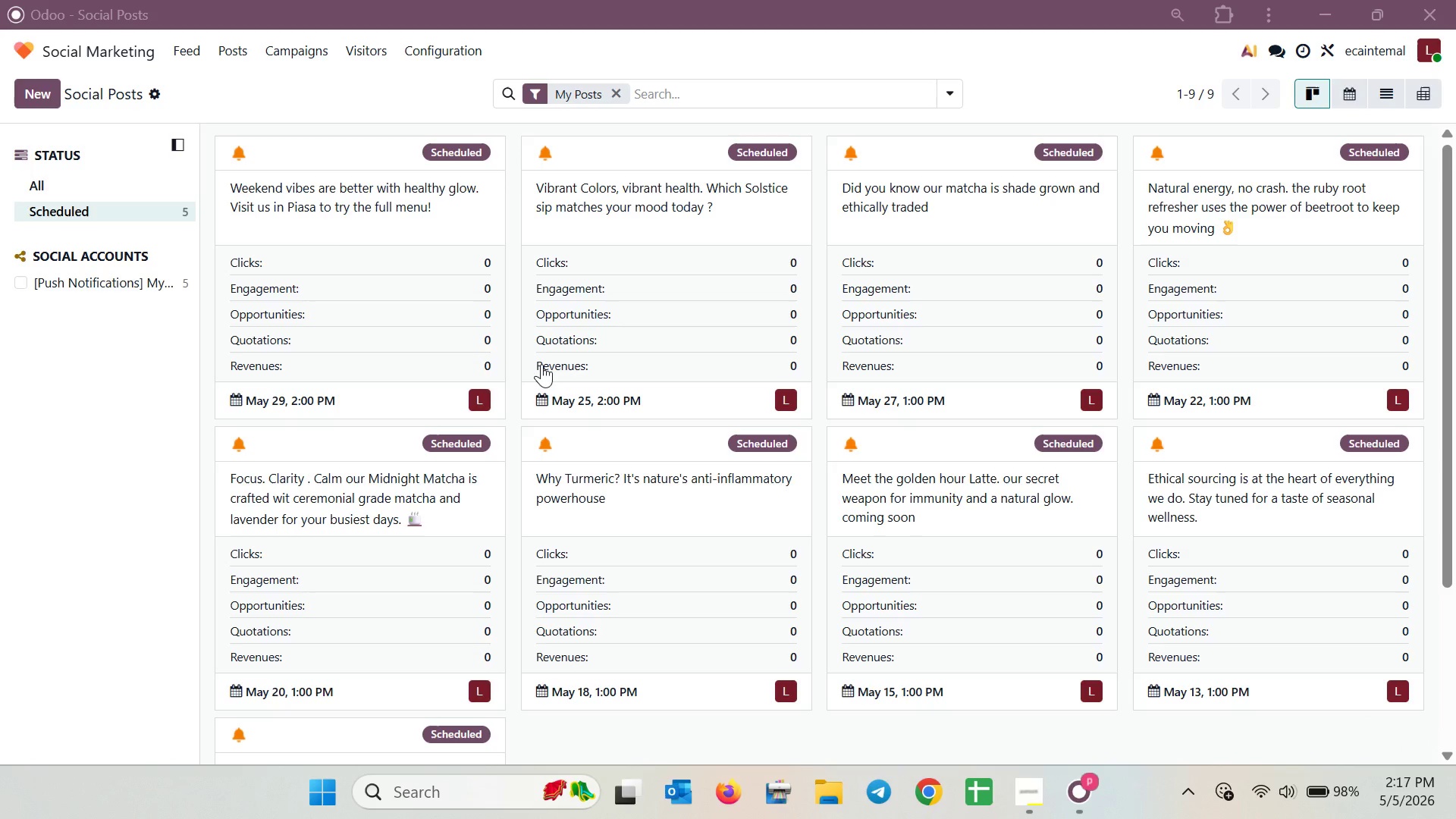 
double_click([32, 98])
 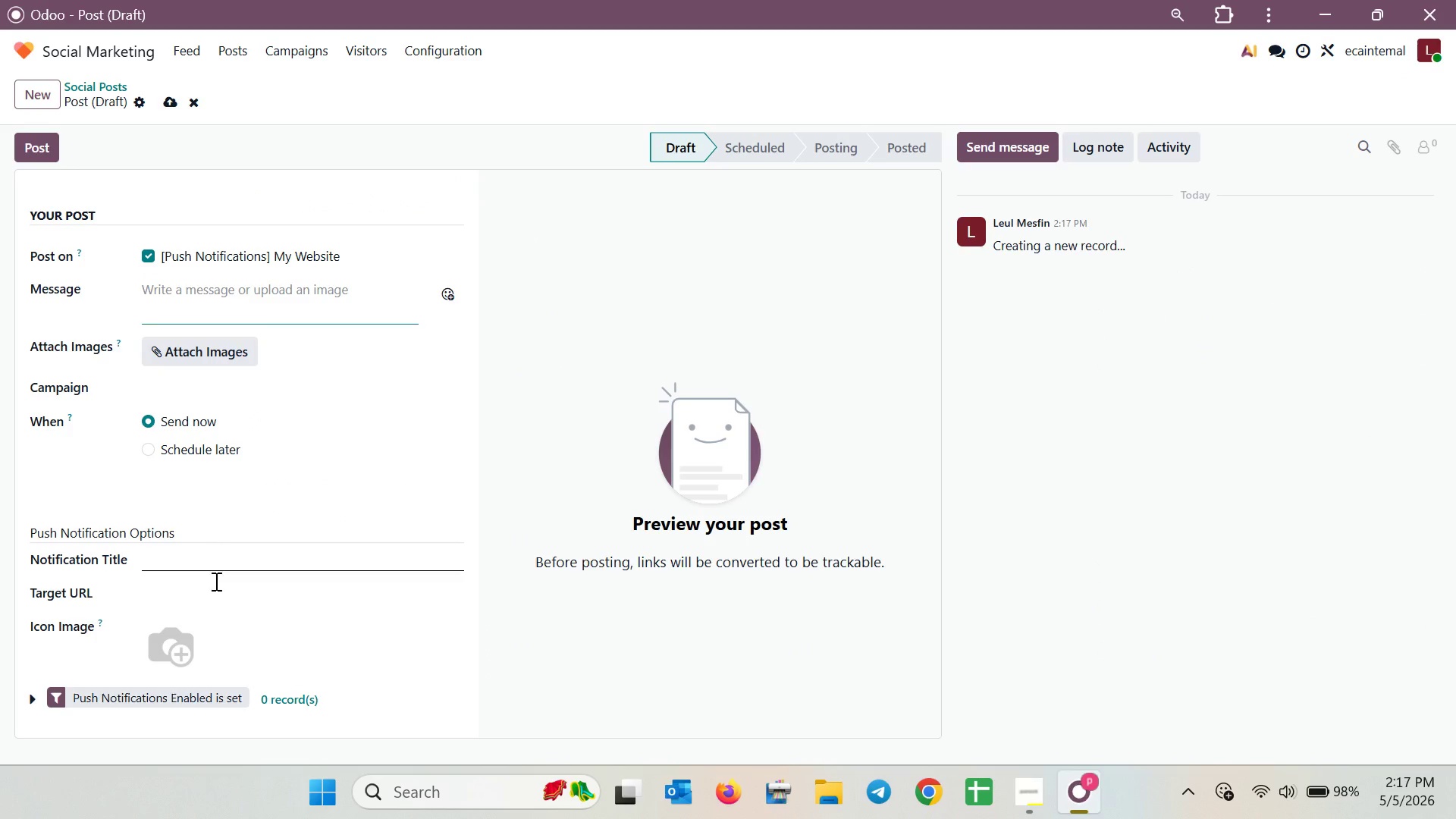 
double_click([215, 573])
 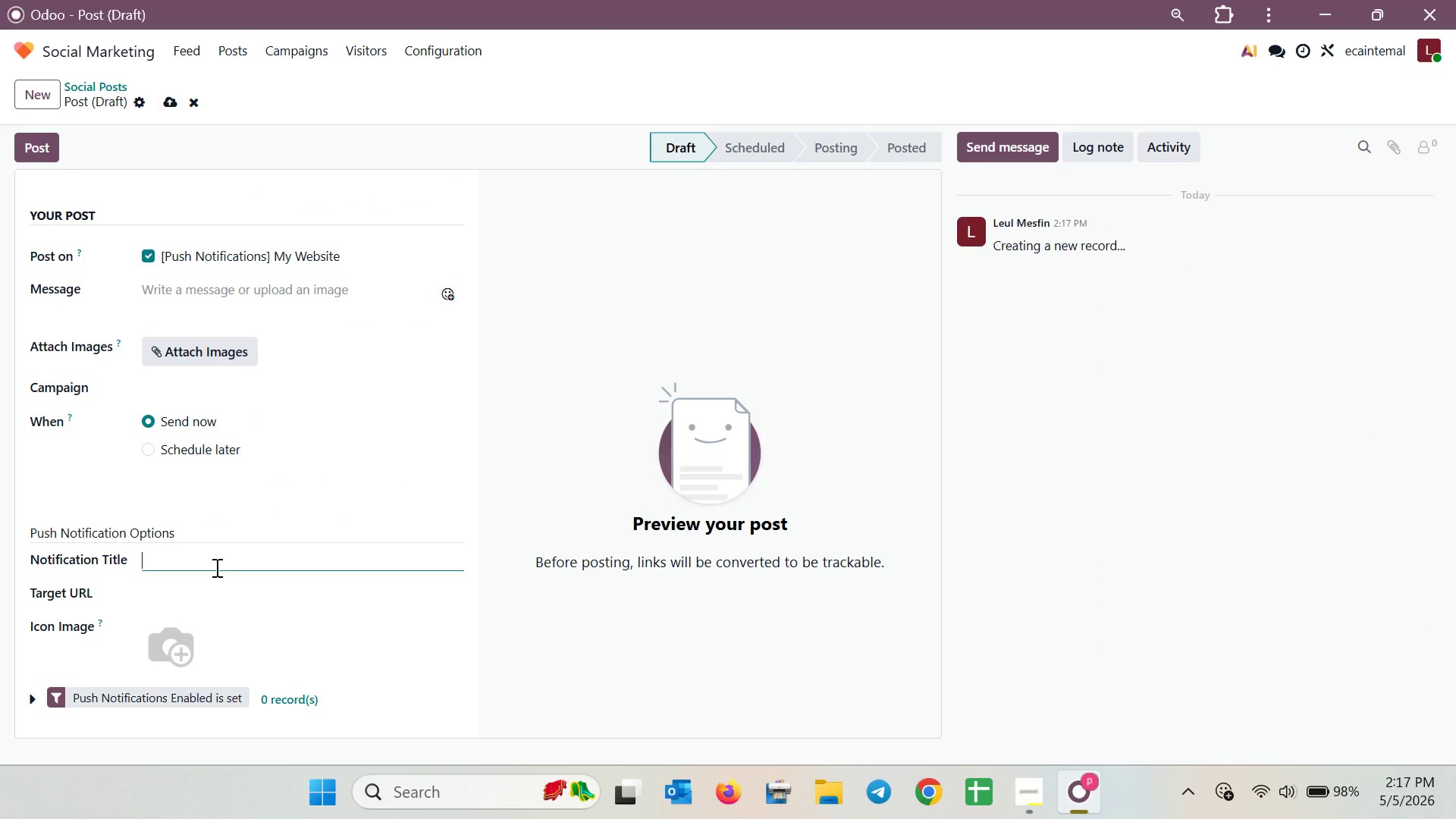 
triple_click([215, 567])
 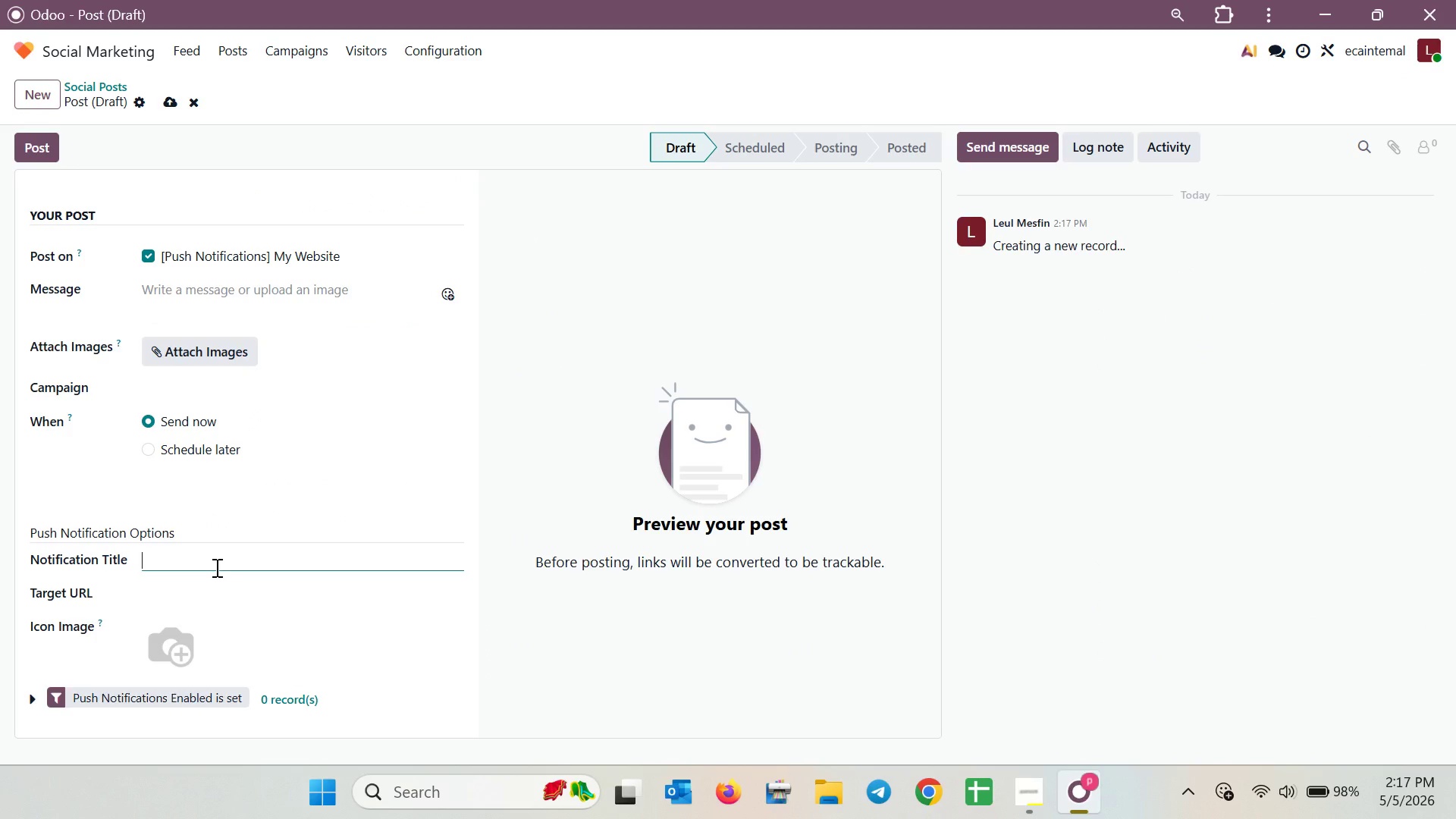 
hold_key(key=ControlLeft, duration=0.58)
 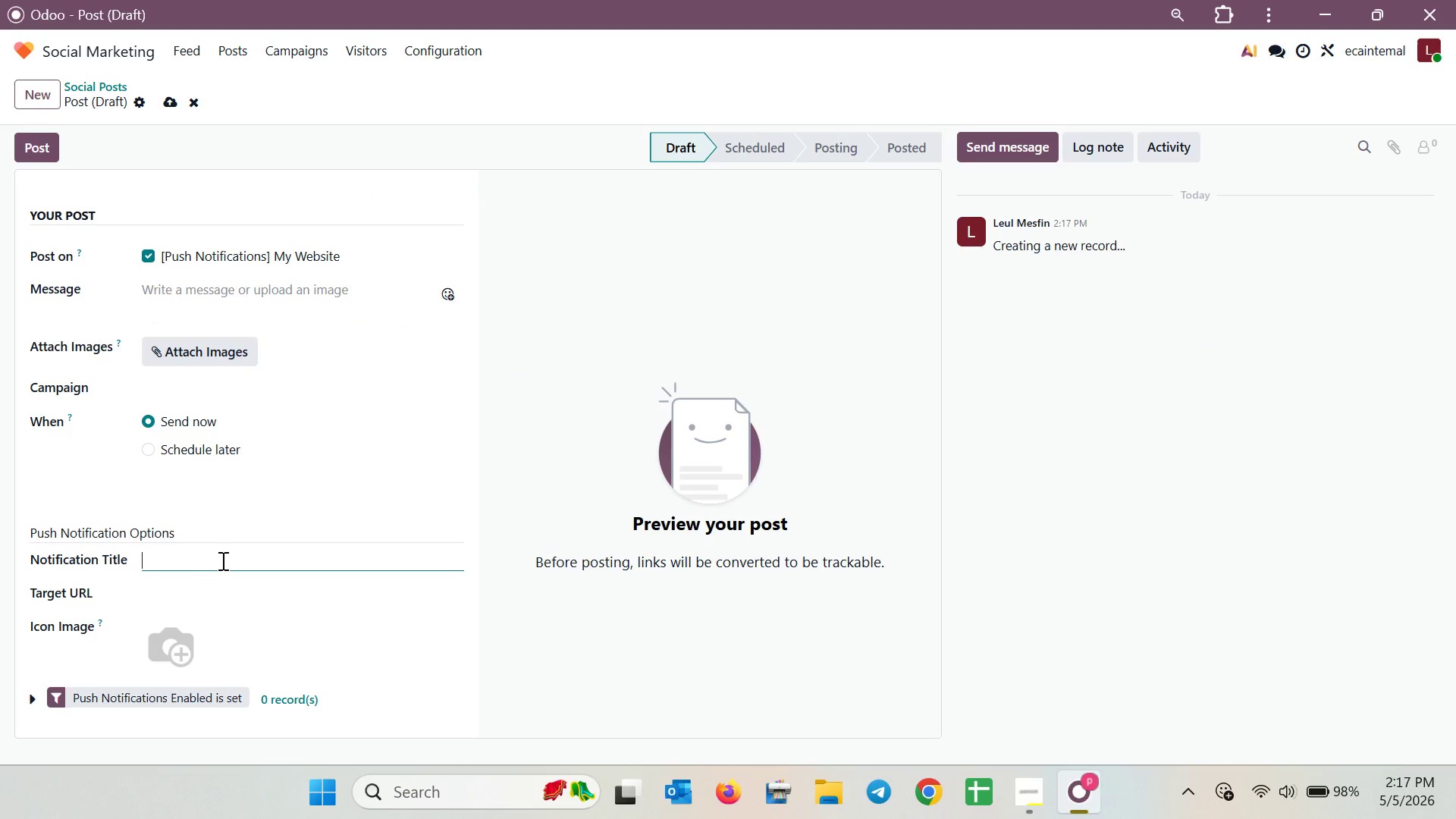 
type(The lunch day is hear e)
key(Backspace)
key(Backspace)
type(e )
key(Backspace)
key(Backspace)
key(Backspace)
key(Backspace)
type(re )
 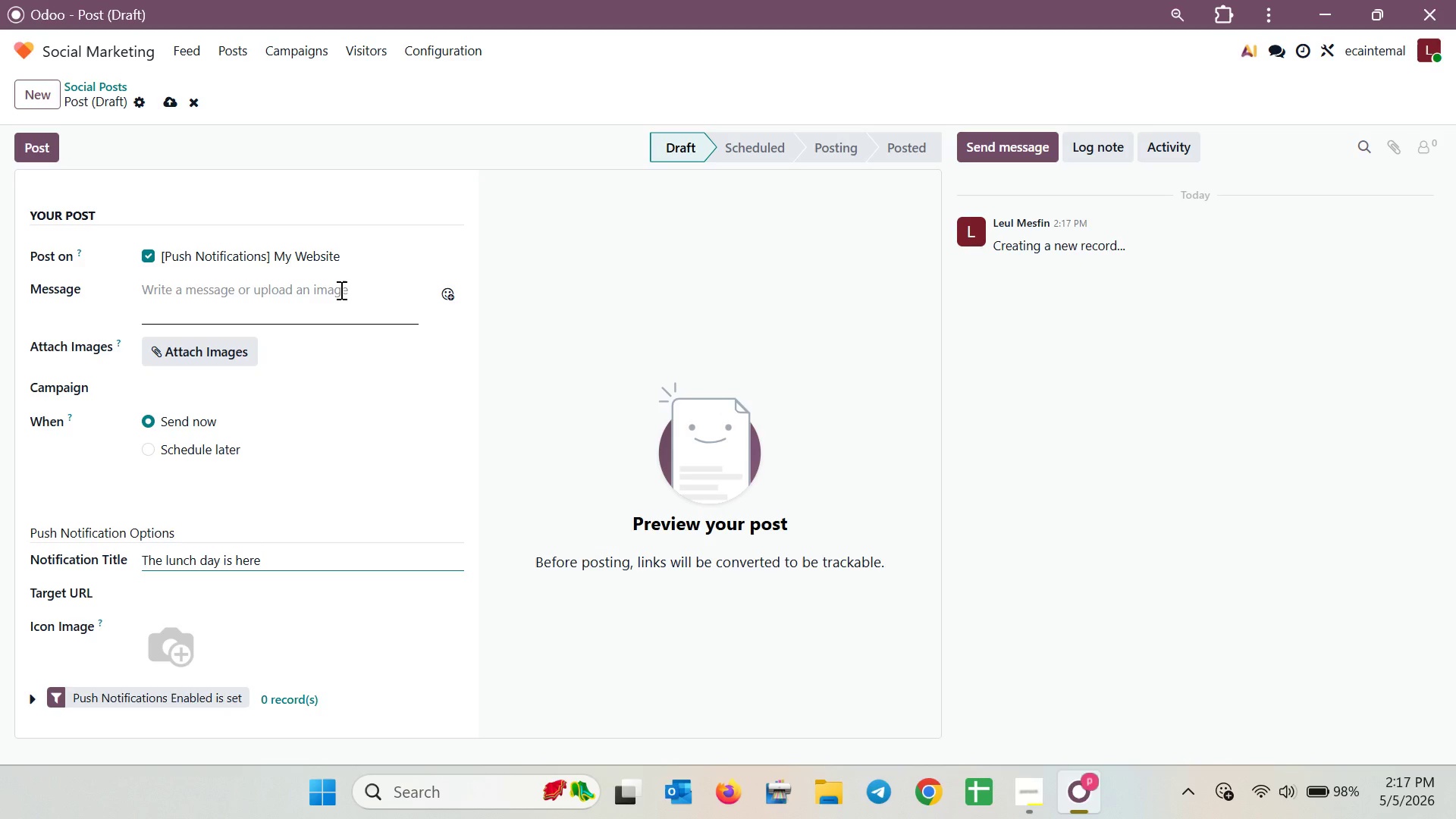 
left_click([340, 290])
 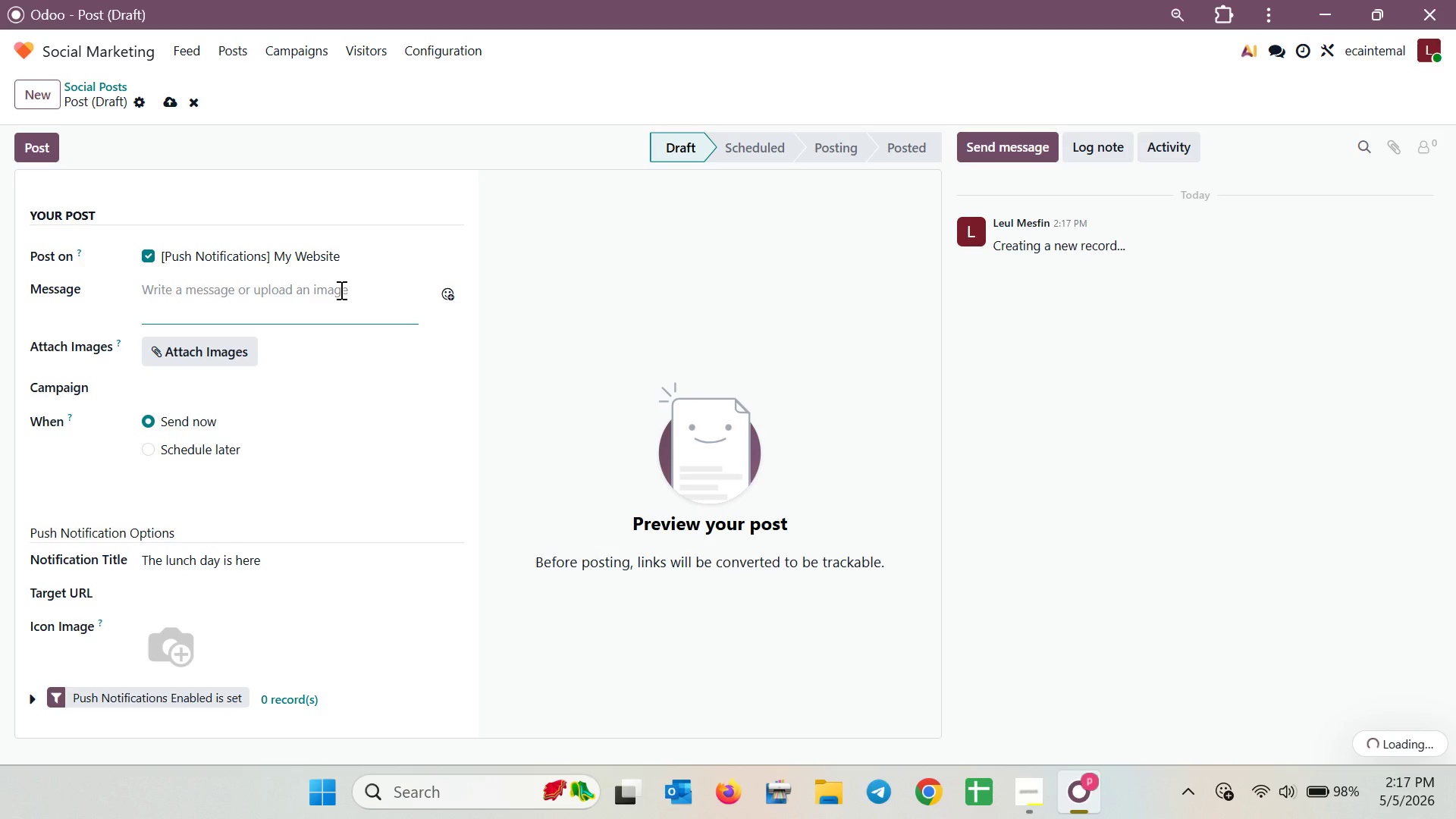 
type(the )
key(Backspace)
type( solstice lanche)
key(Backspace)
type( )
key(Backspace)
key(Backspace)
key(Backspace)
key(Backspace)
type(unch )
 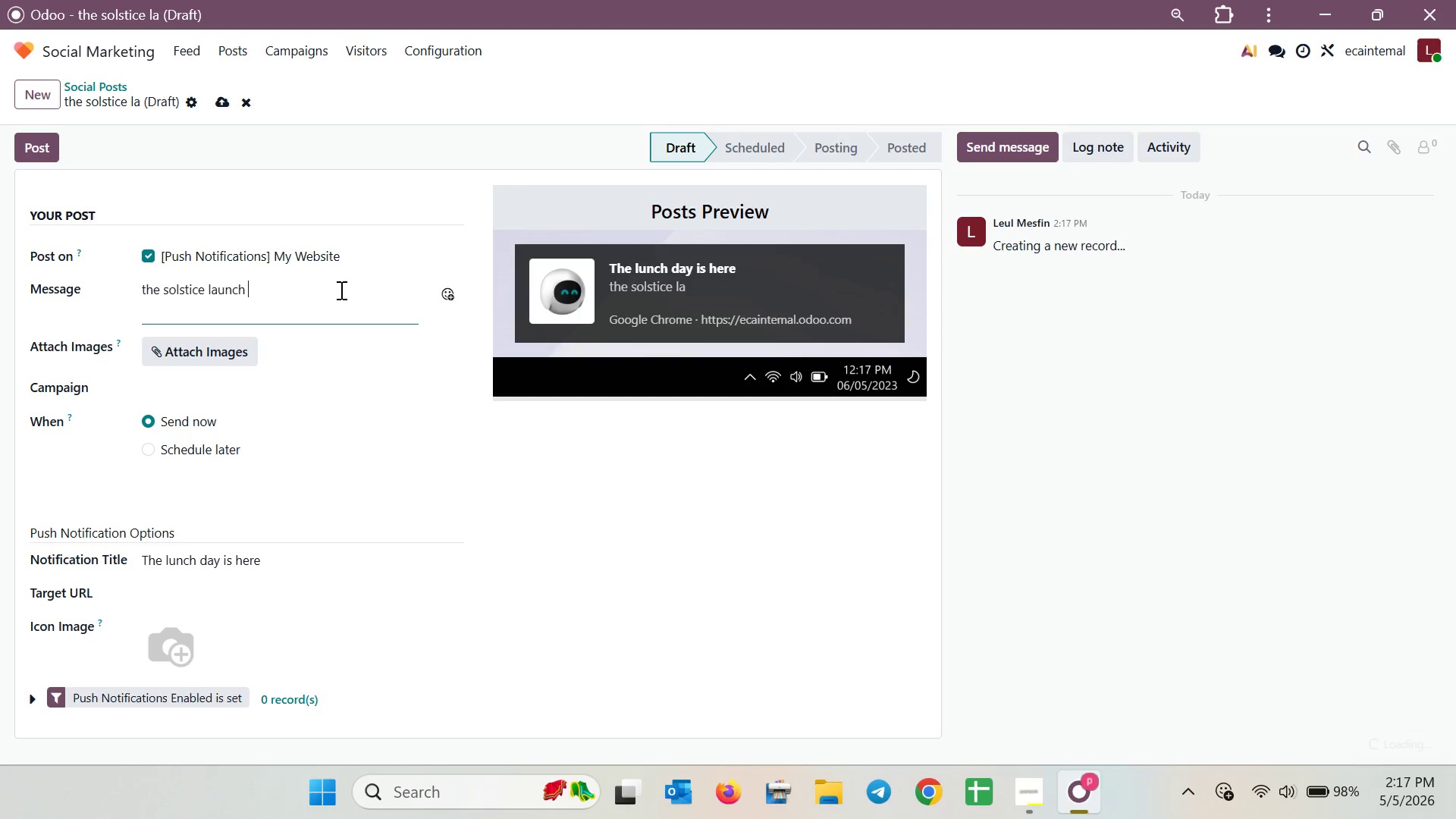 
type(is offic)
 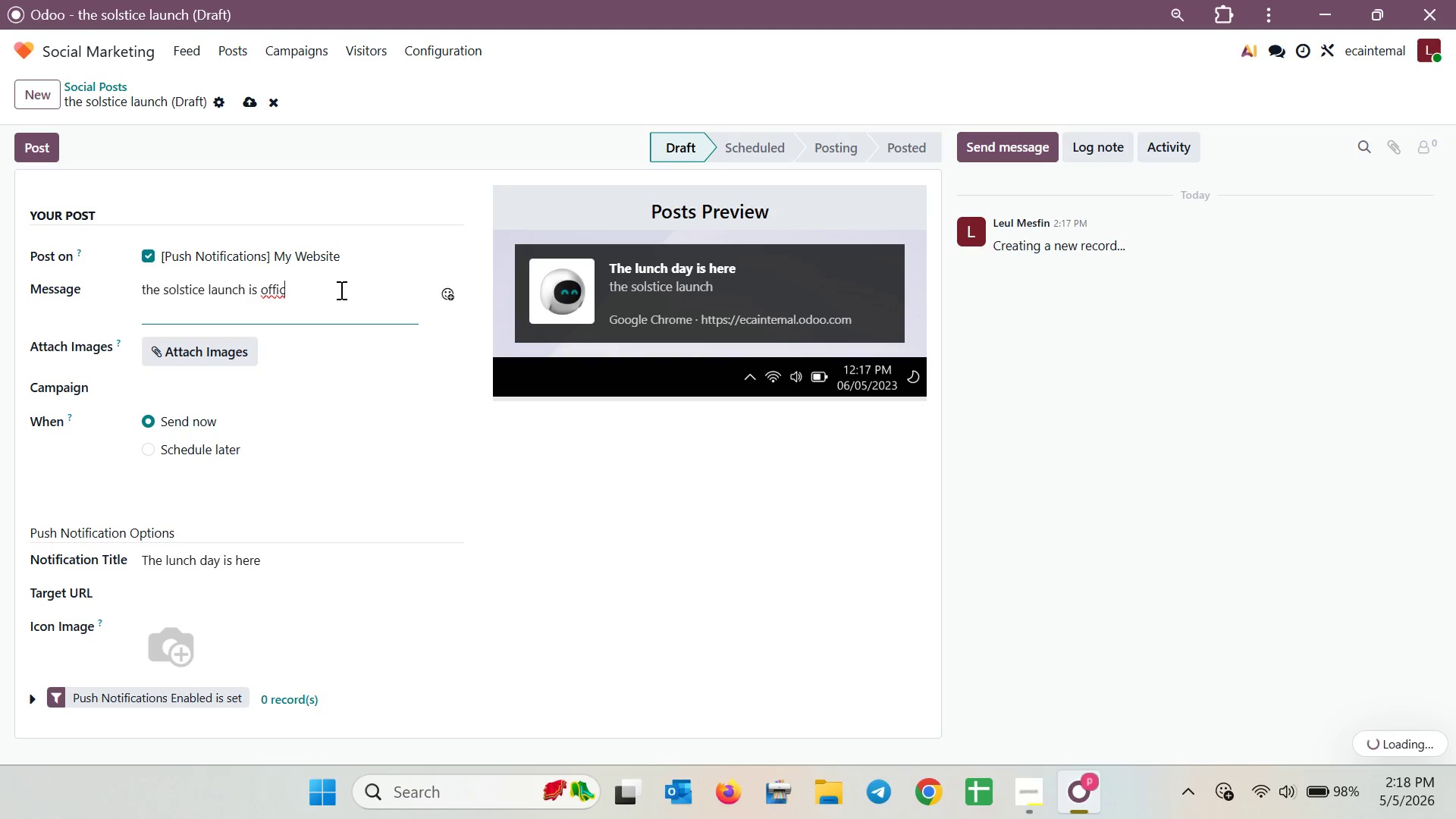 
type(ially LIVE! ww)
key(Backspace)
type(hich one are t)
key(Backspace)
type(you trying first ?)
 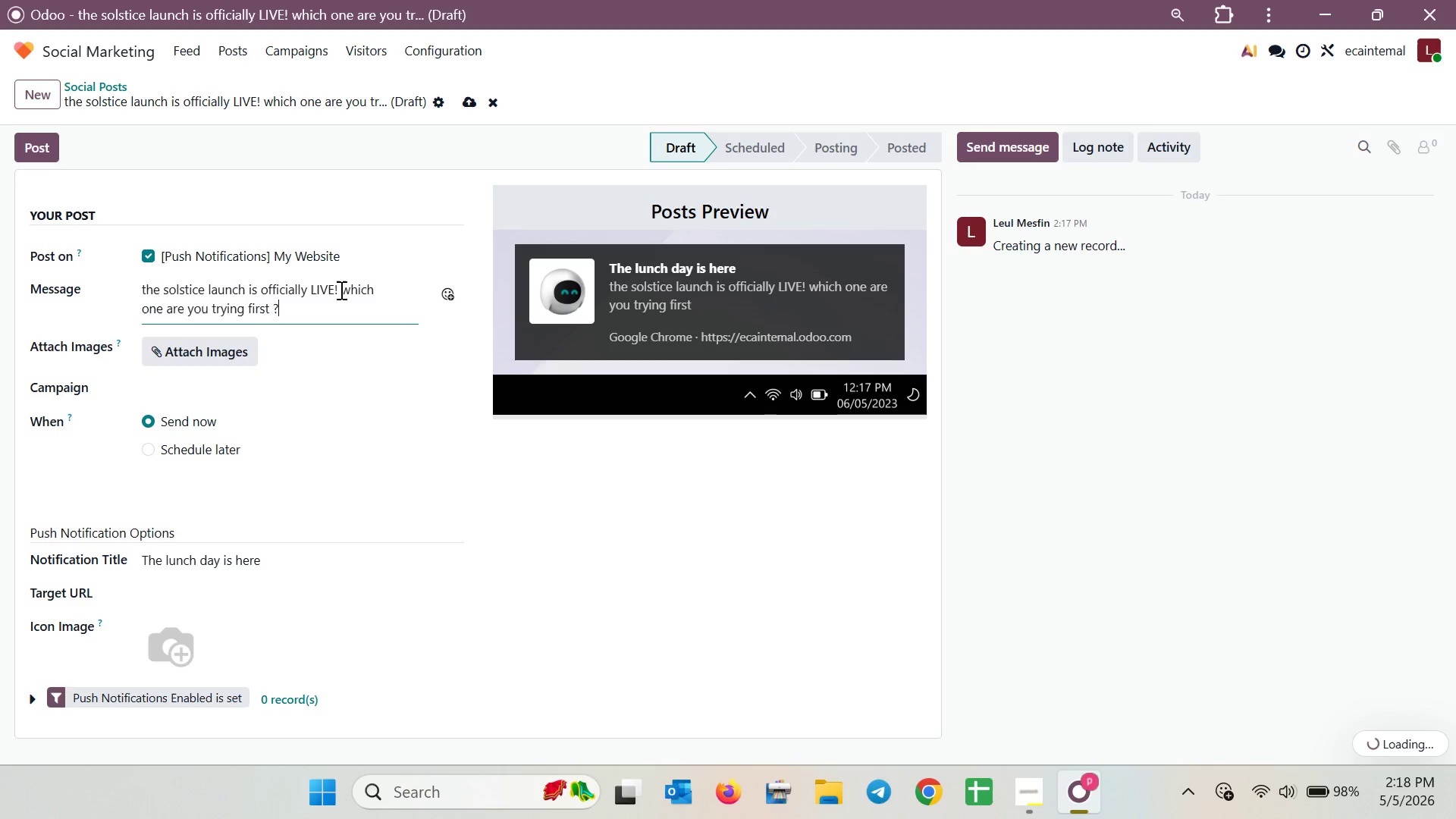 
left_click([146, 290])
 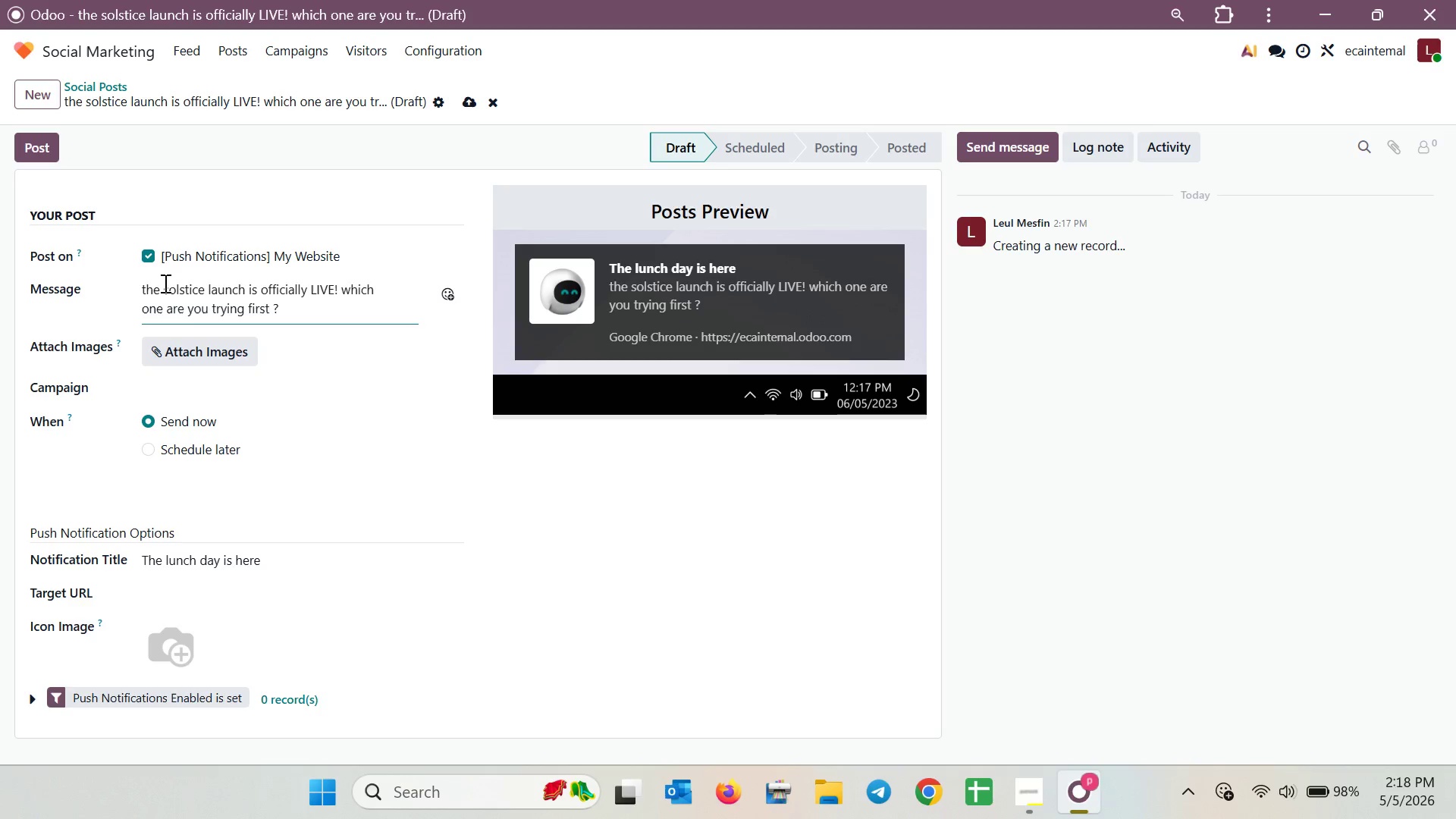 
key(Backspace)
 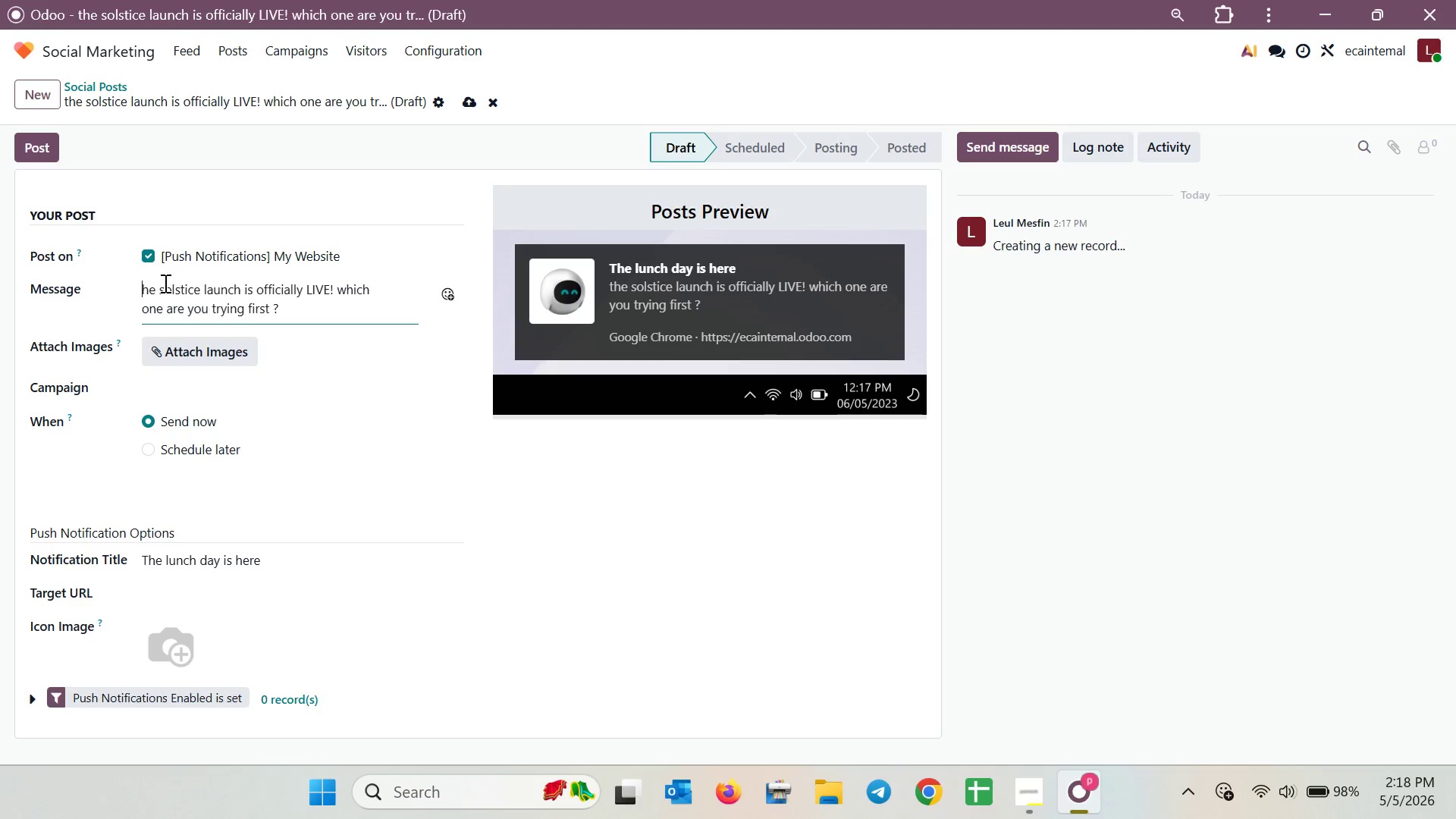 
key(Shift+T)
 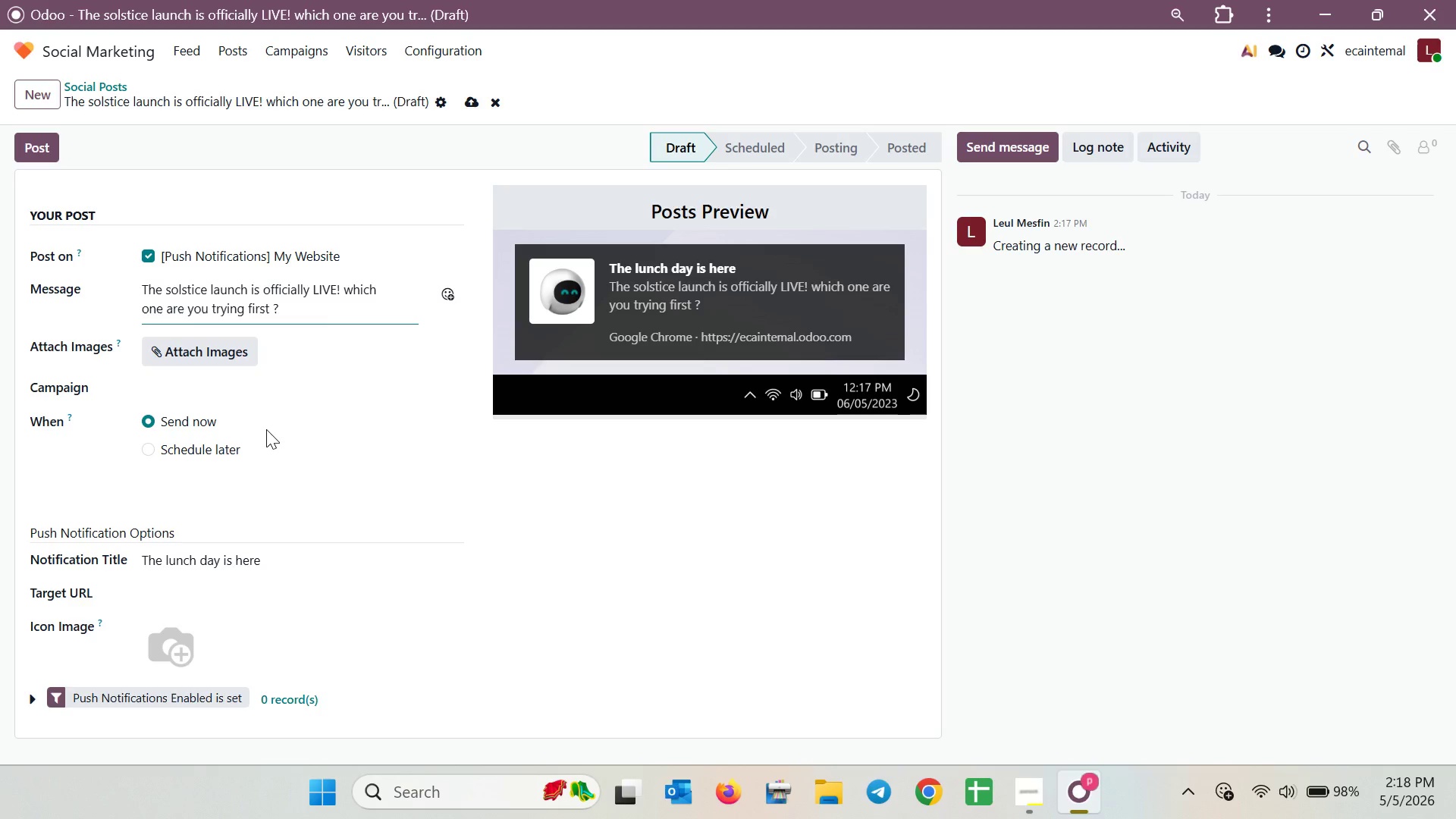 
wait(8.77)
 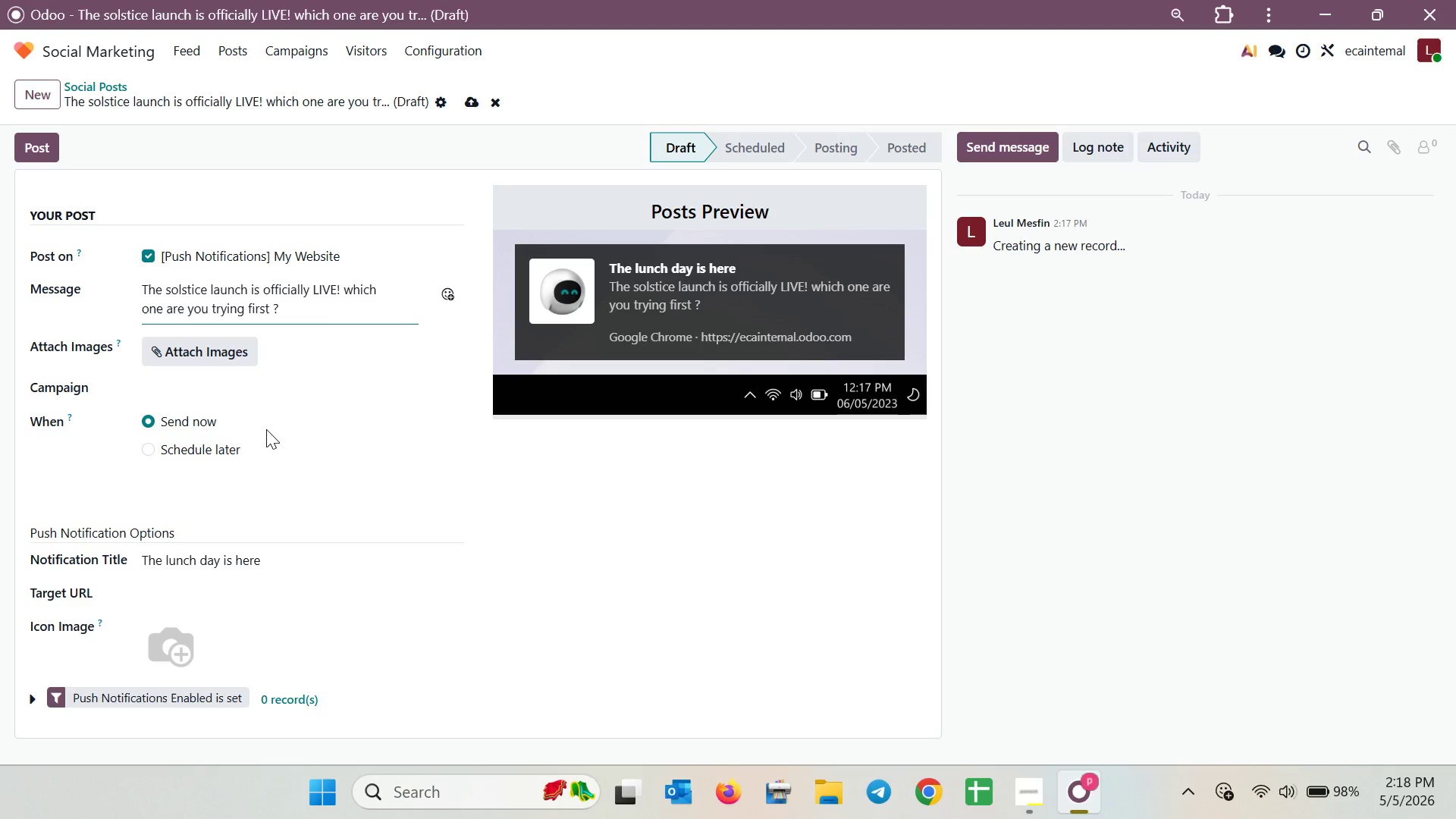 
left_click([227, 443])
 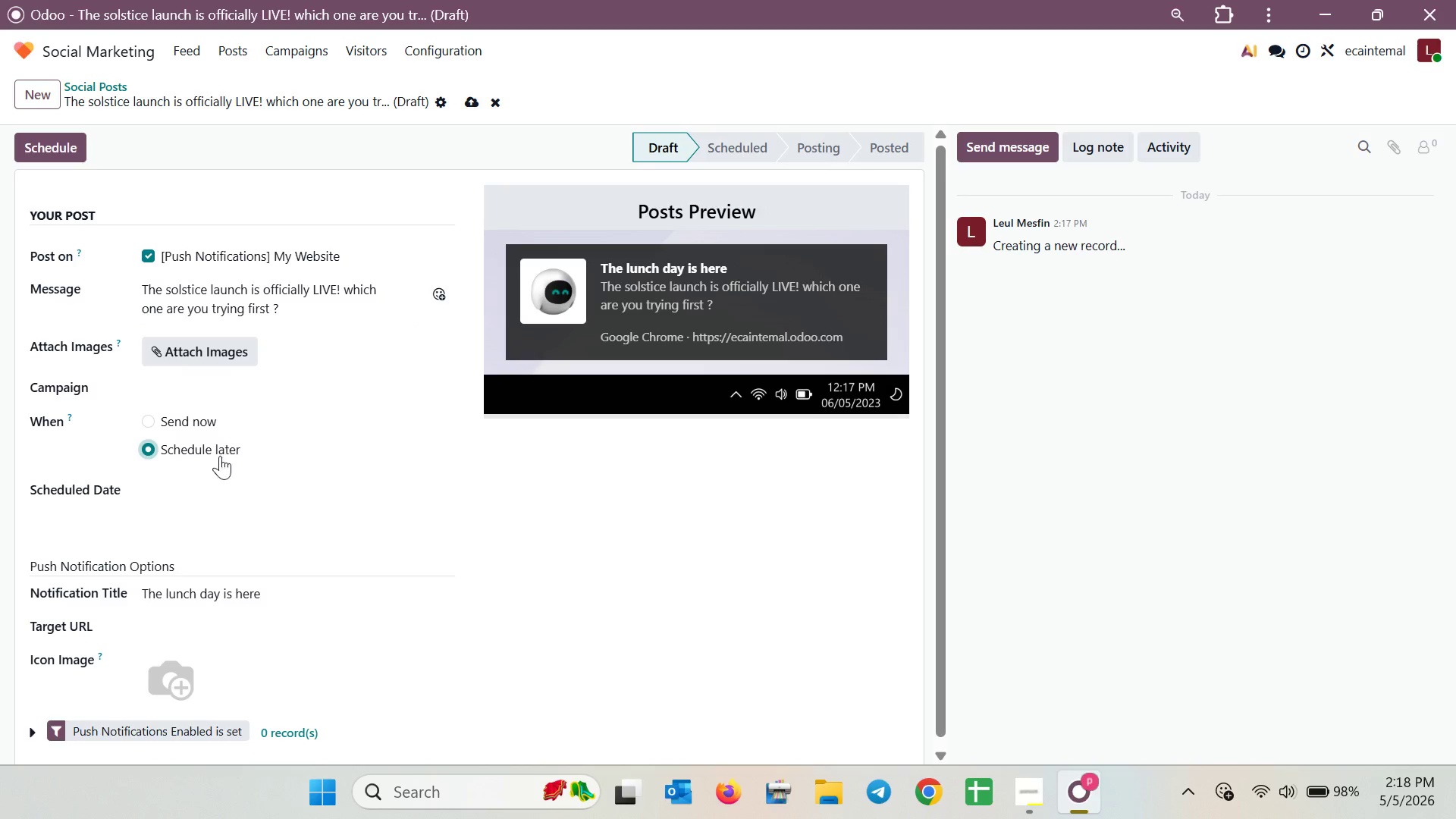 
left_click([202, 484])
 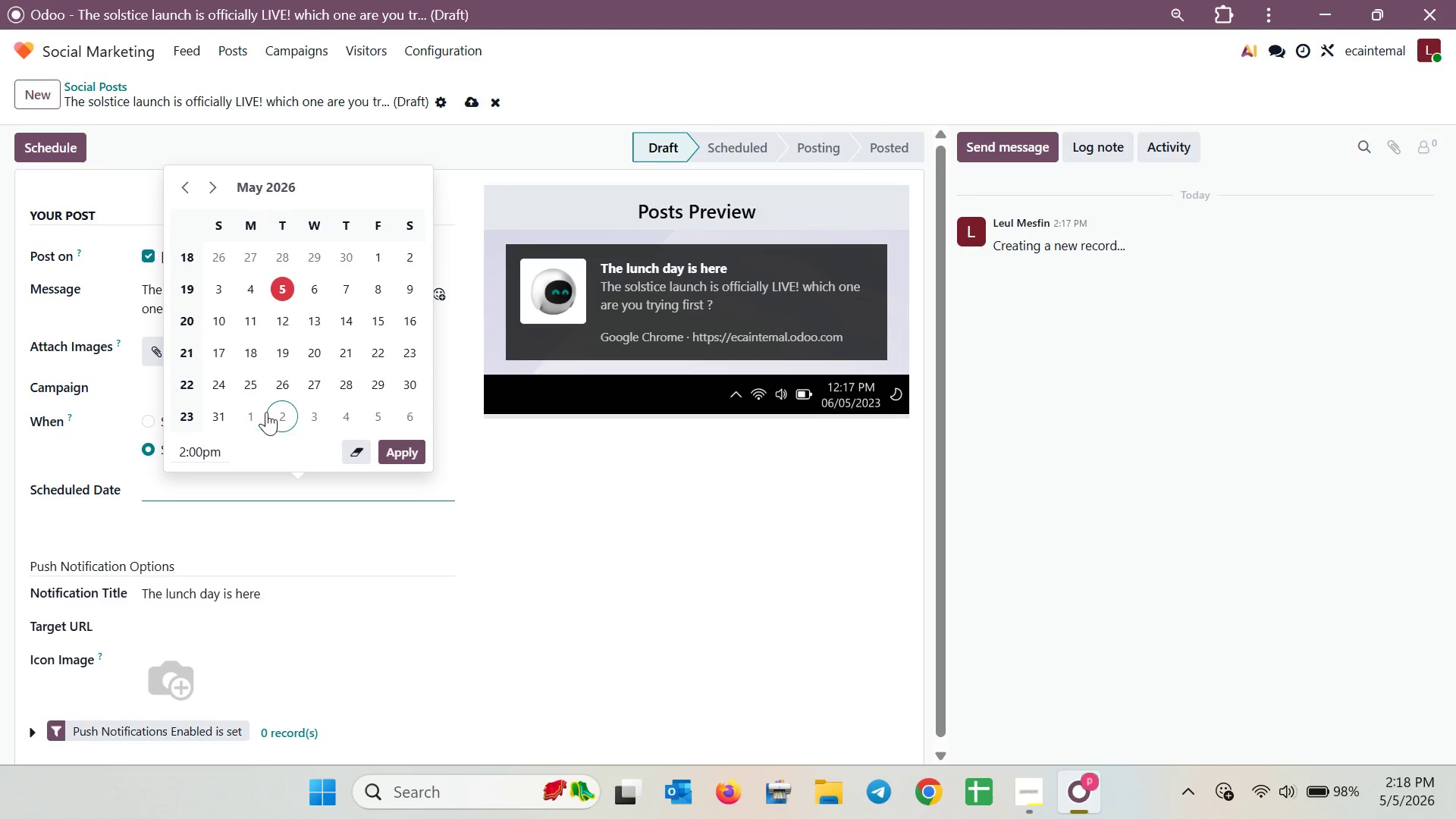 
left_click([254, 413])
 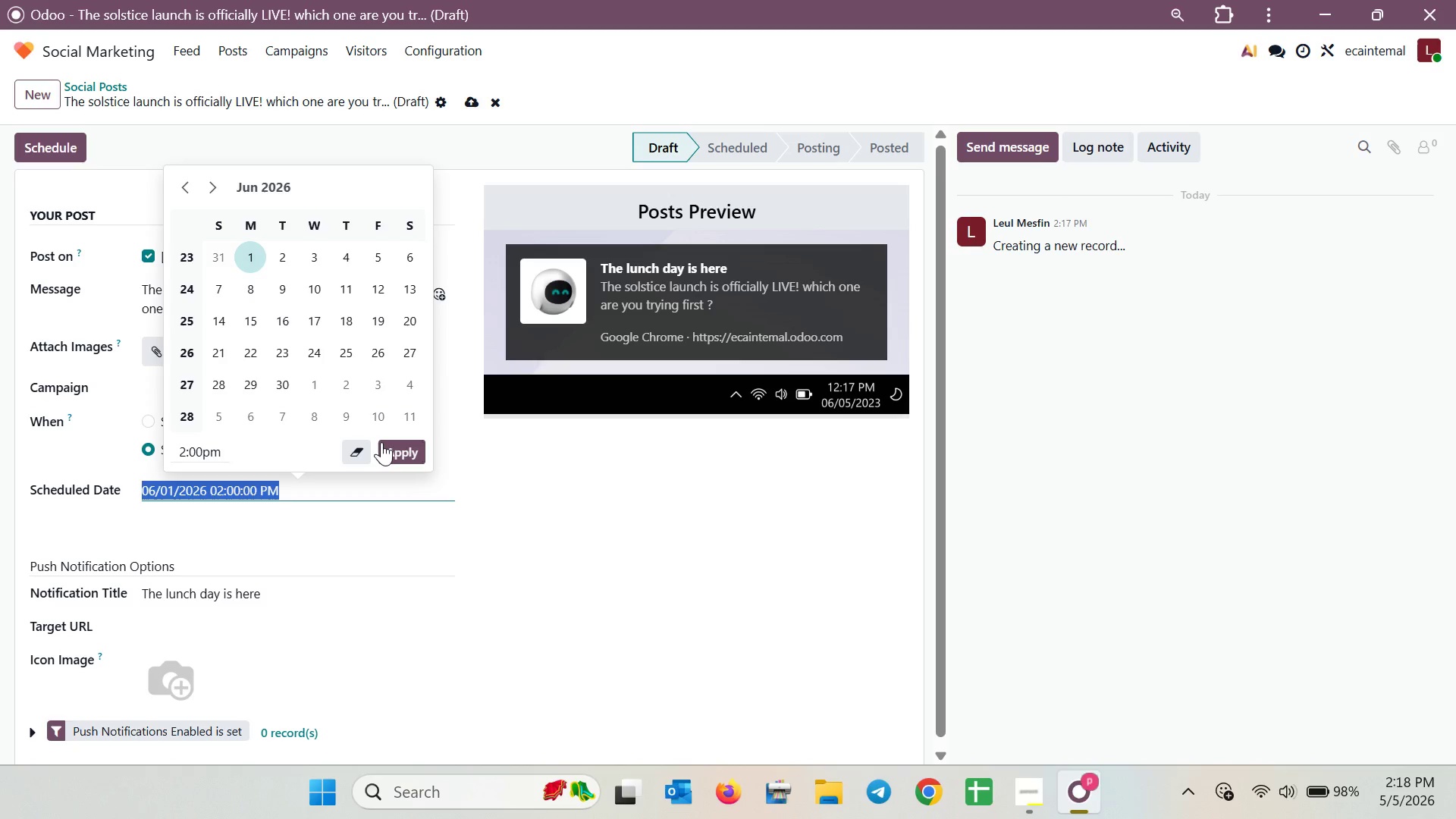 
left_click([383, 444])
 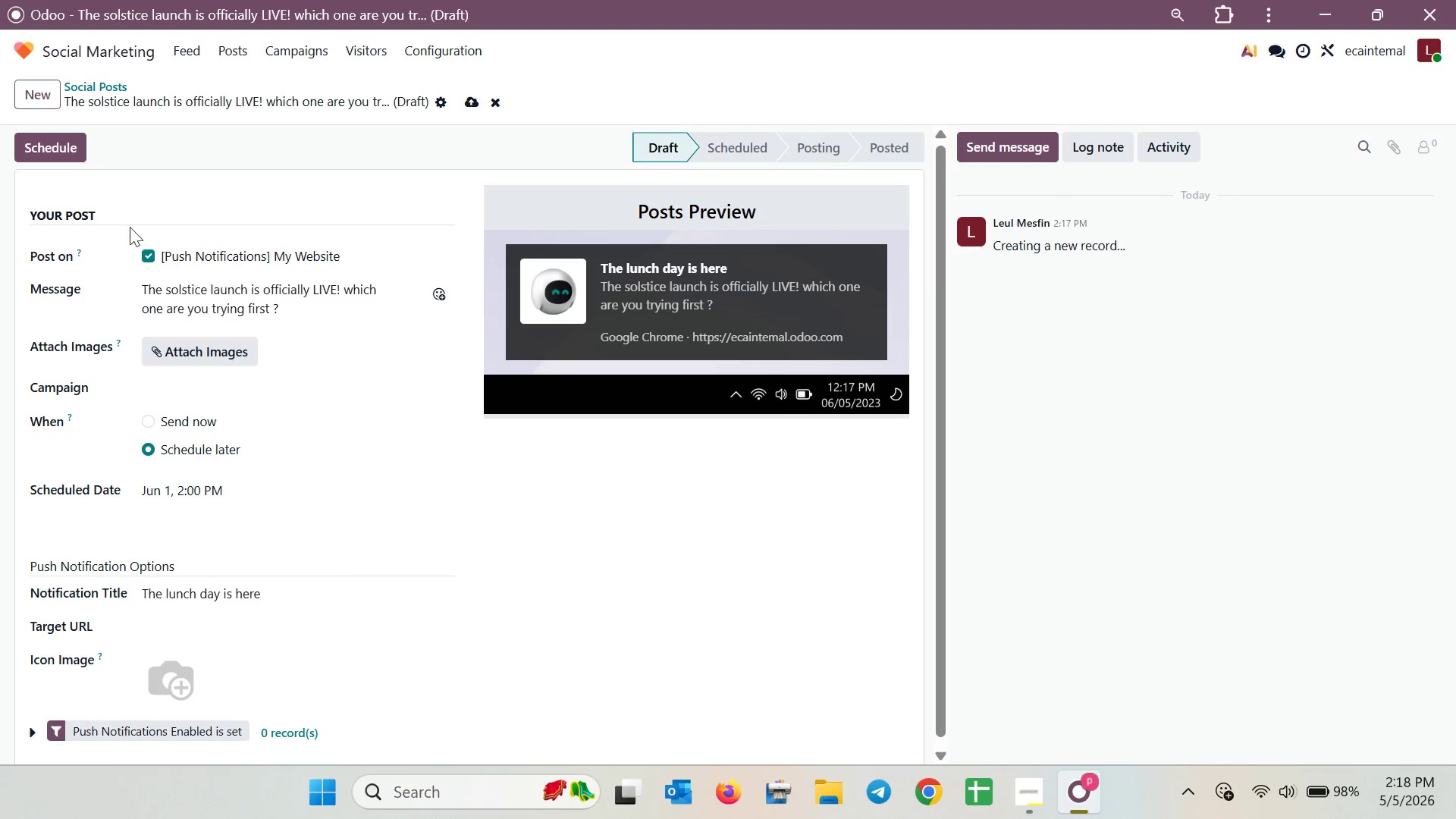 
left_click([52, 134])
 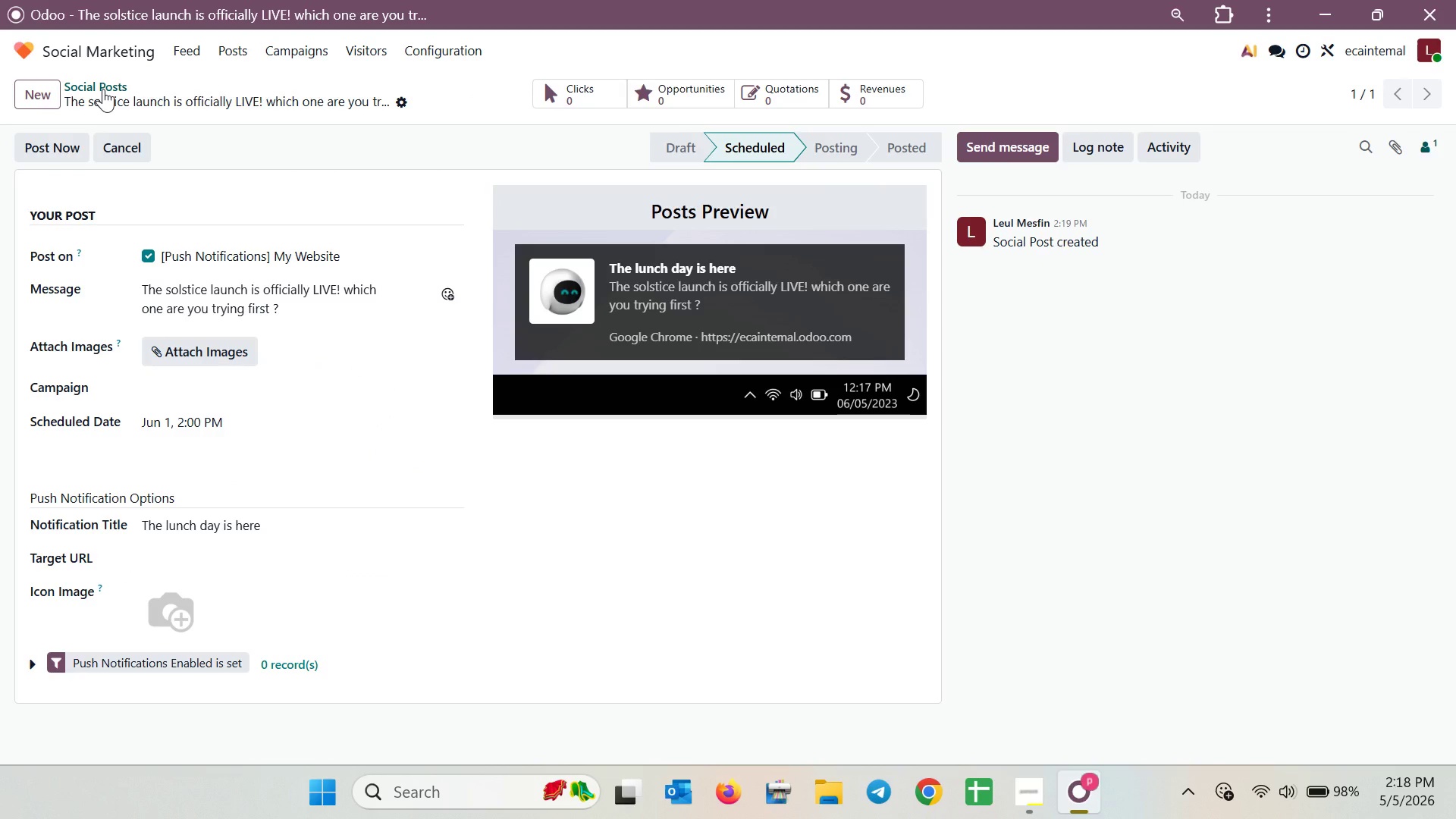 
left_click([103, 89])
 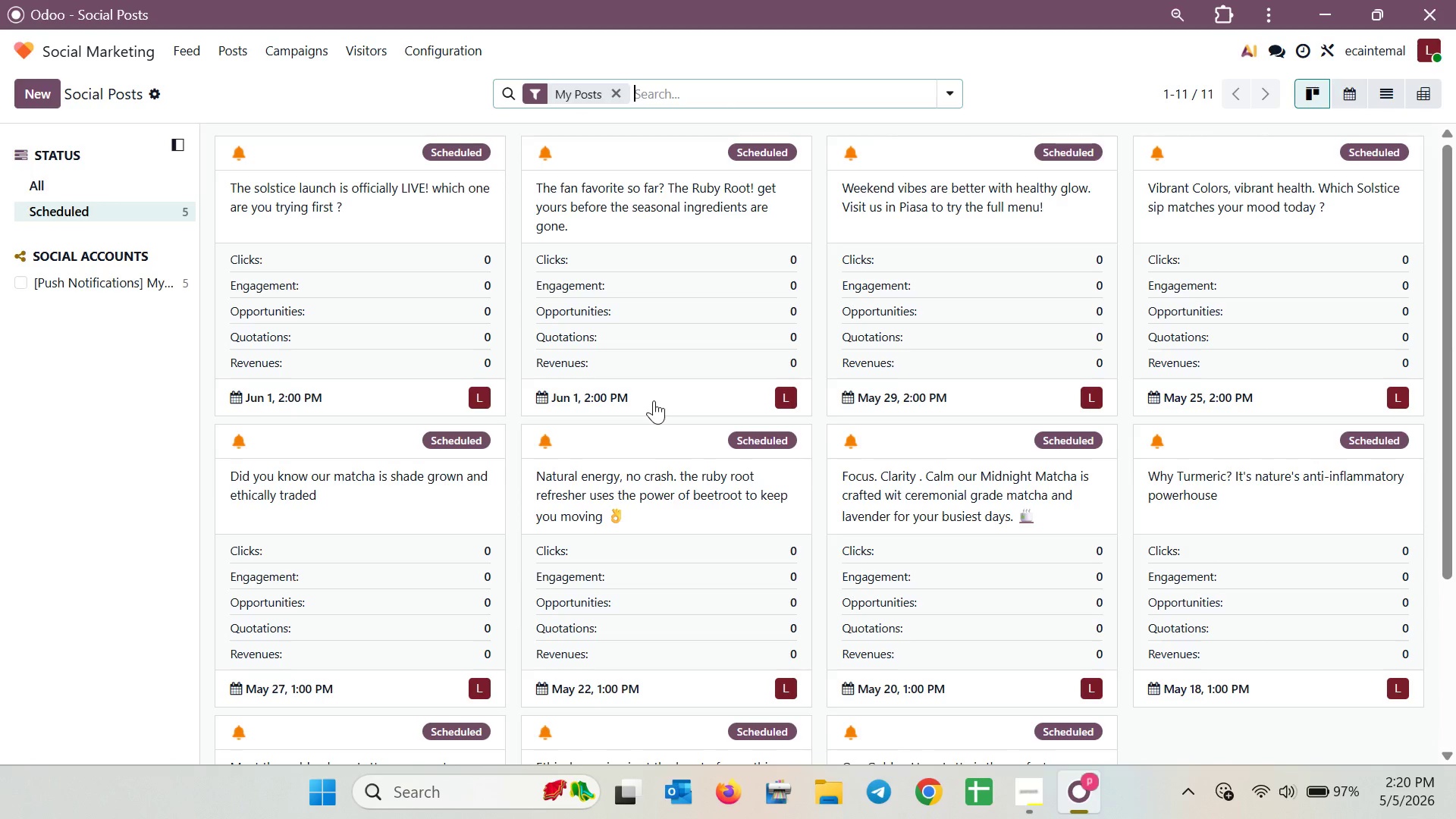 
wait(77.42)
 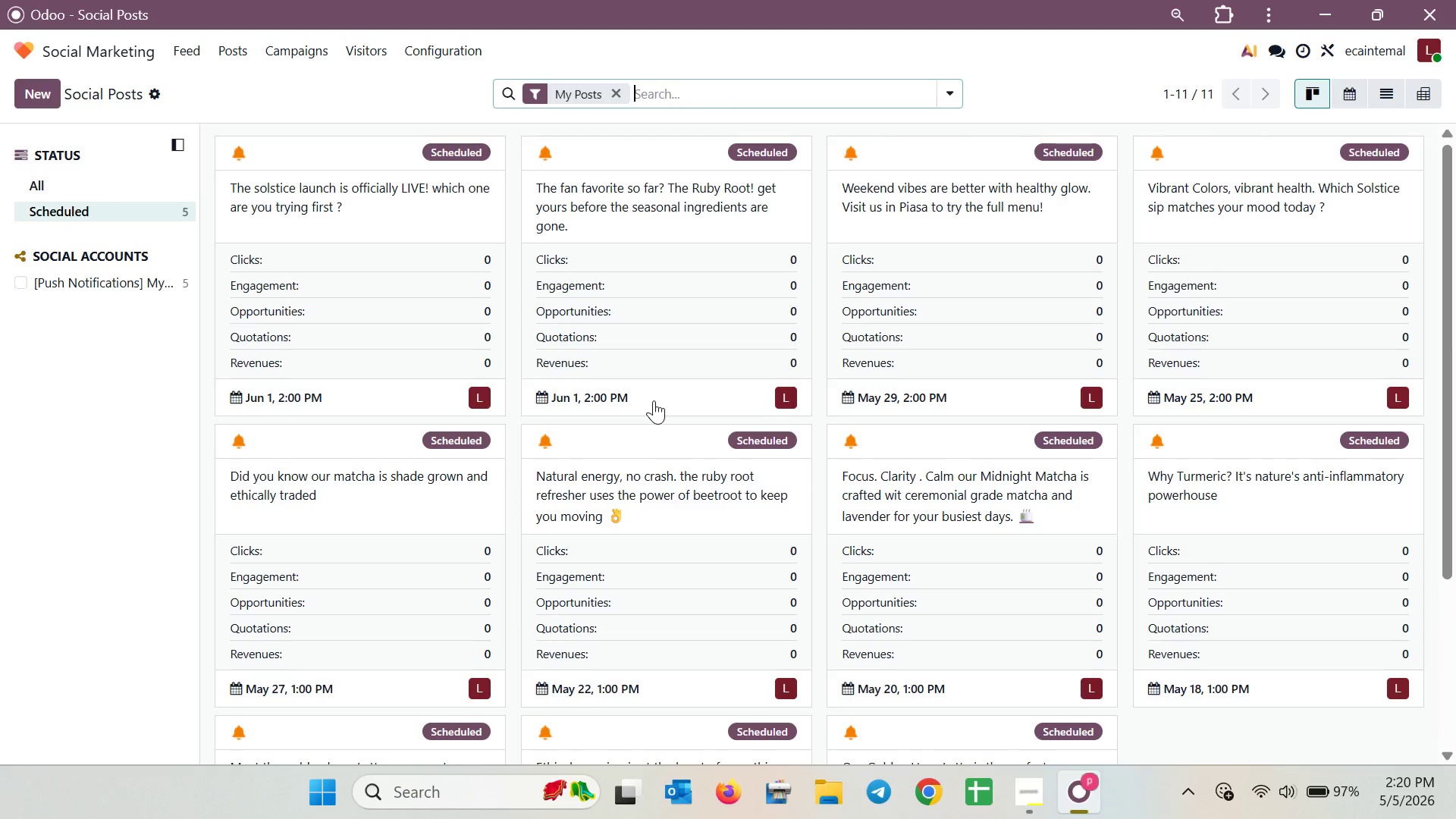 
left_click([654, 400])
 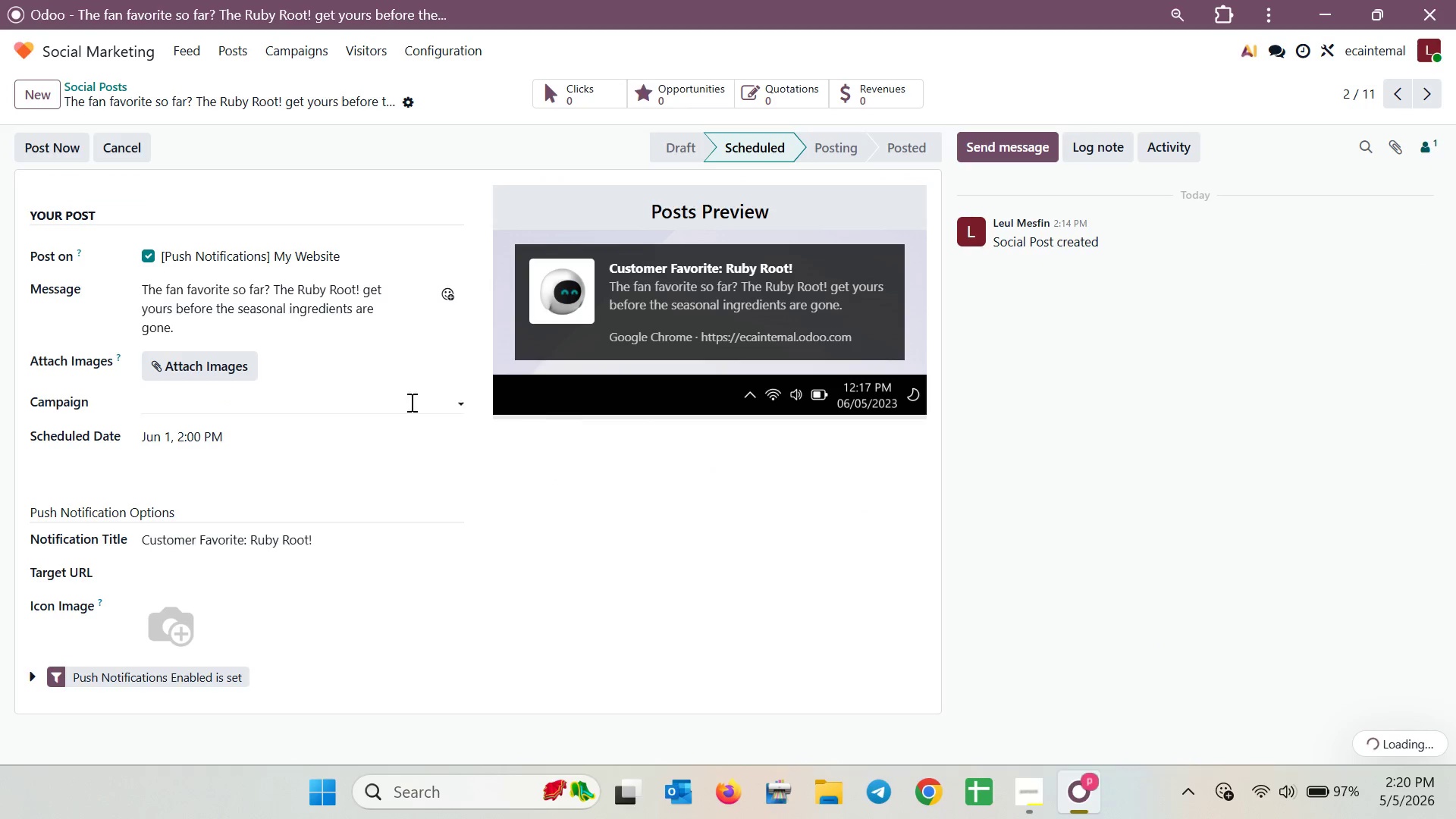 
left_click([259, 443])
 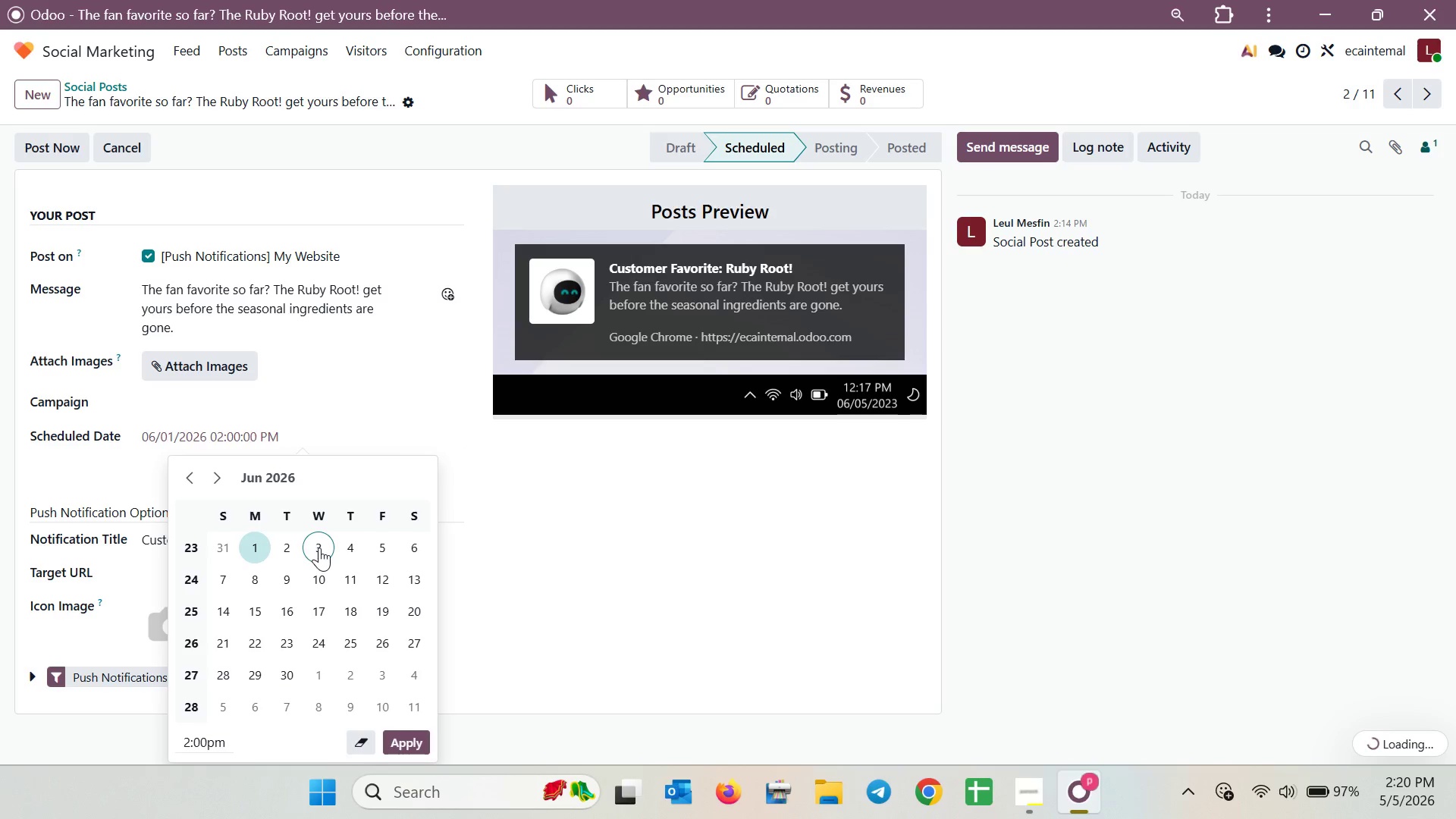 
left_click([393, 736])
 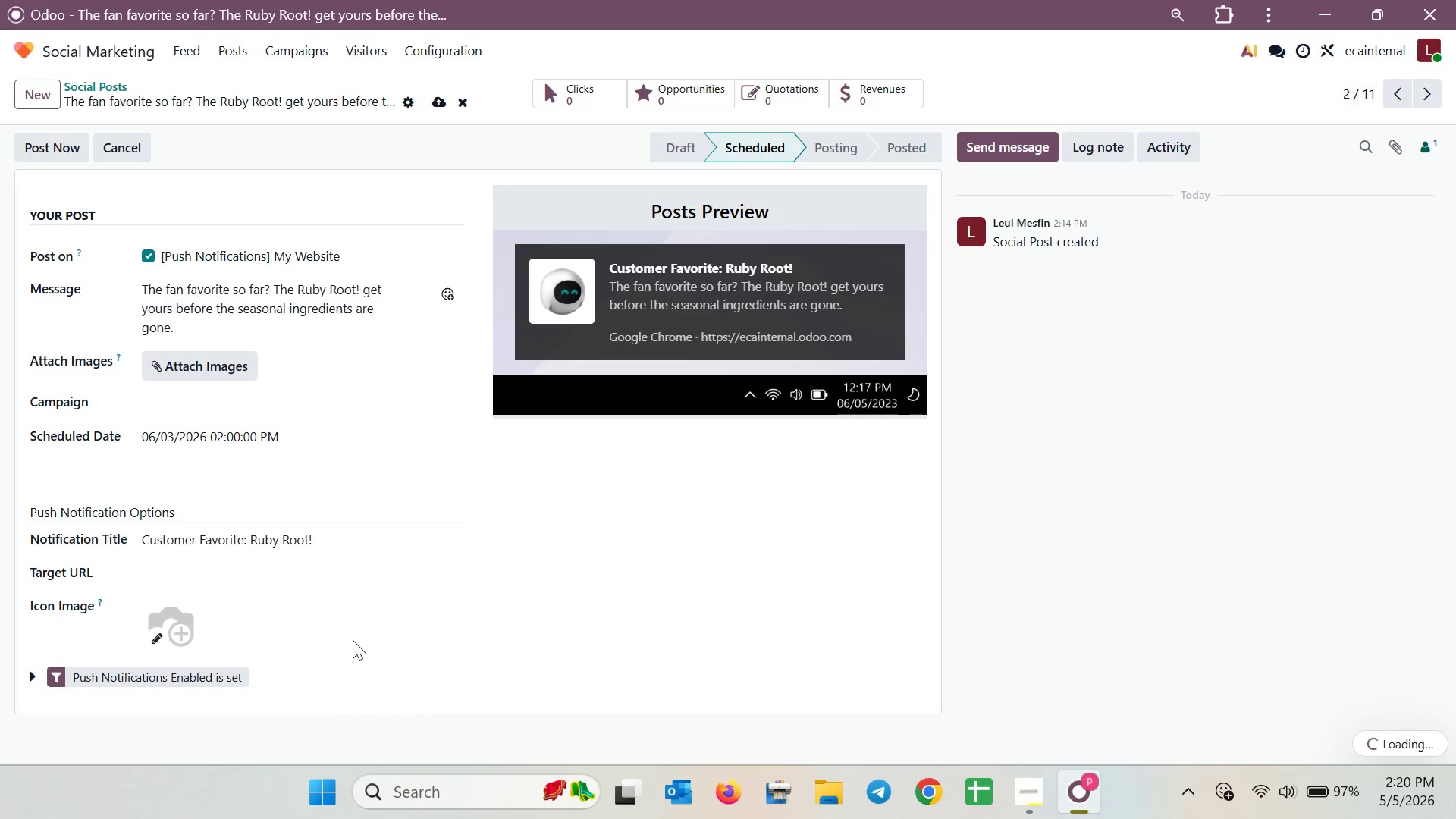 
wait(10.97)
 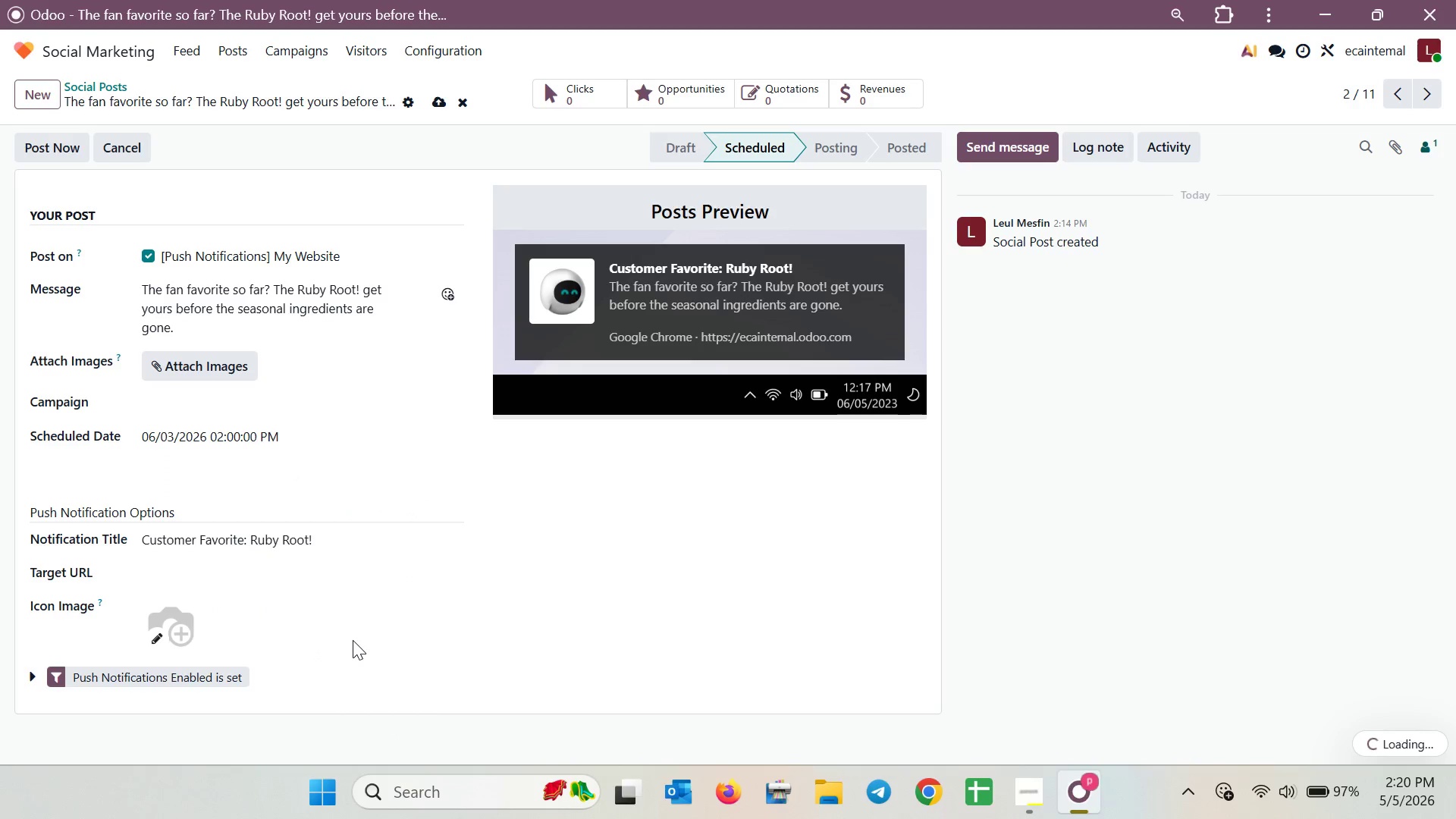 
left_click([39, 107])
 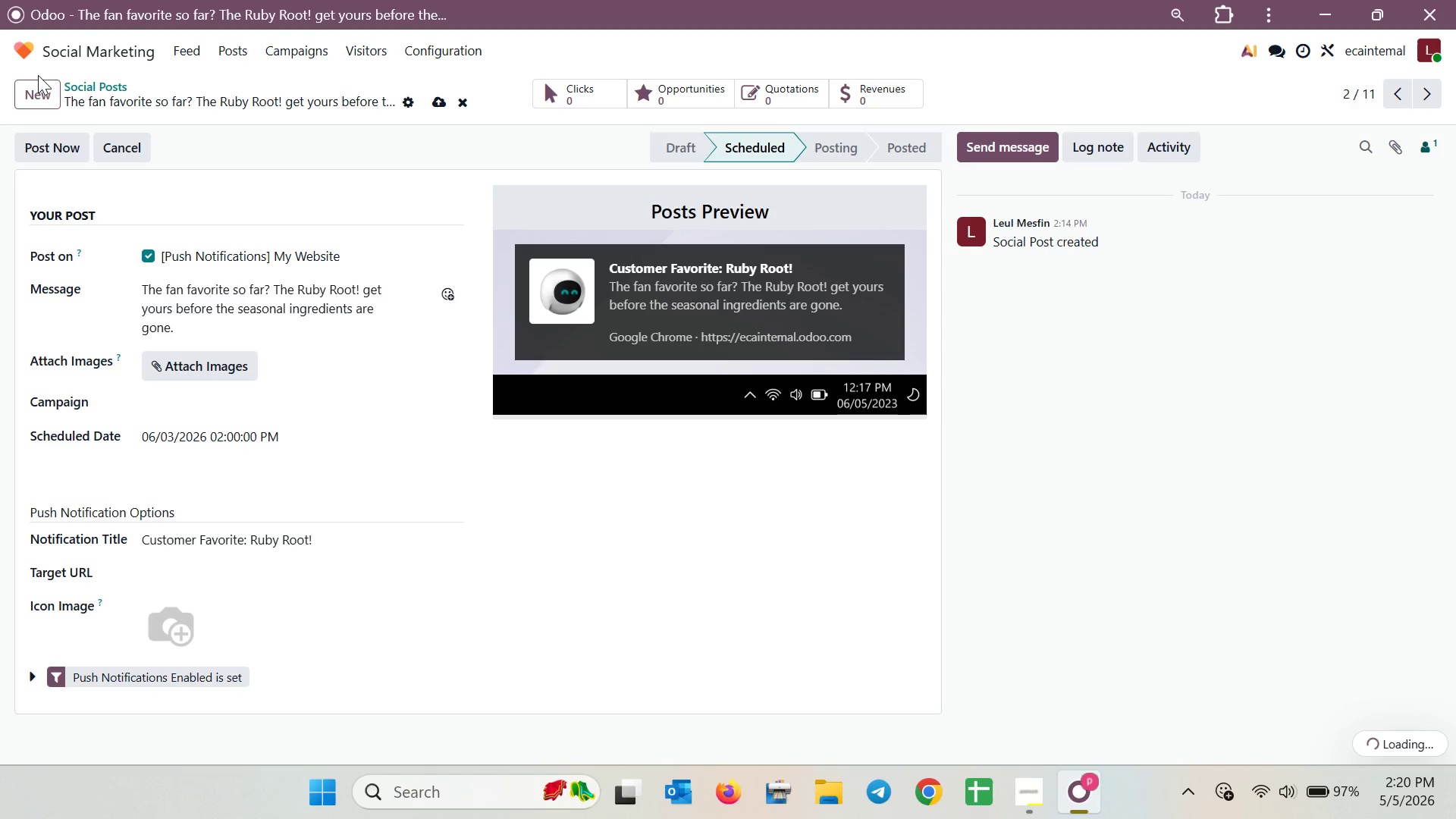 
wait(5.49)
 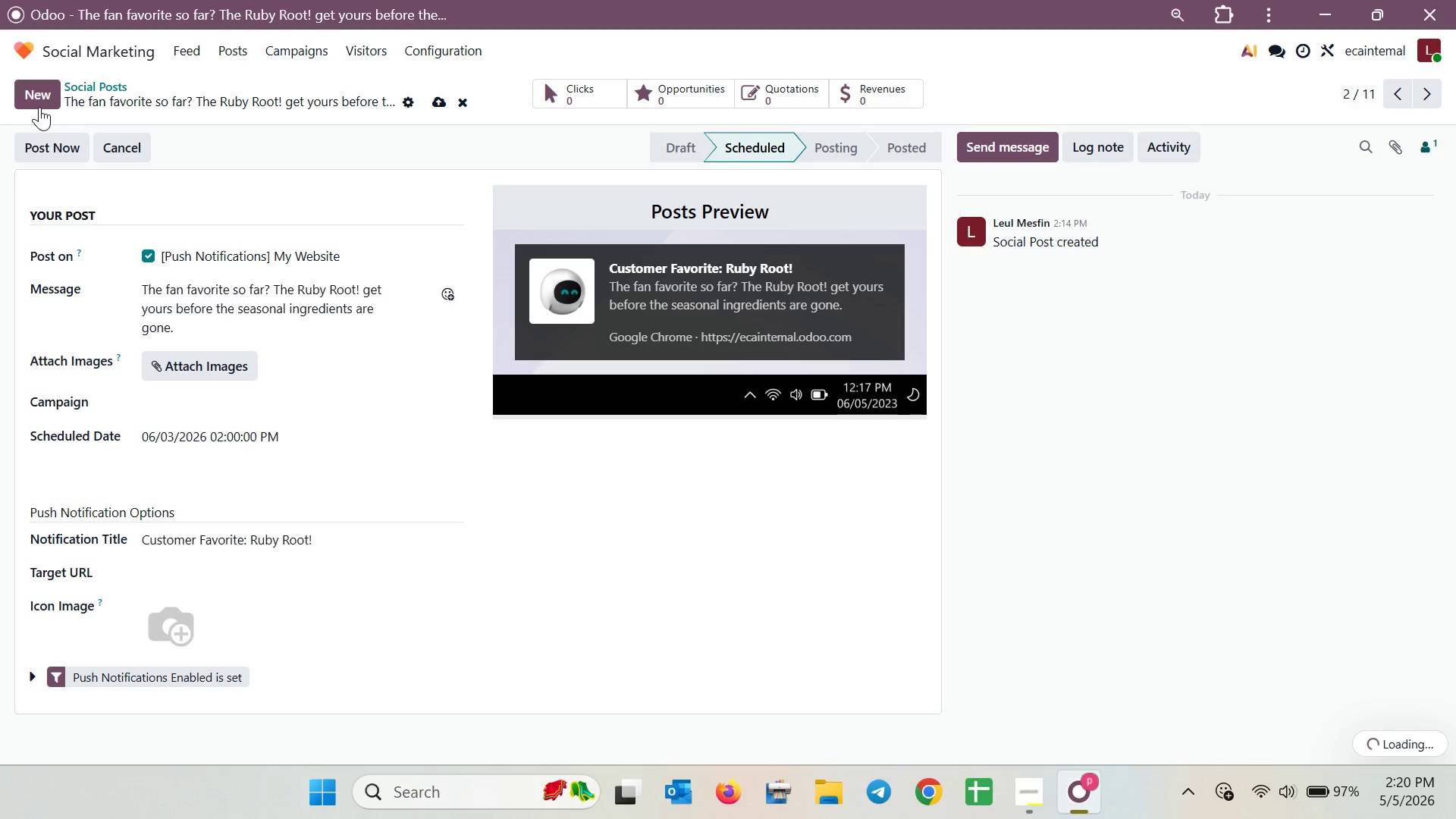 
mouse_move([1255, 771])
 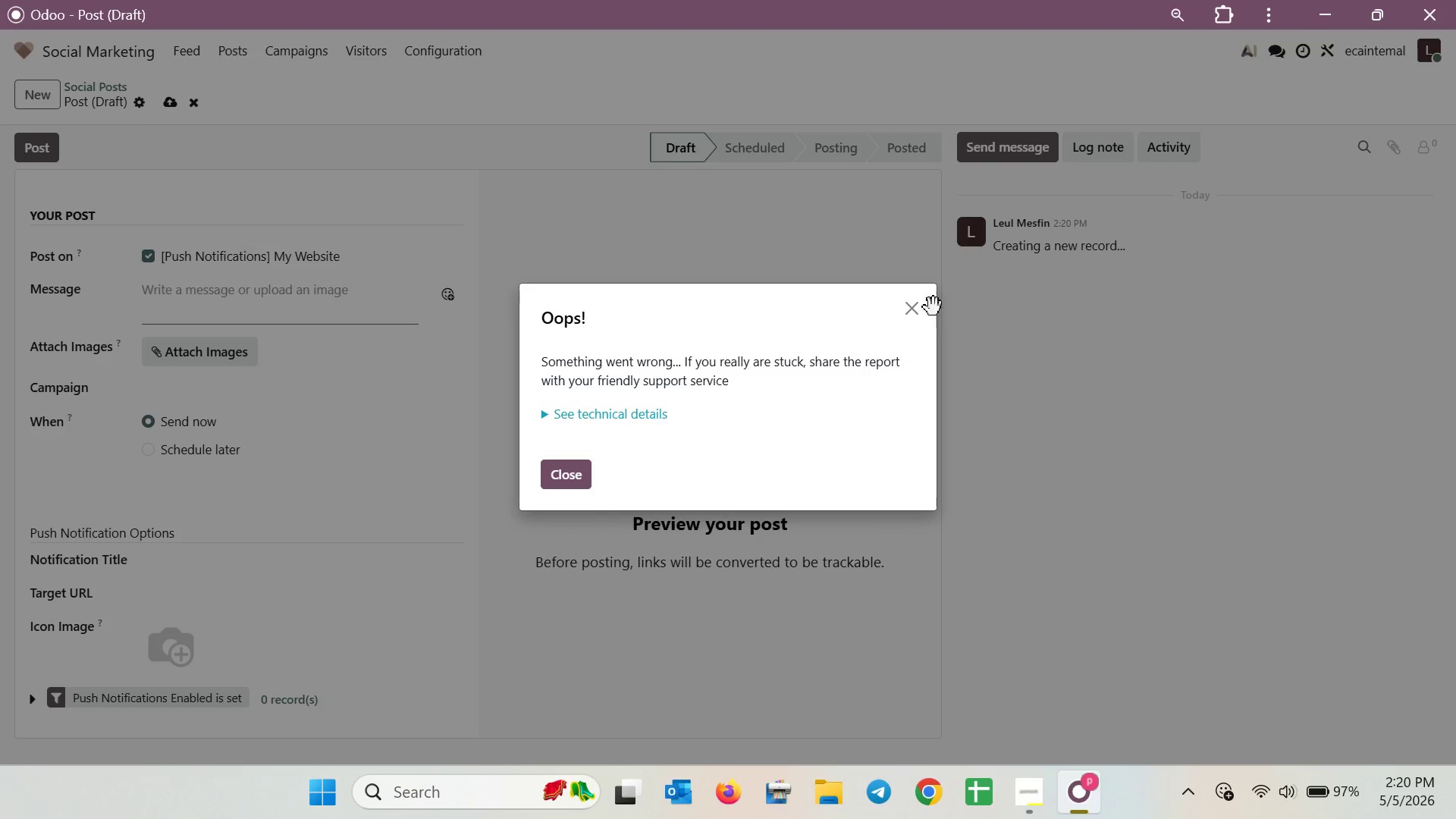 
left_click([919, 315])
 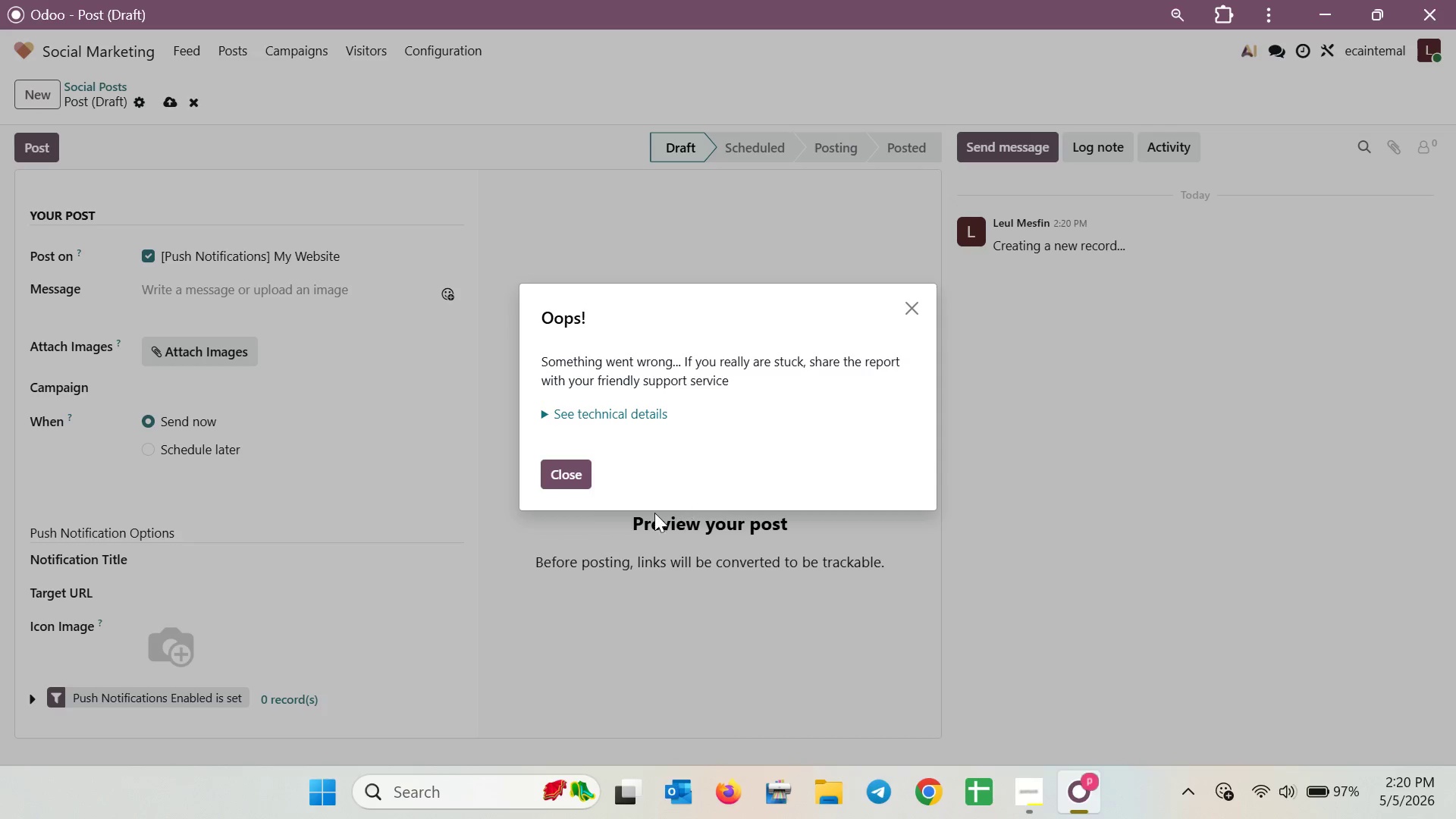 
left_click([570, 473])
 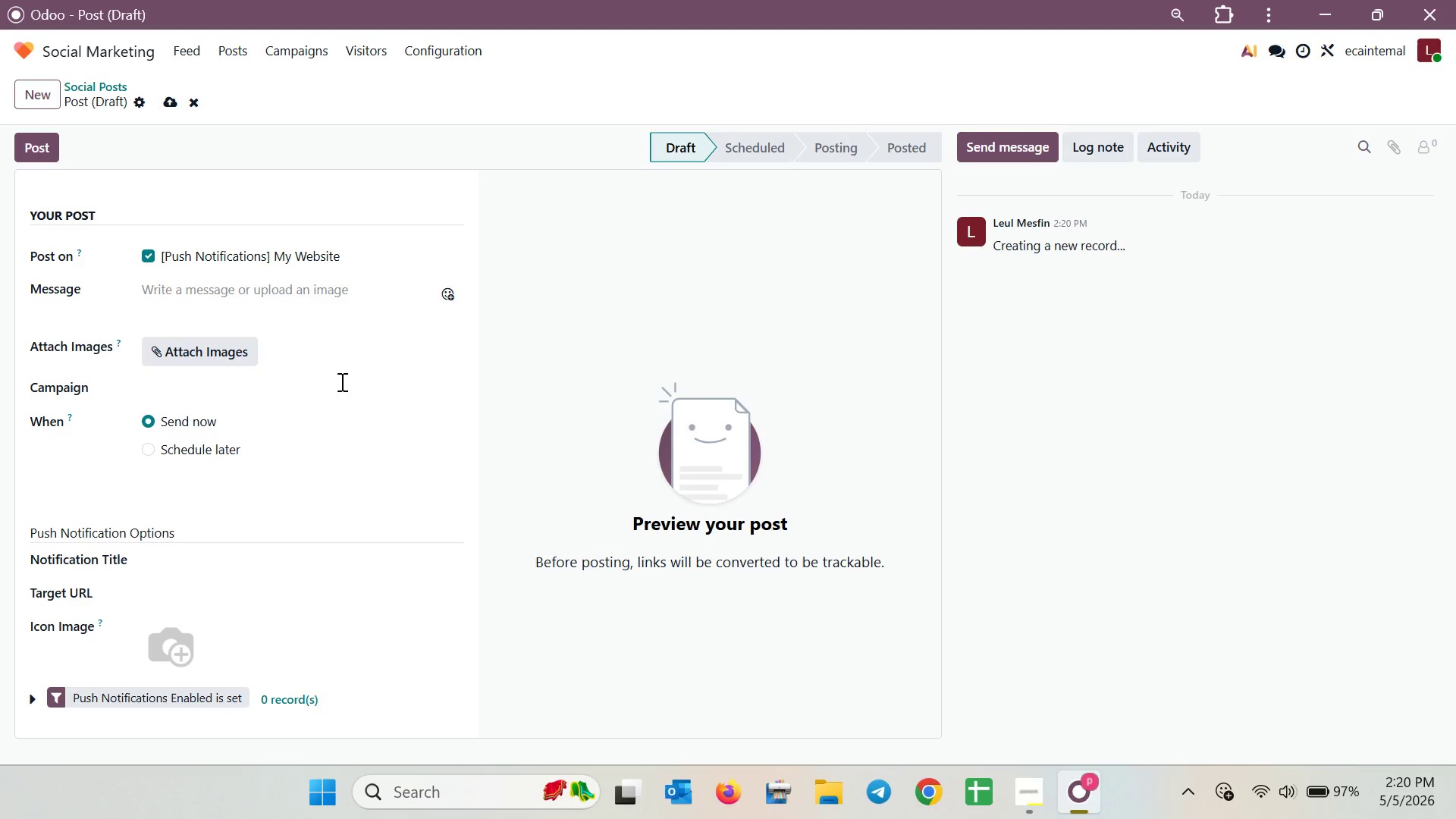 
left_click([268, 299])
 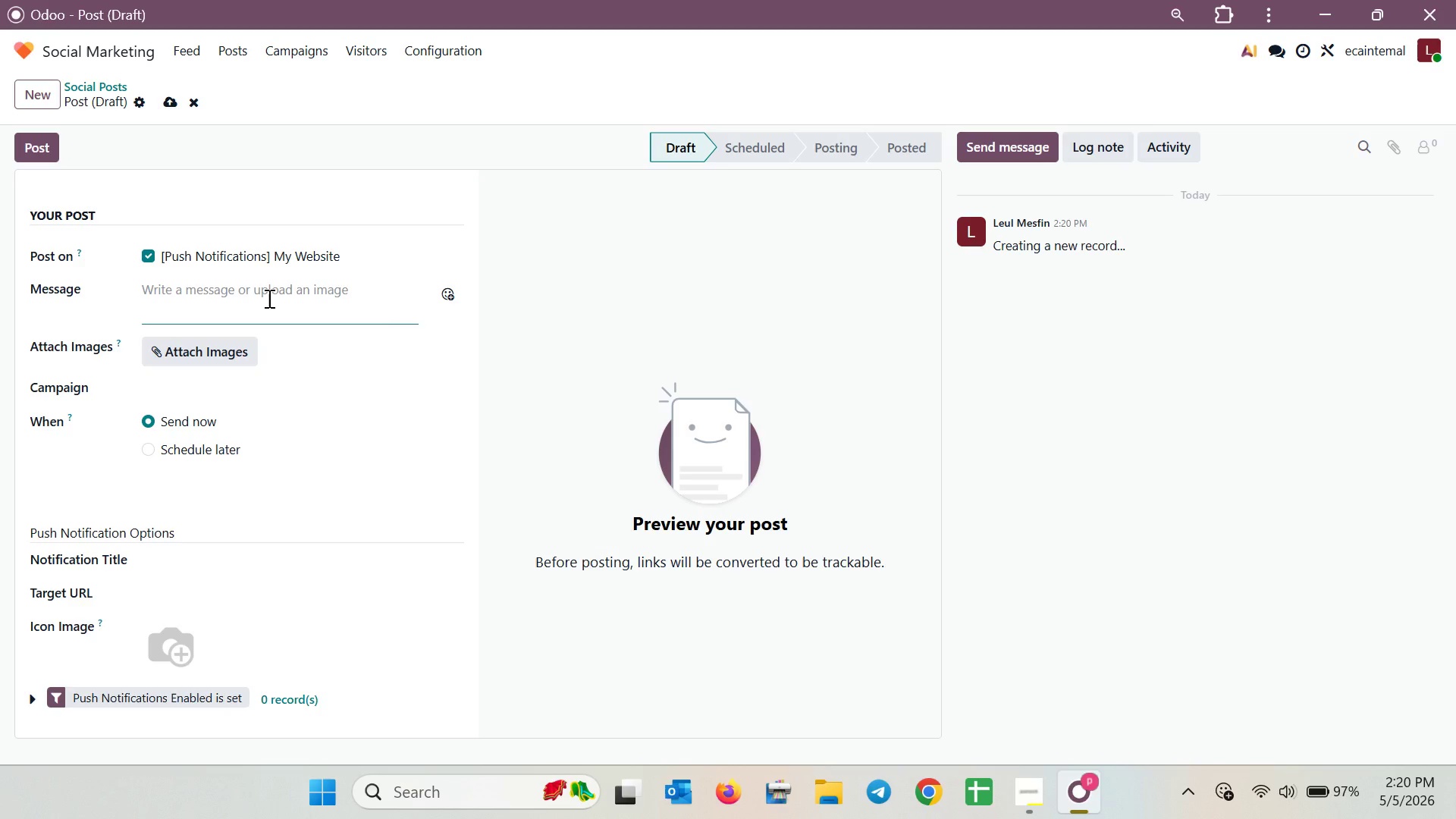 
type(Wellness is)
 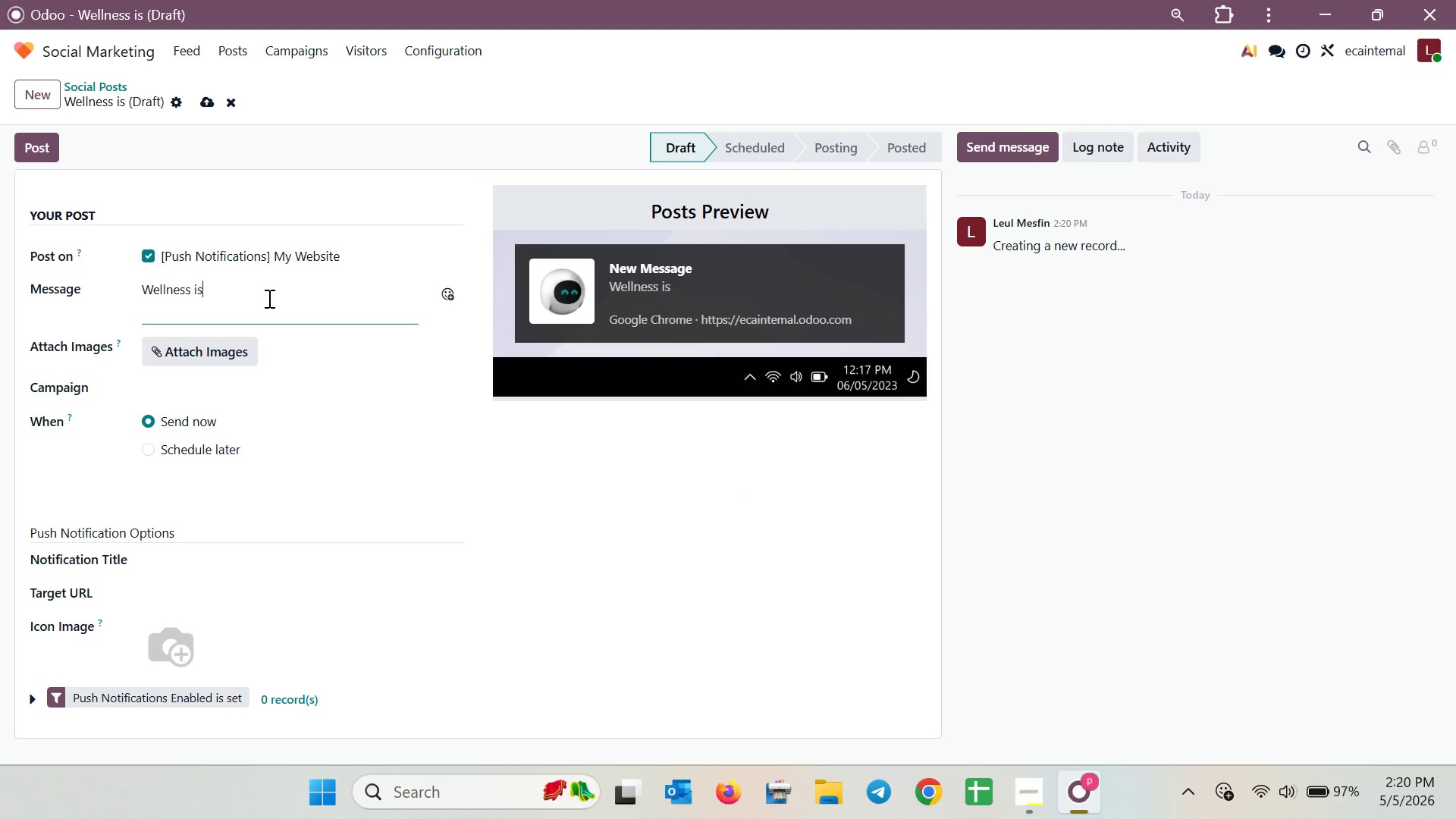 
type(n't a trend )
key(Backspace)
type(, it's a lifestyle )
key(Backspace)
type(. Thank you for making our Slostice Sip ;)
key(Backspace)
type(lunchso specc)
 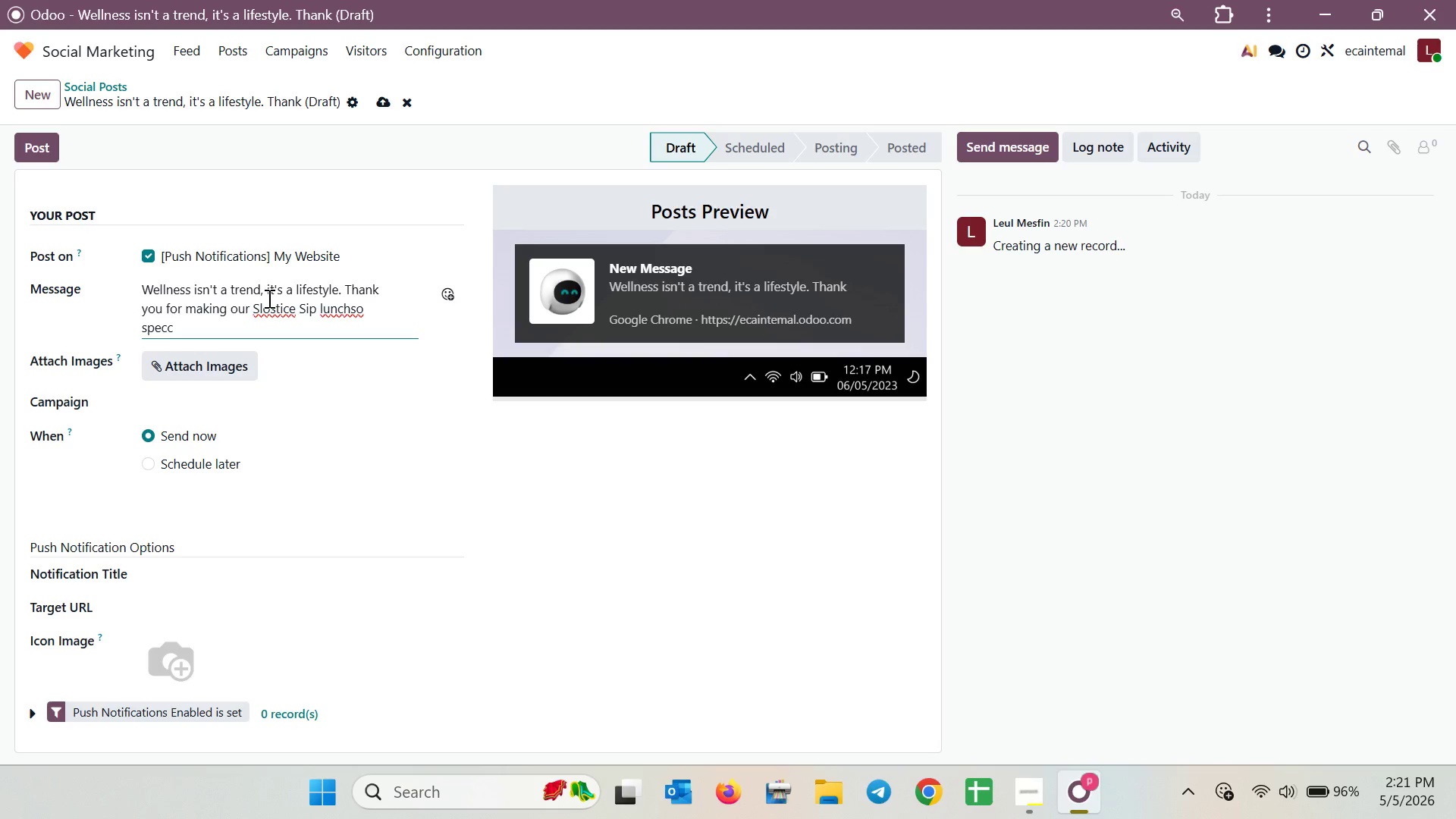 
left_click([352, 313])
 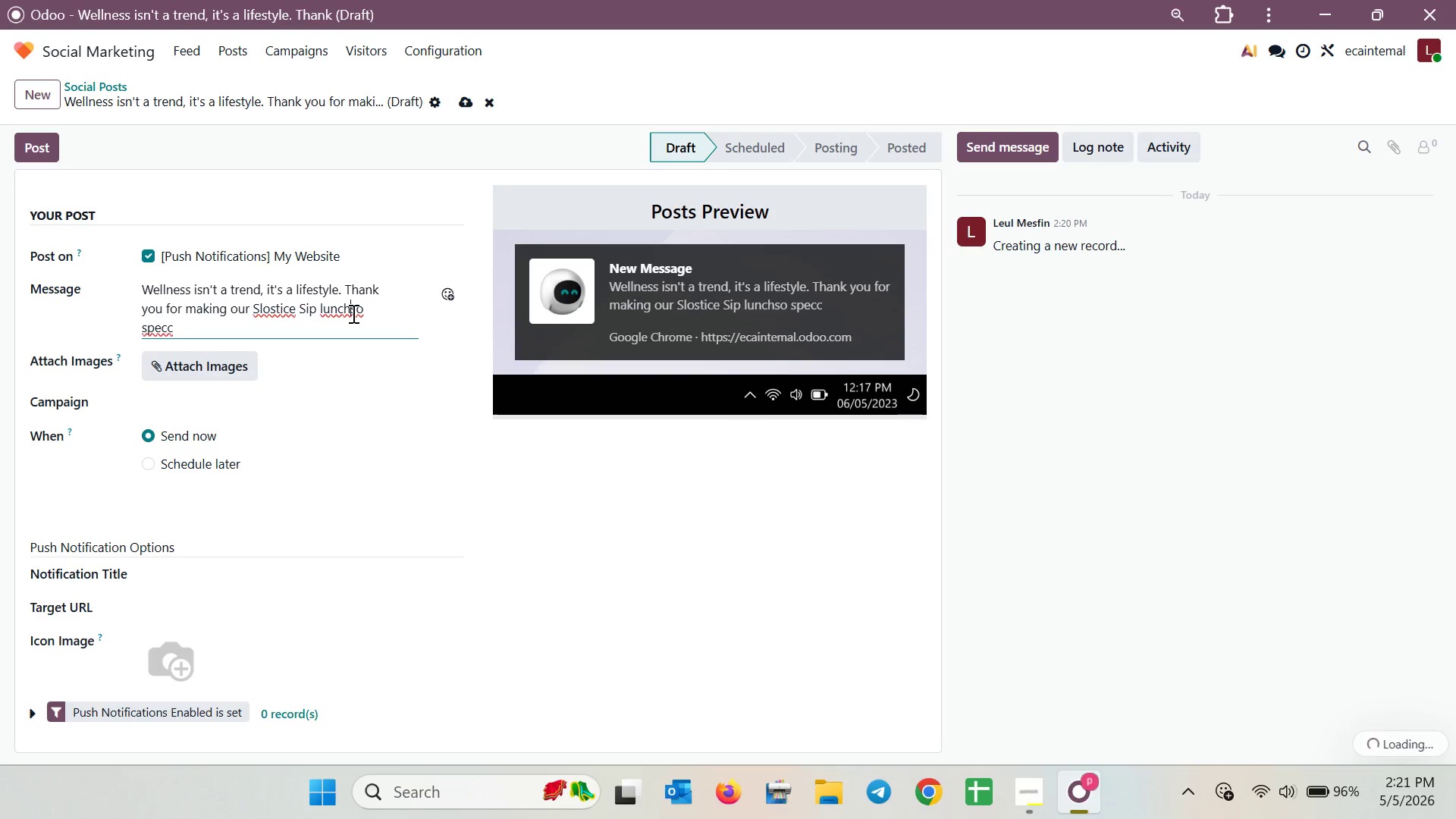 
key(Space)
 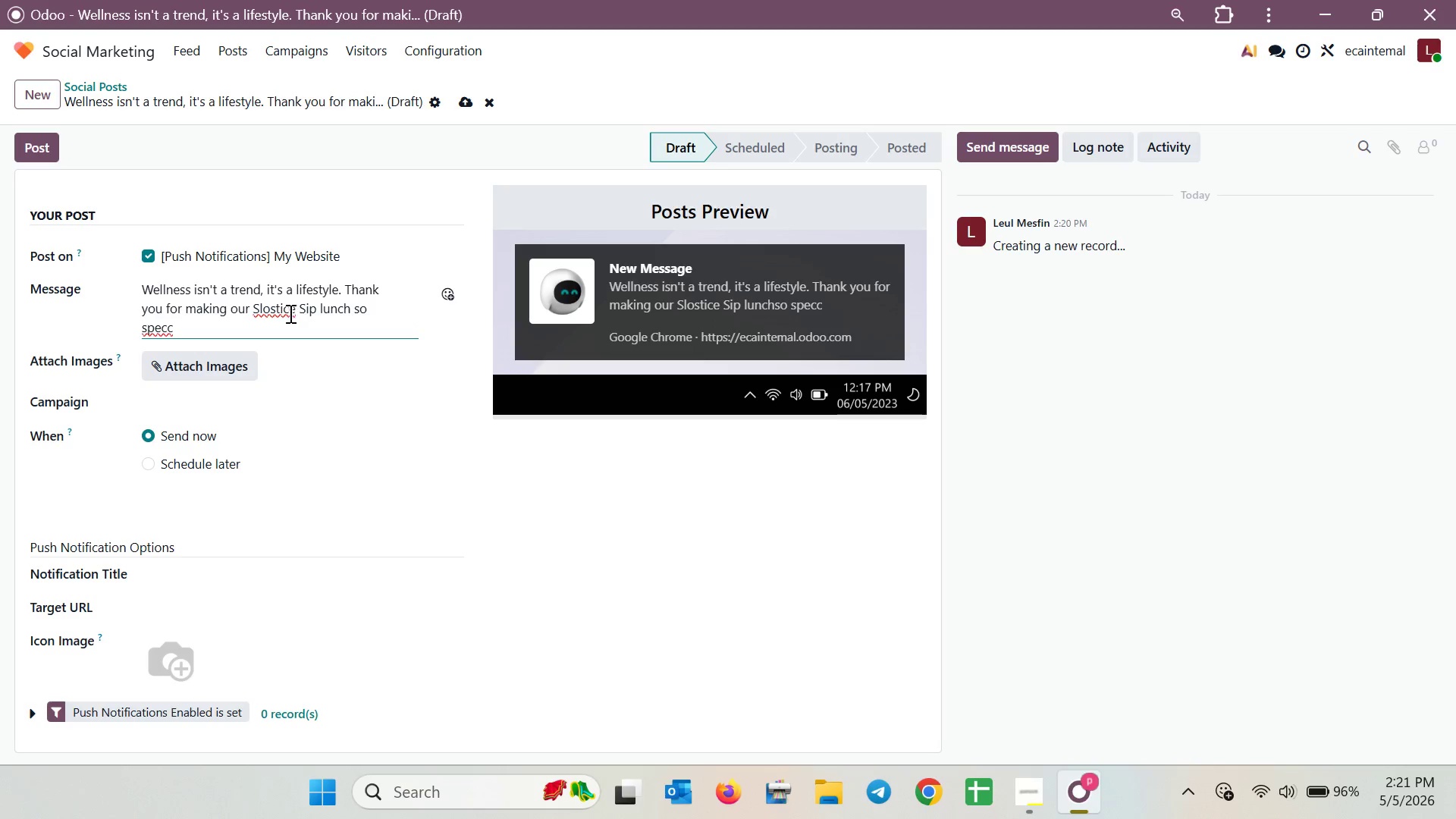 
right_click([289, 313])
 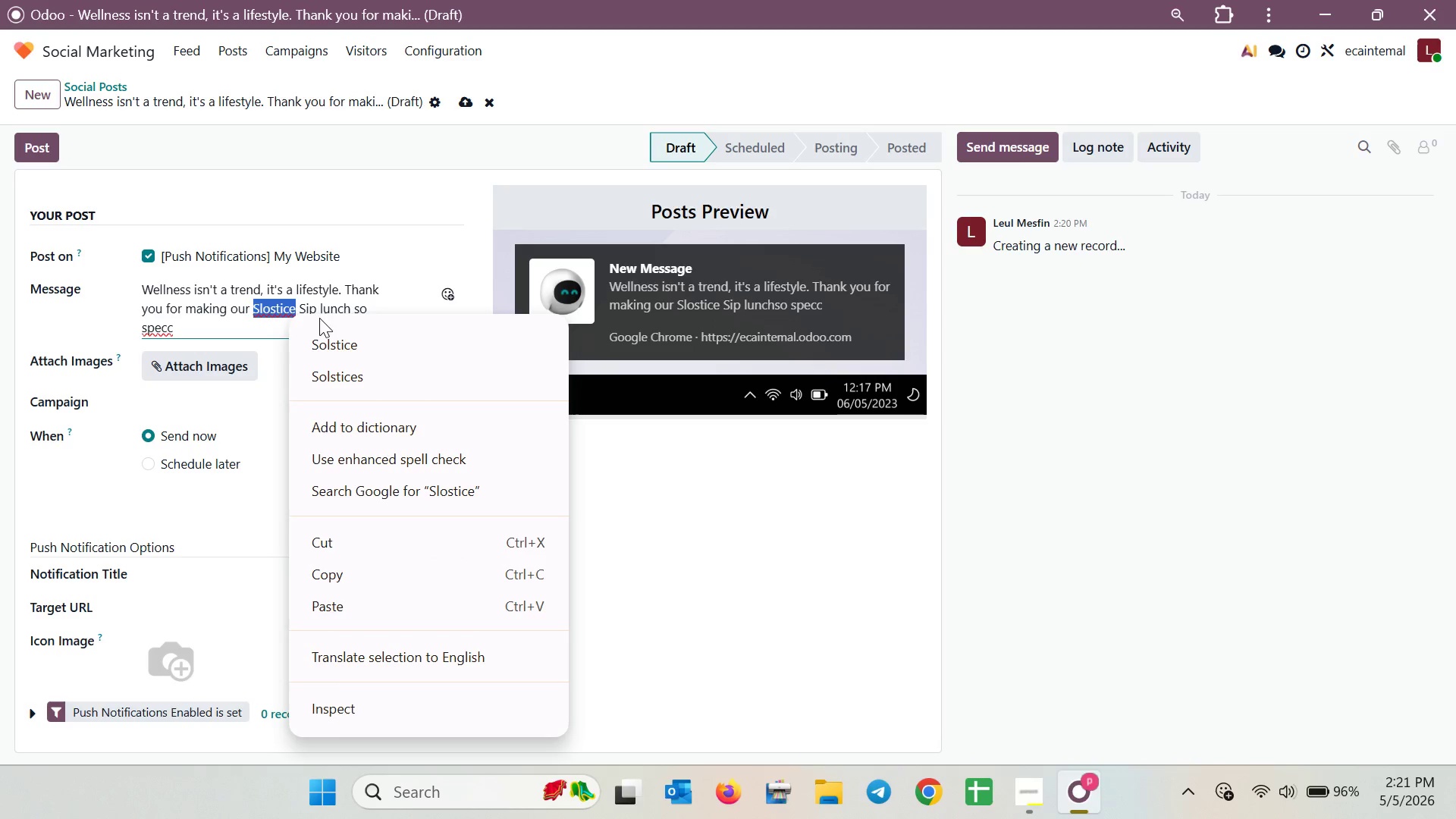 
left_click([353, 347])
 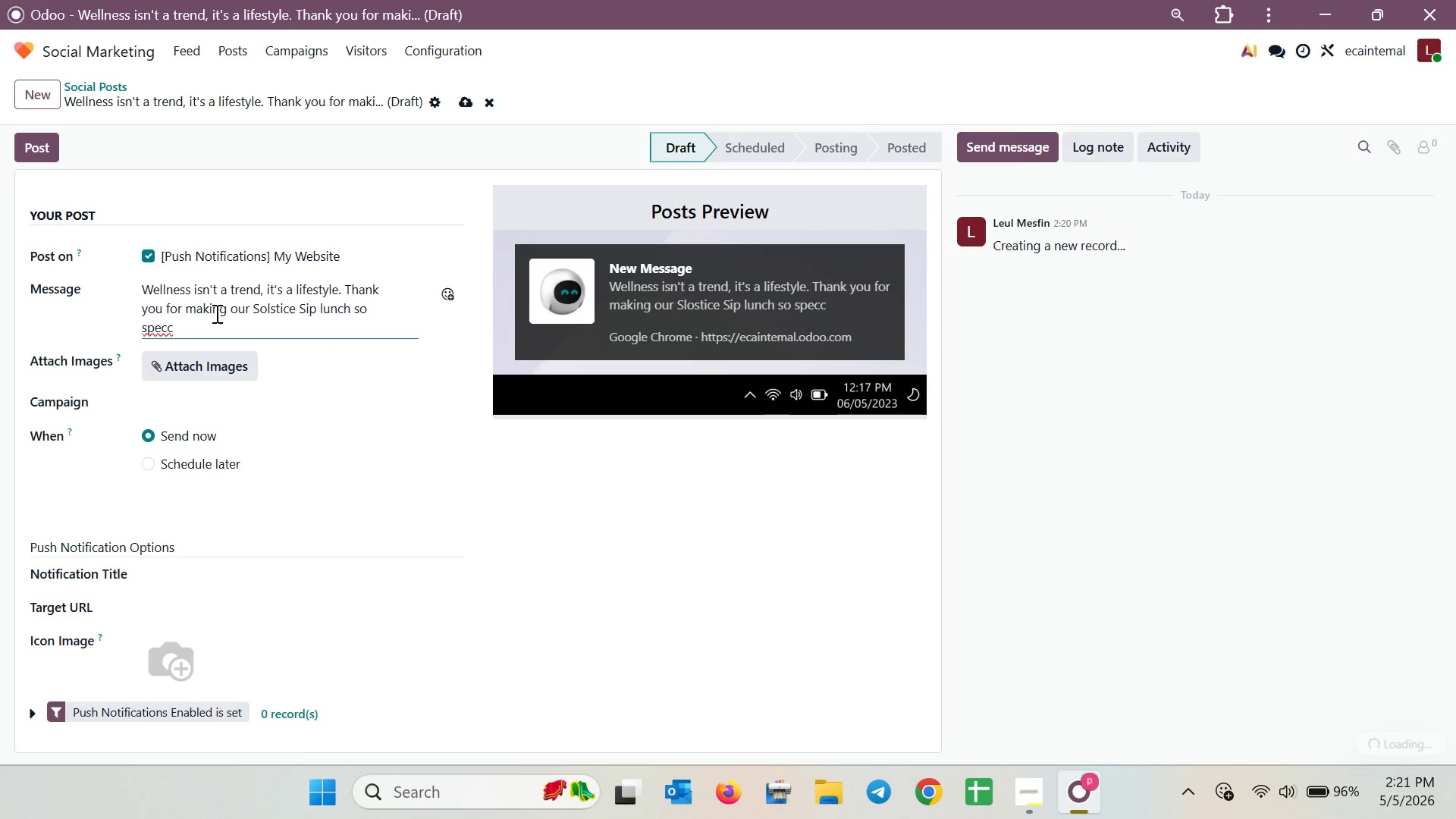 
left_click([213, 318])
 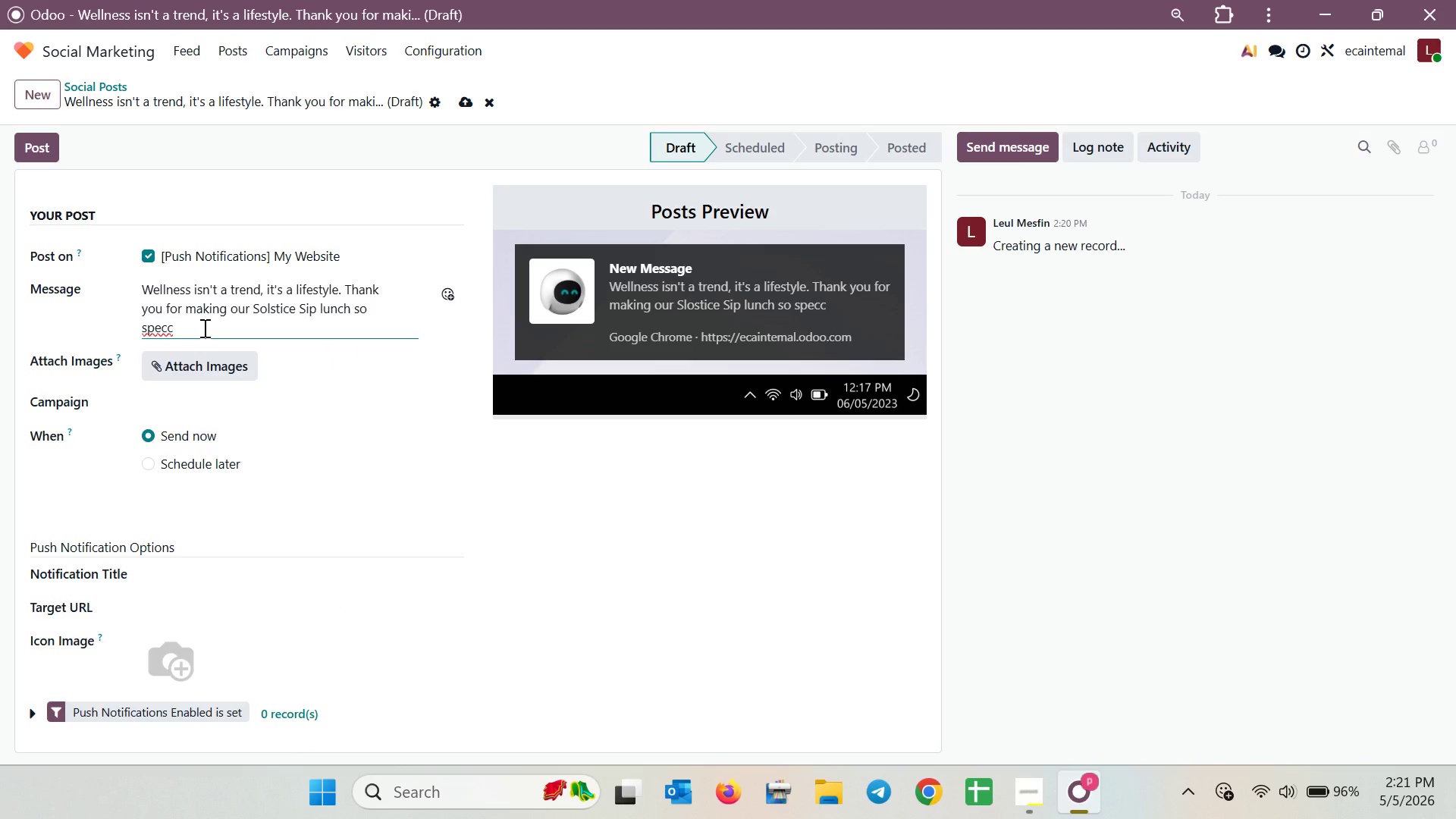 
key(Backspace)
type(ial! )
 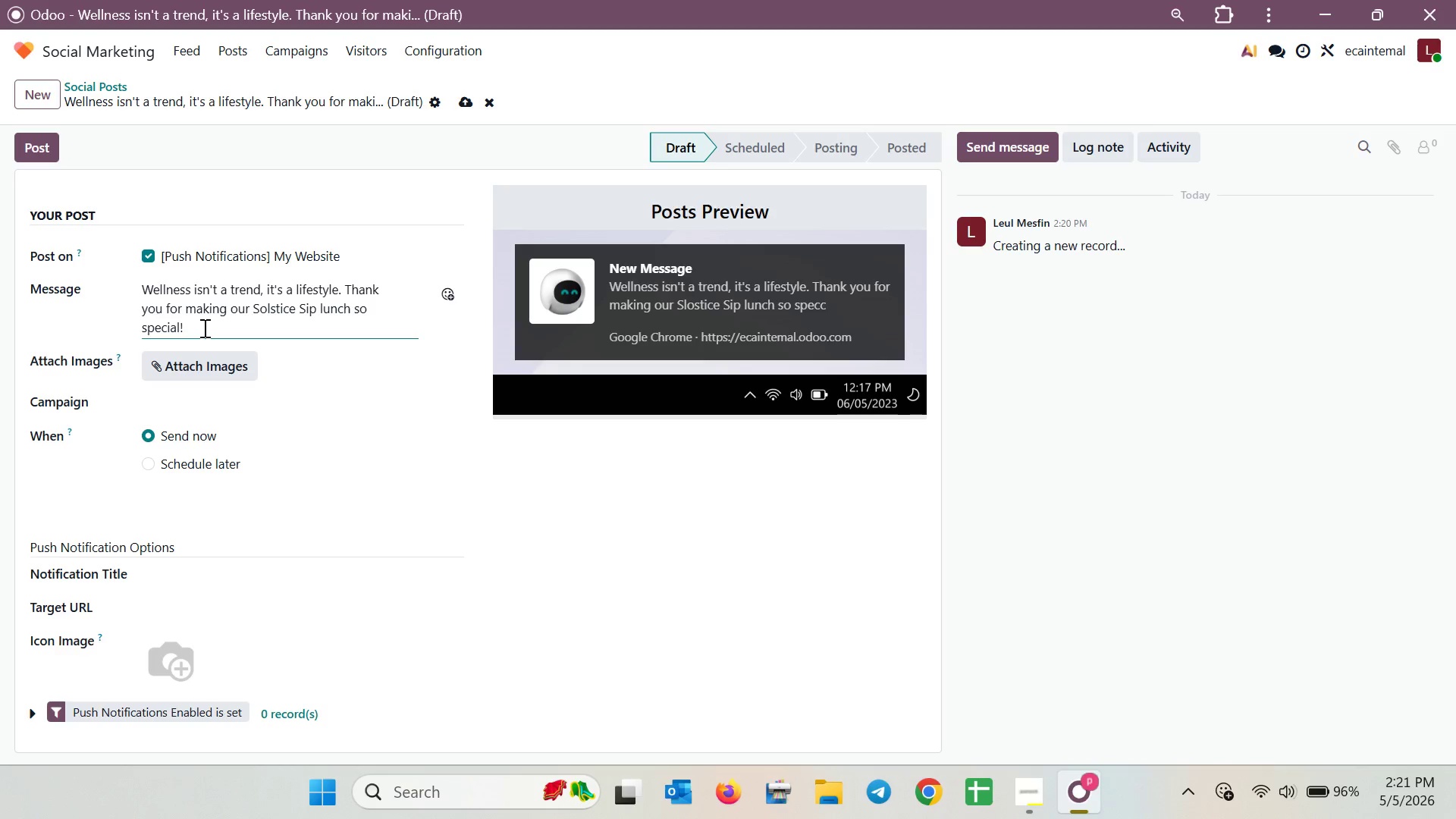 
key(Meta+Semicolon)
 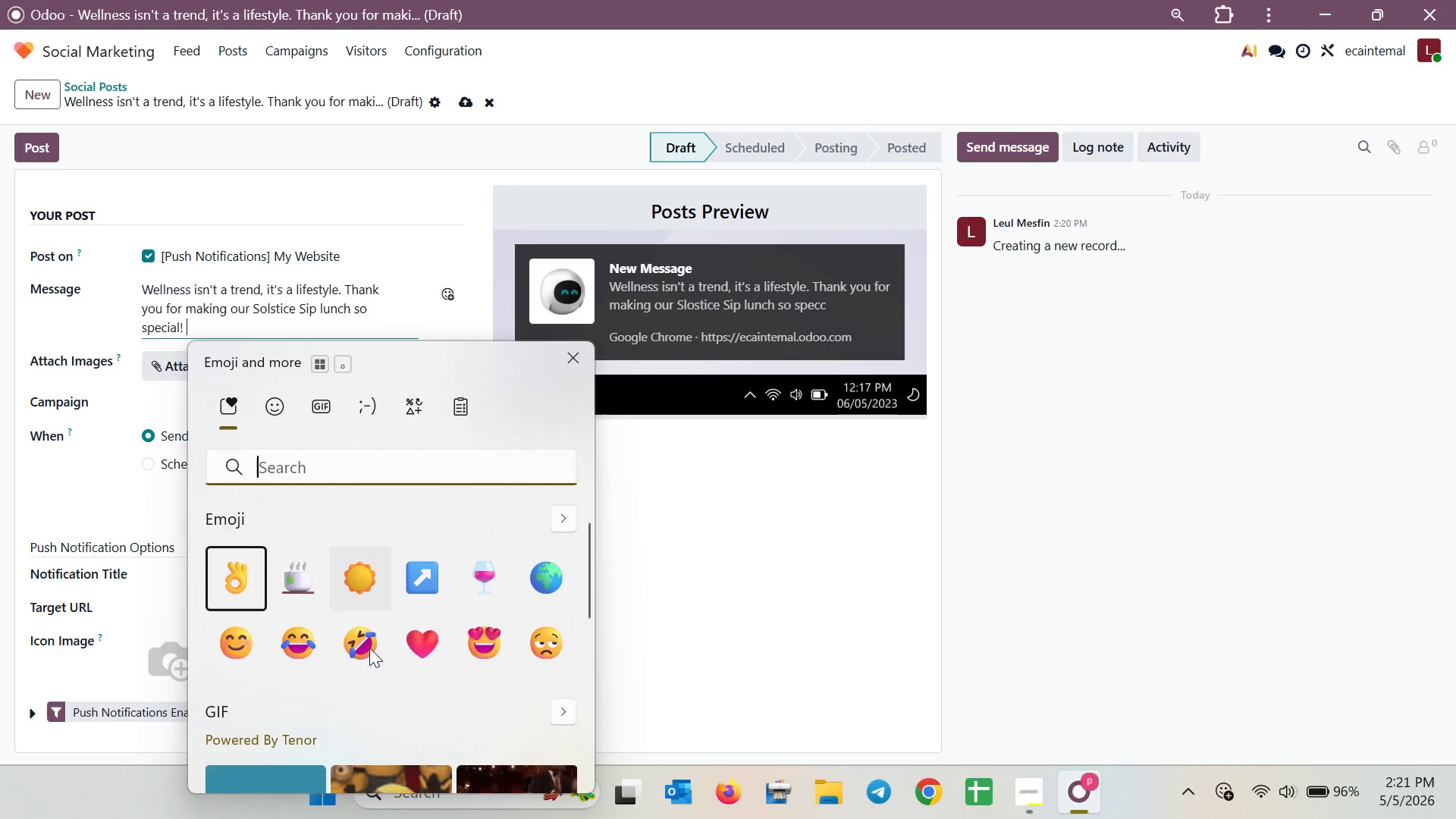 
left_click([422, 659])
 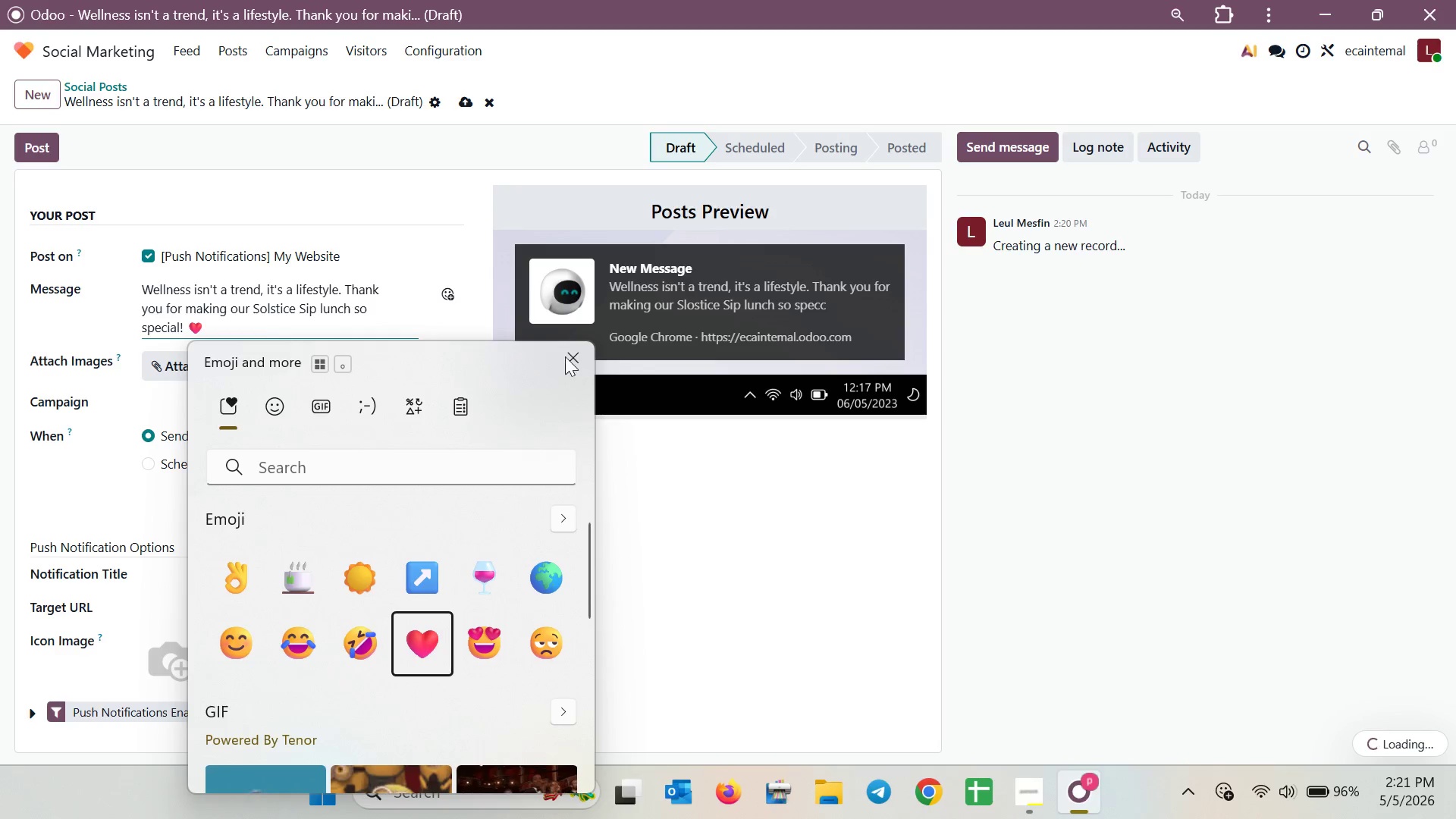 
left_click([576, 354])
 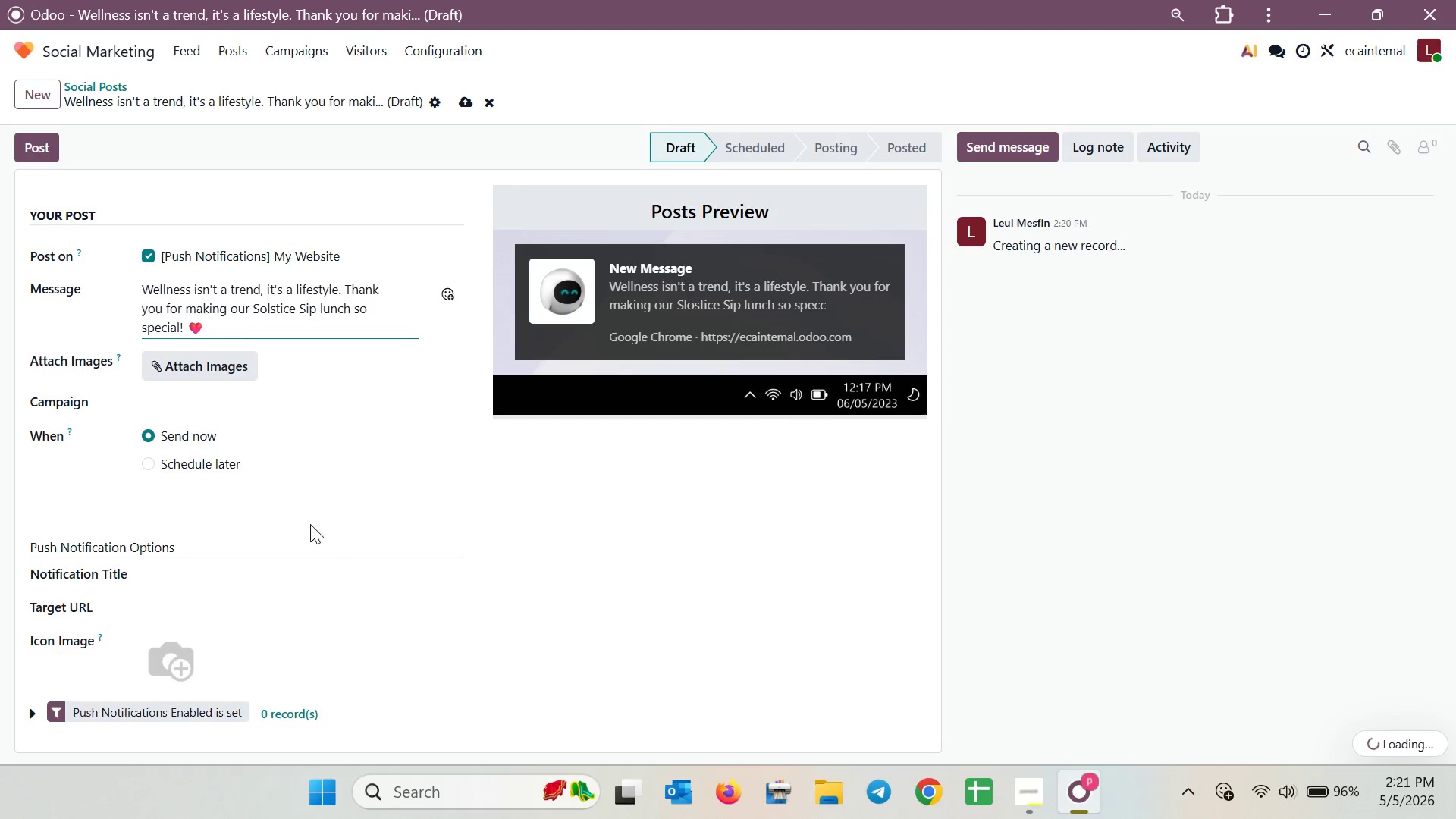 
left_click([256, 584])
 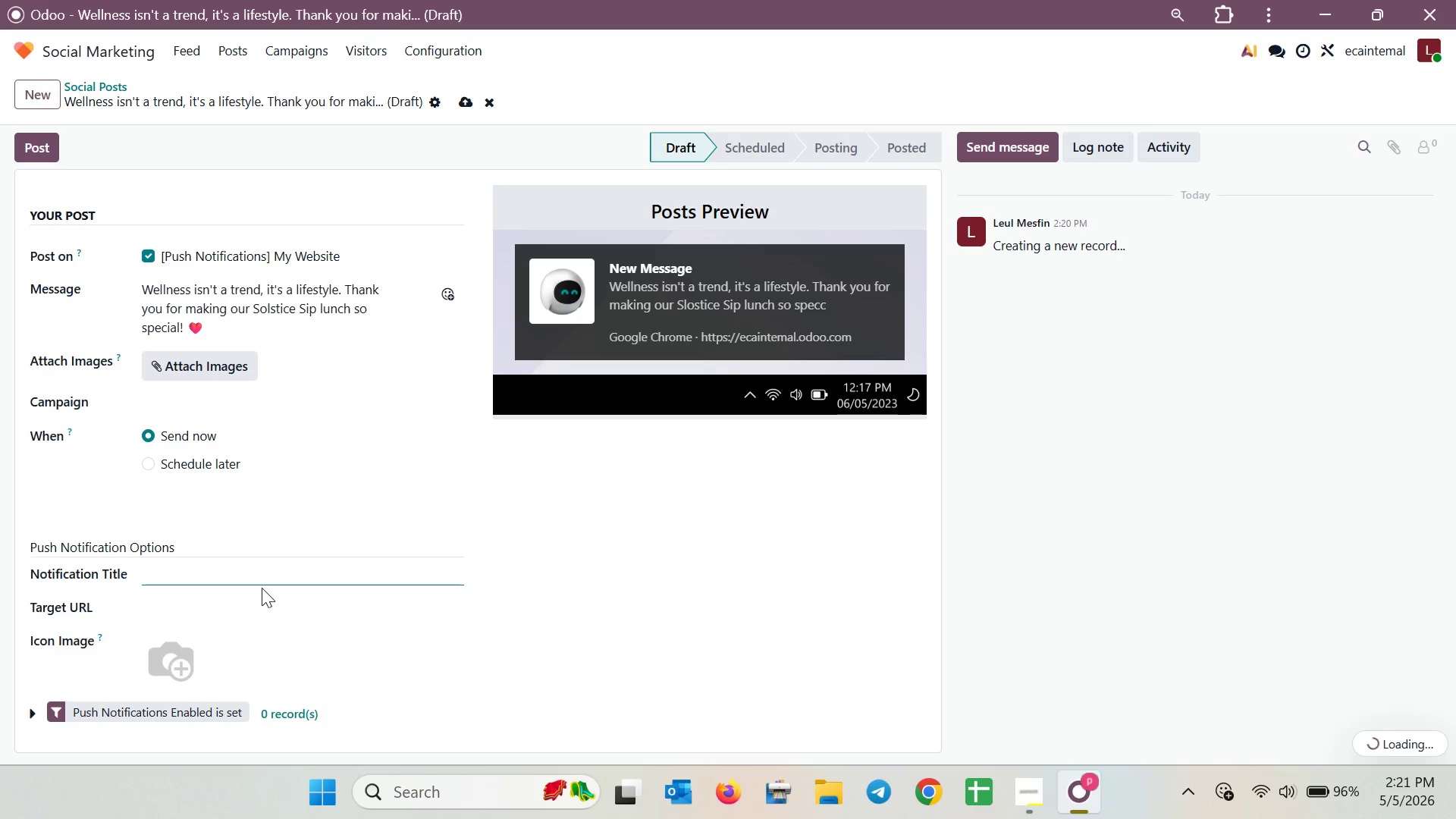 
type(s)
key(Backspace)
type(Season war)
 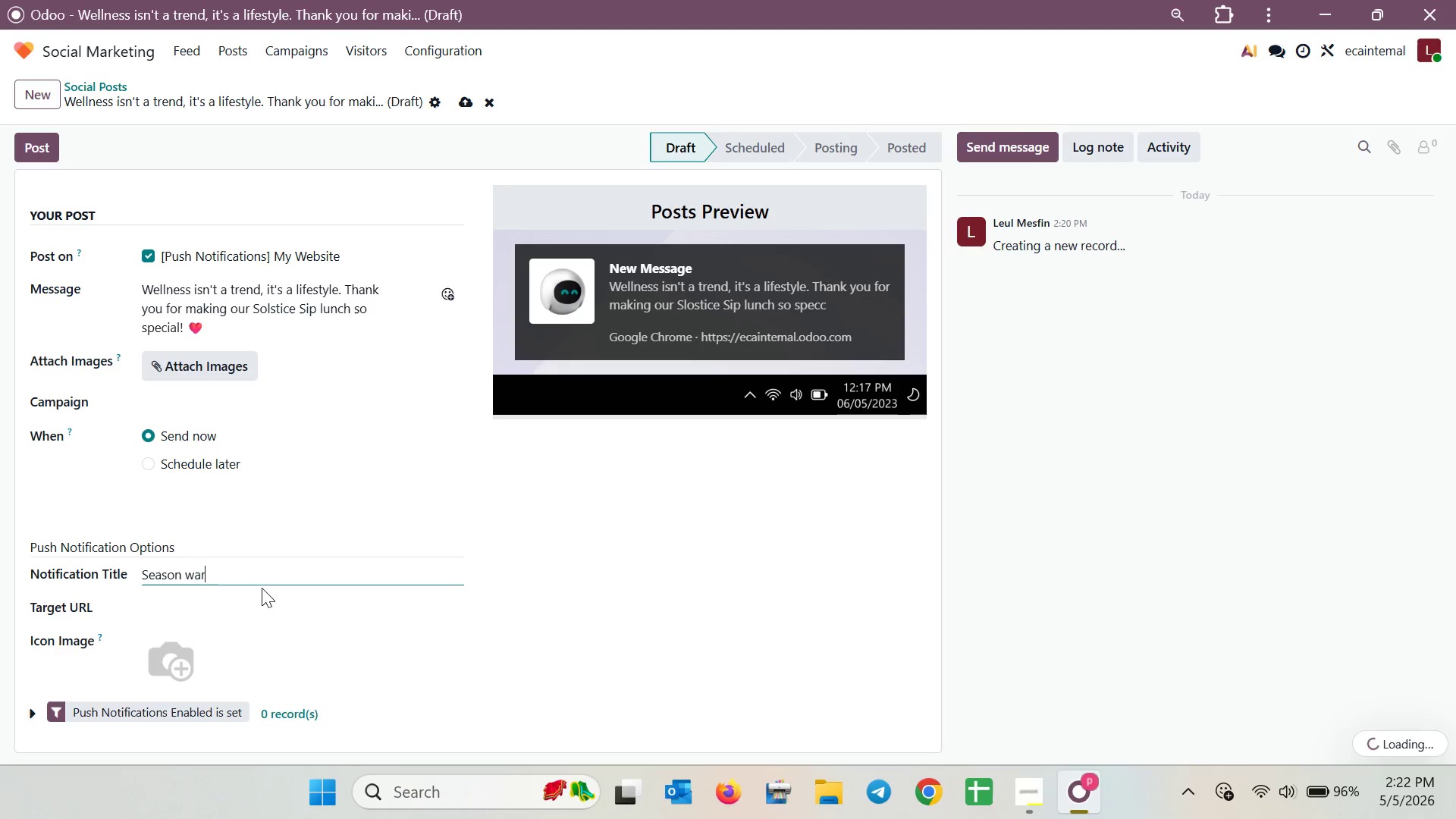 
wait(8.44)
 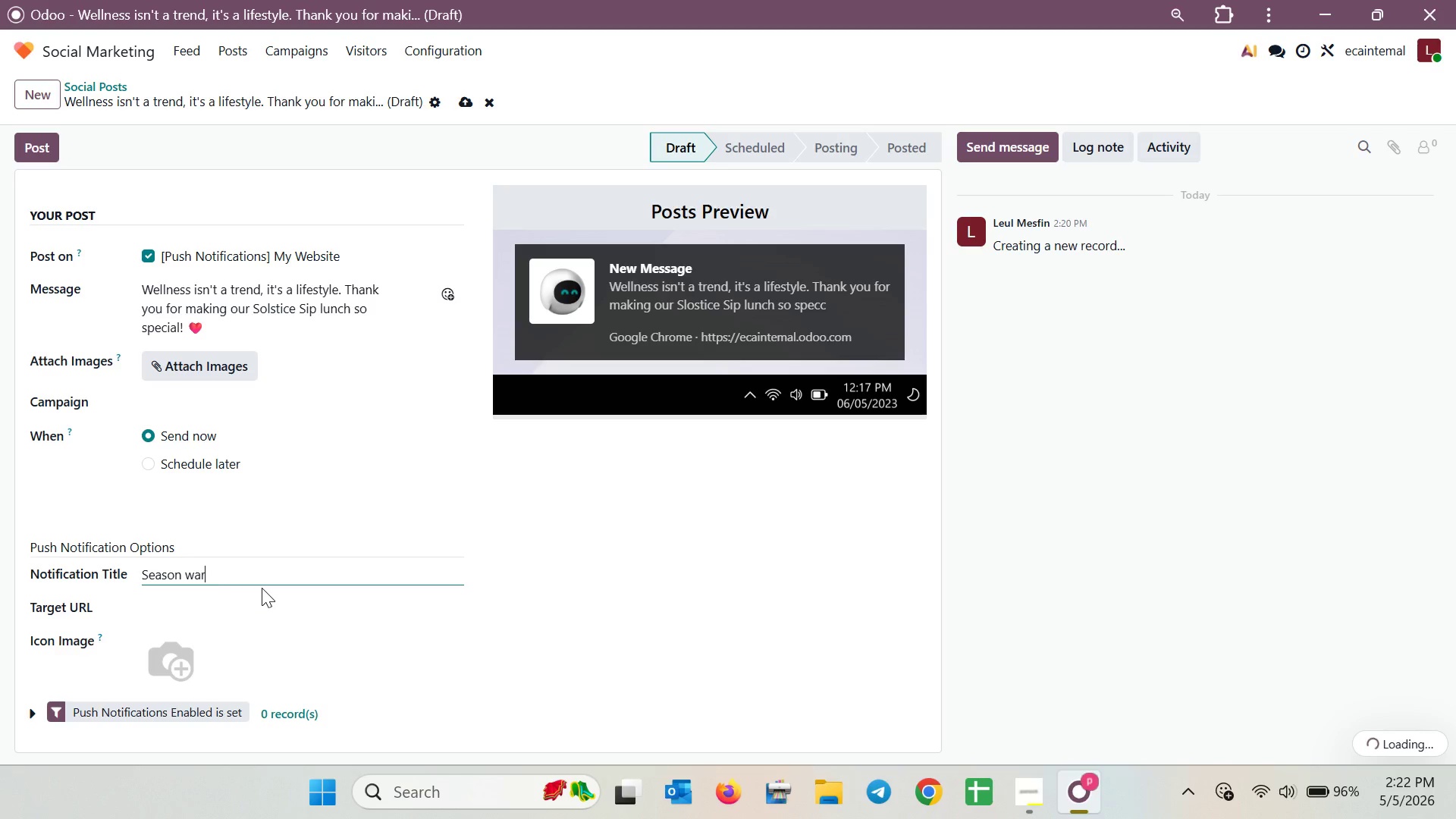 
type(p-up and Thanks )
 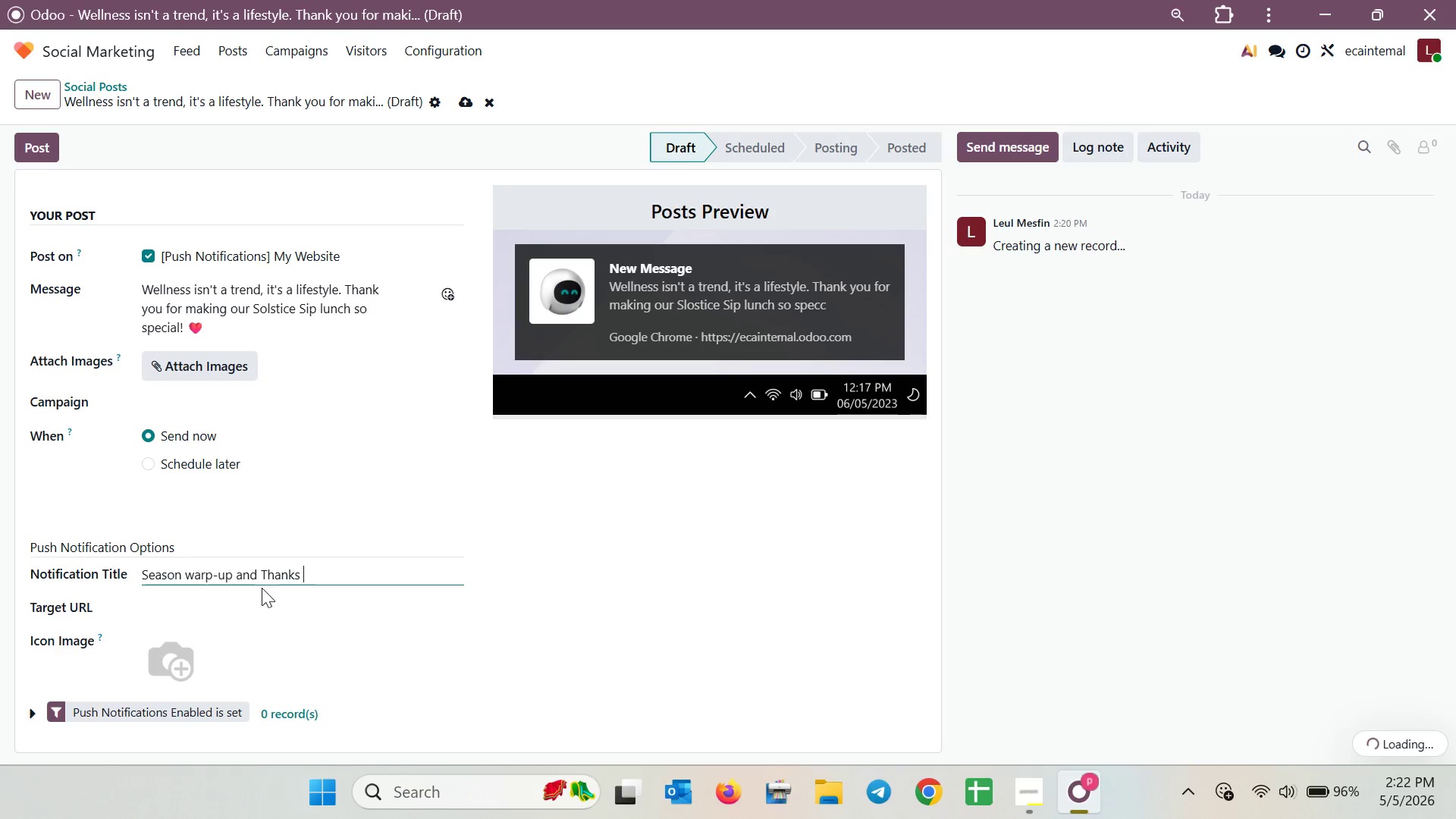 
left_click([235, 466])
 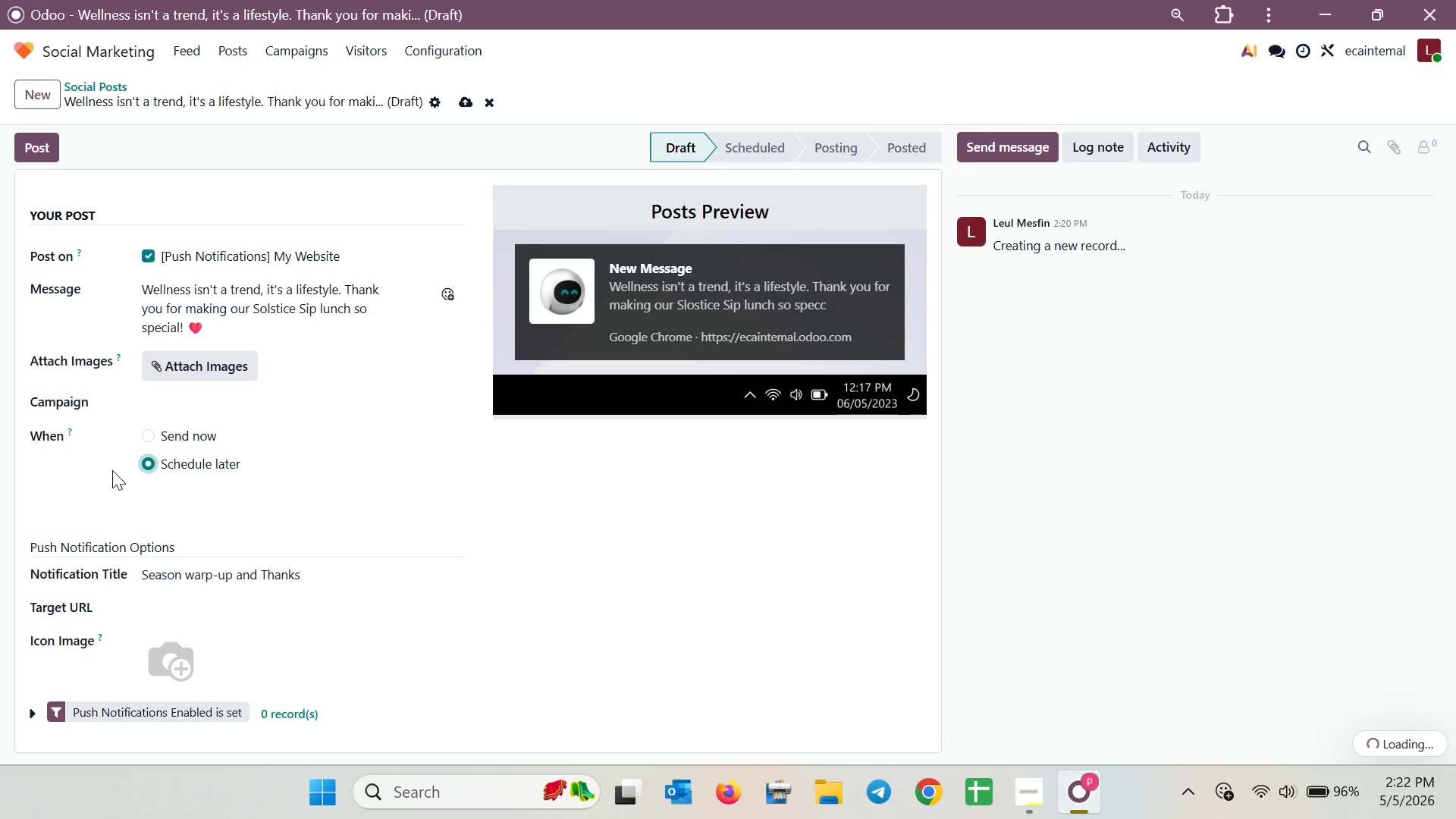 
wait(22.0)
 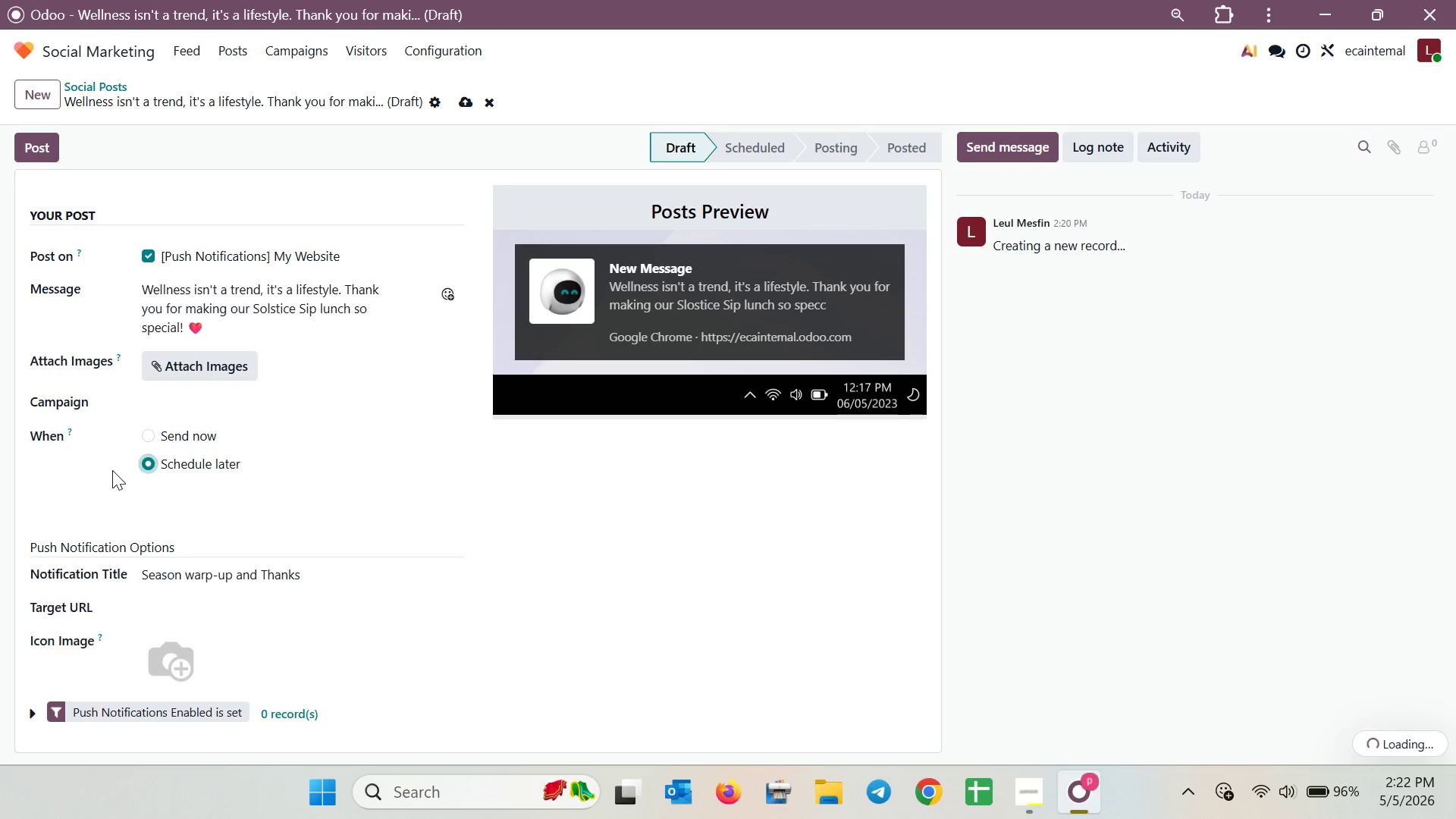 
left_click([573, 473])
 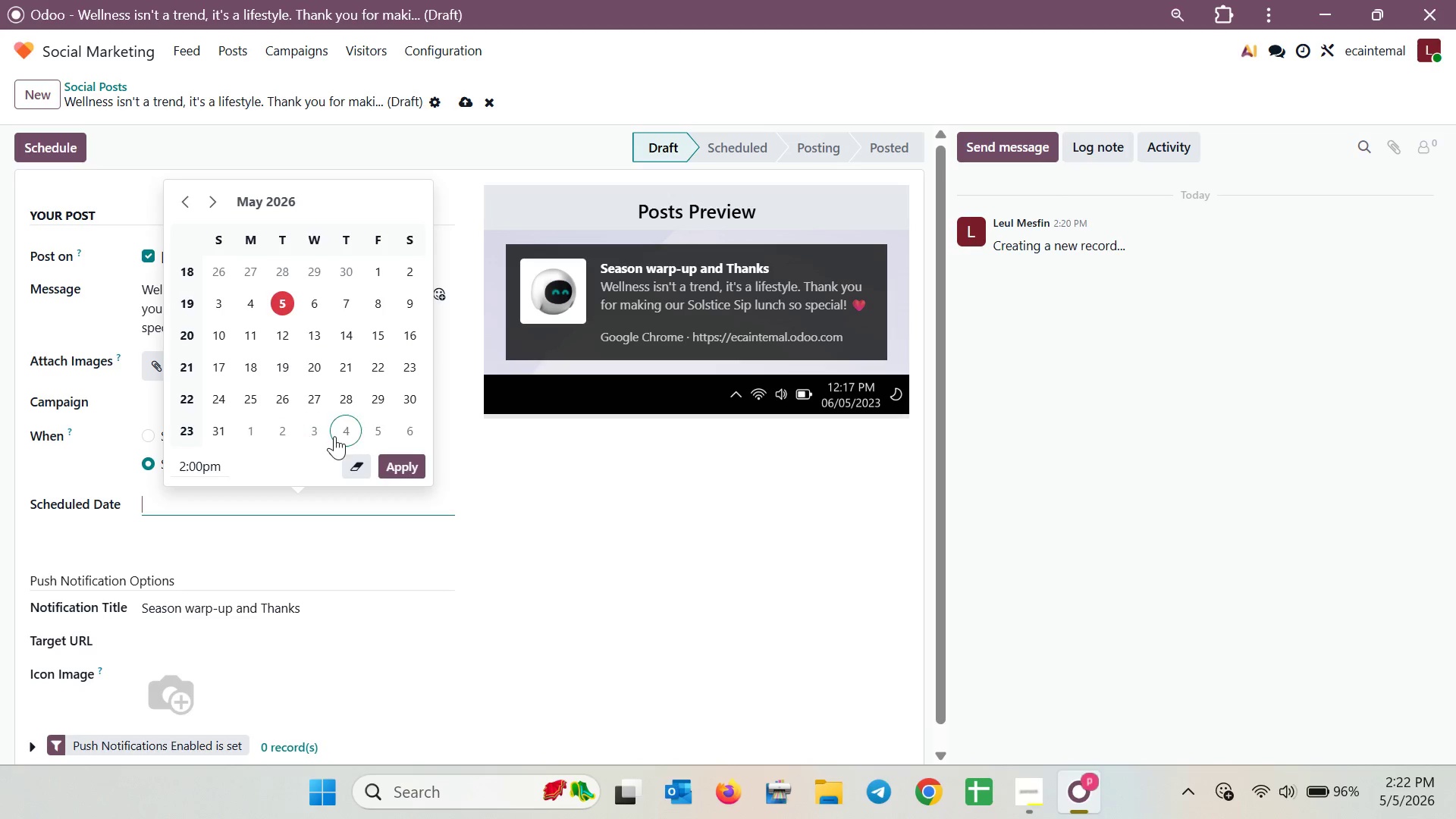 
wait(5.74)
 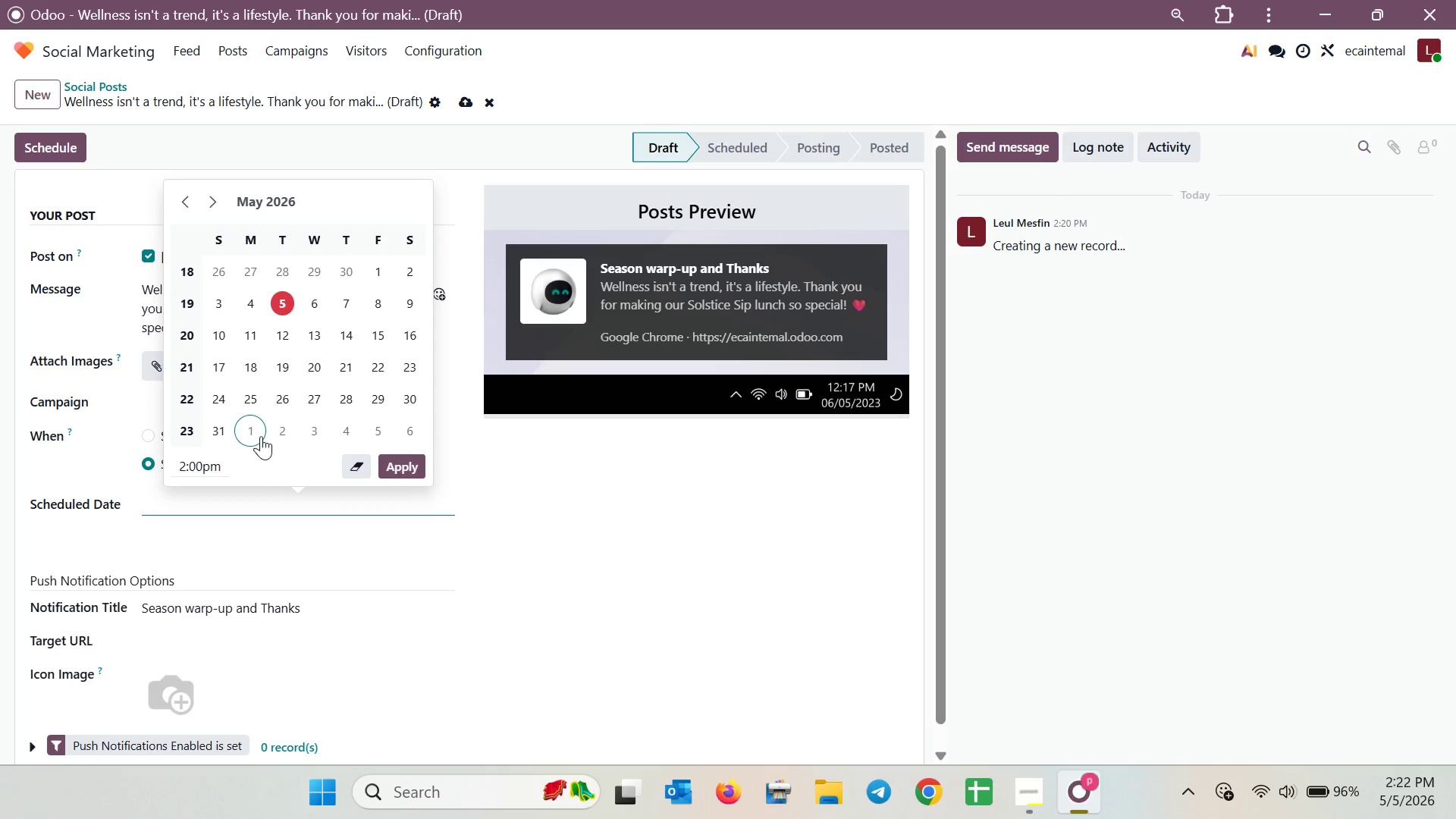 
left_click([376, 435])
 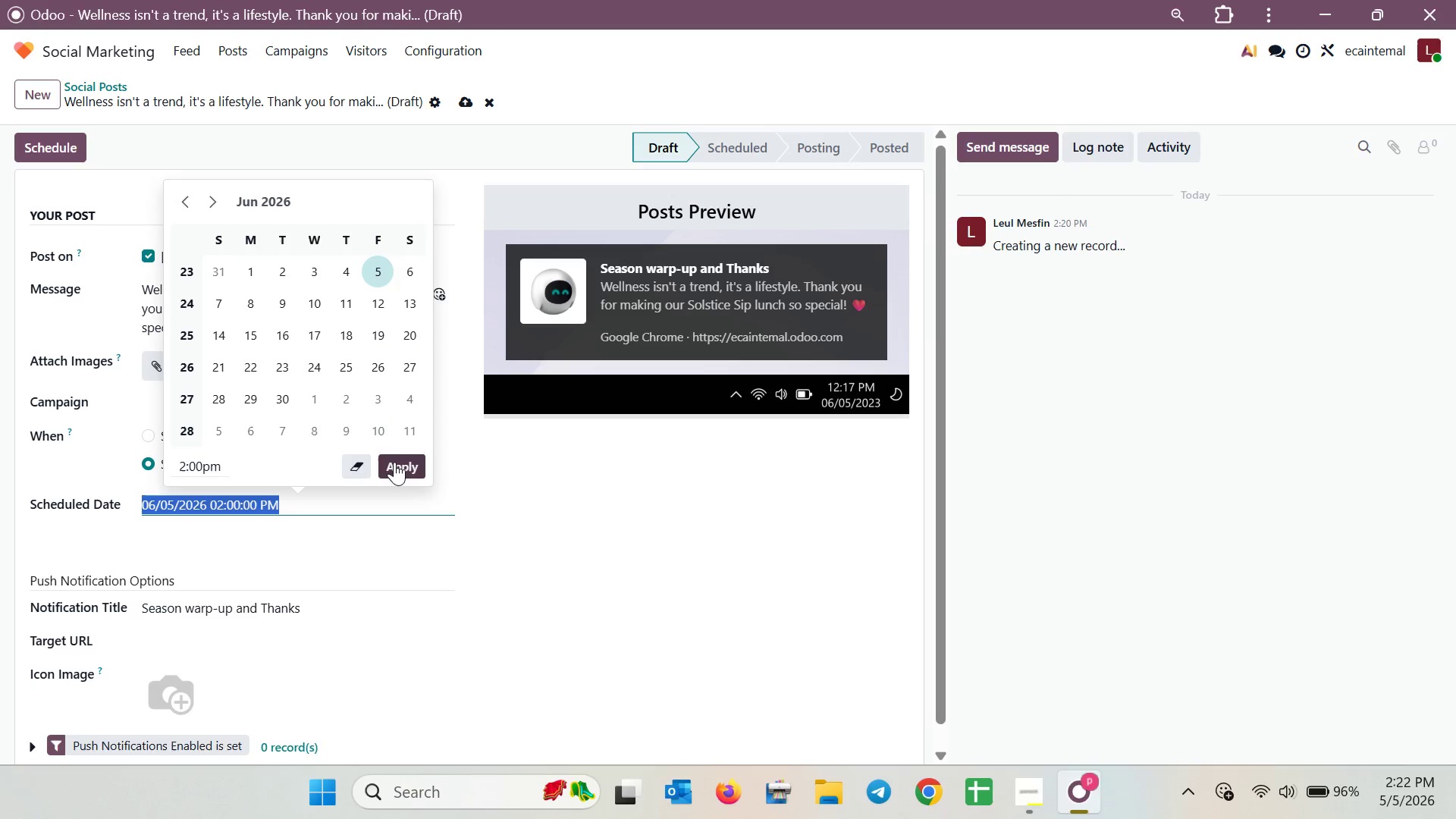 
left_click([394, 462])
 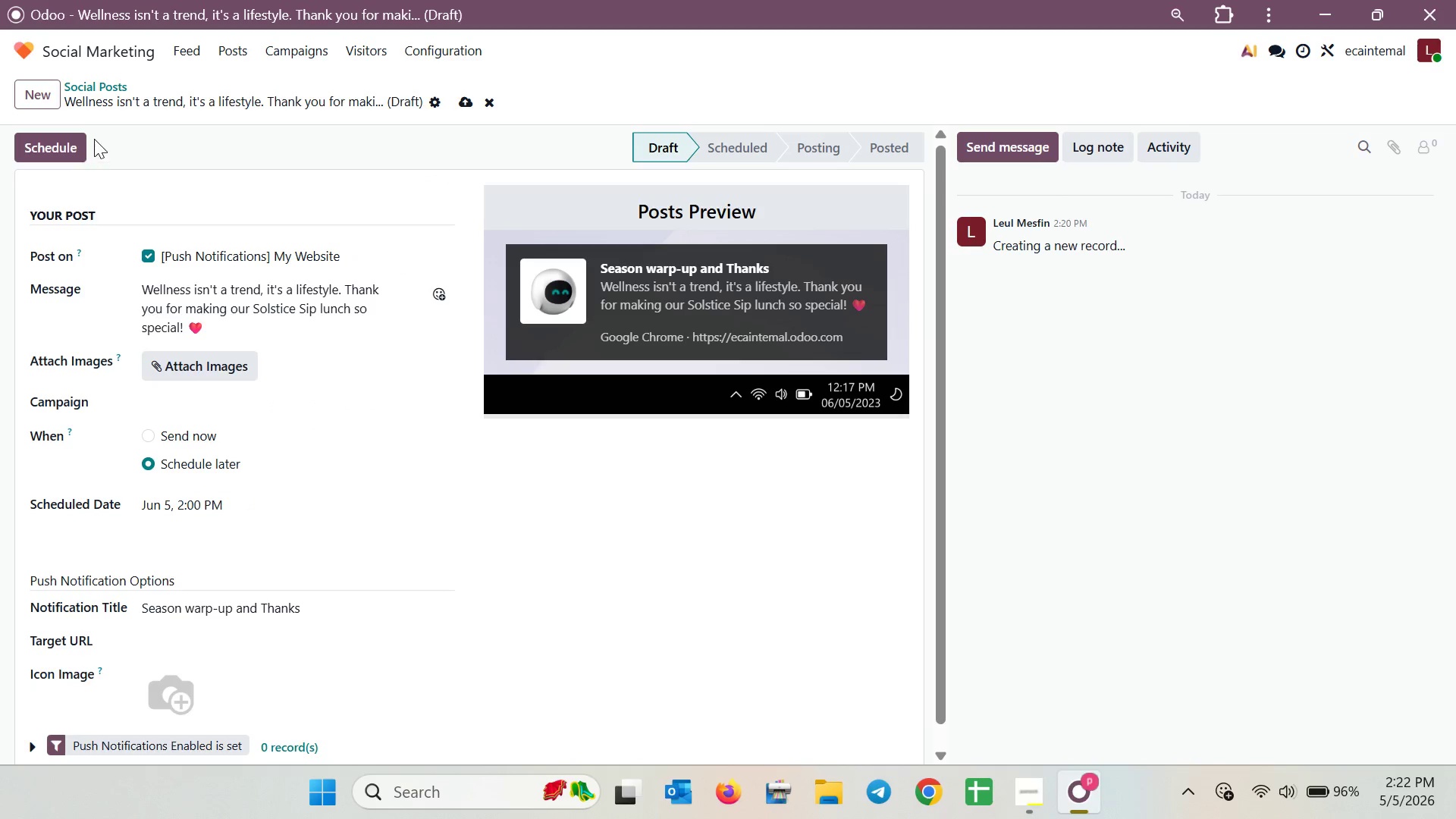 
left_click([64, 143])
 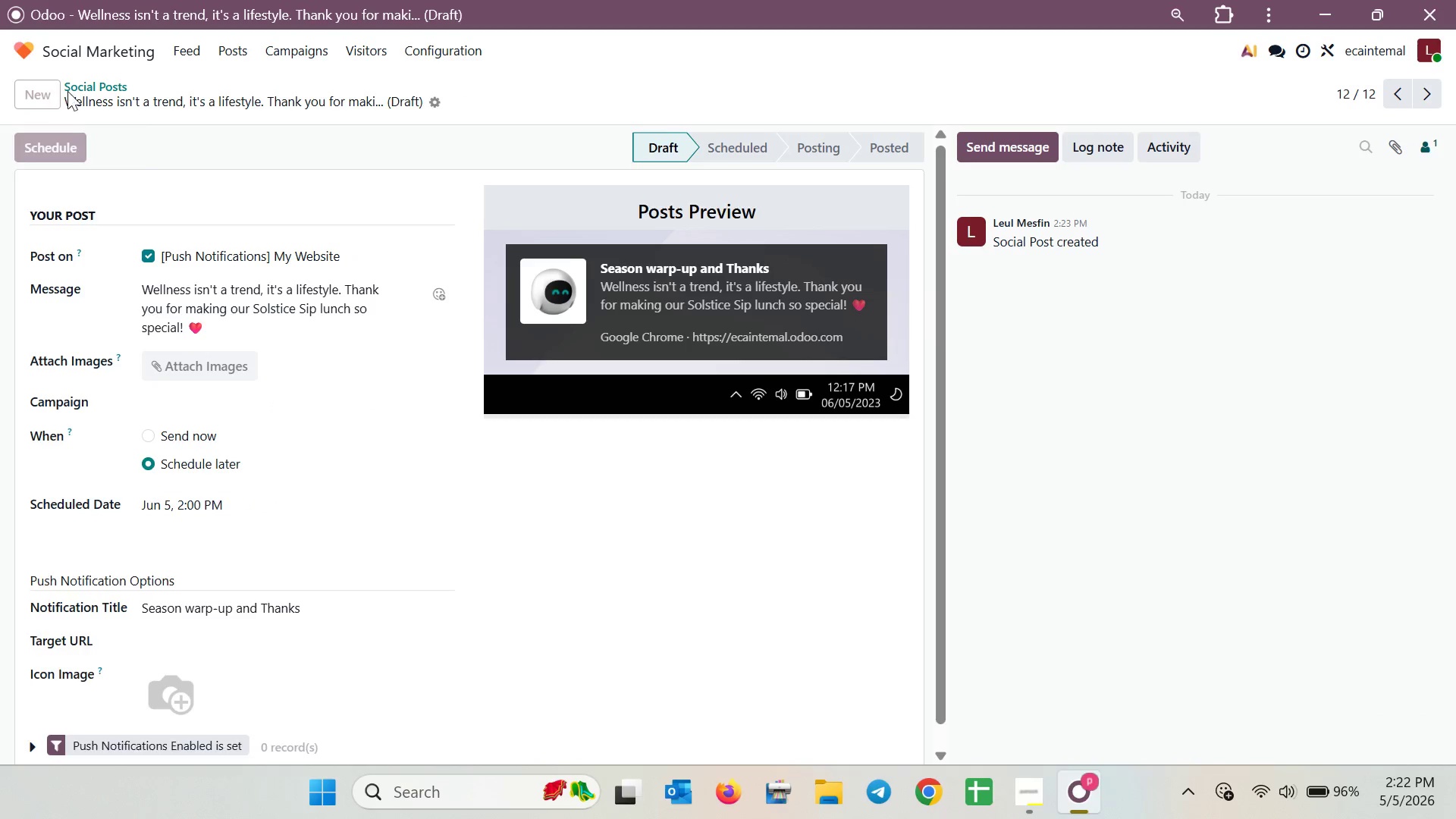 
left_click([91, 86])
 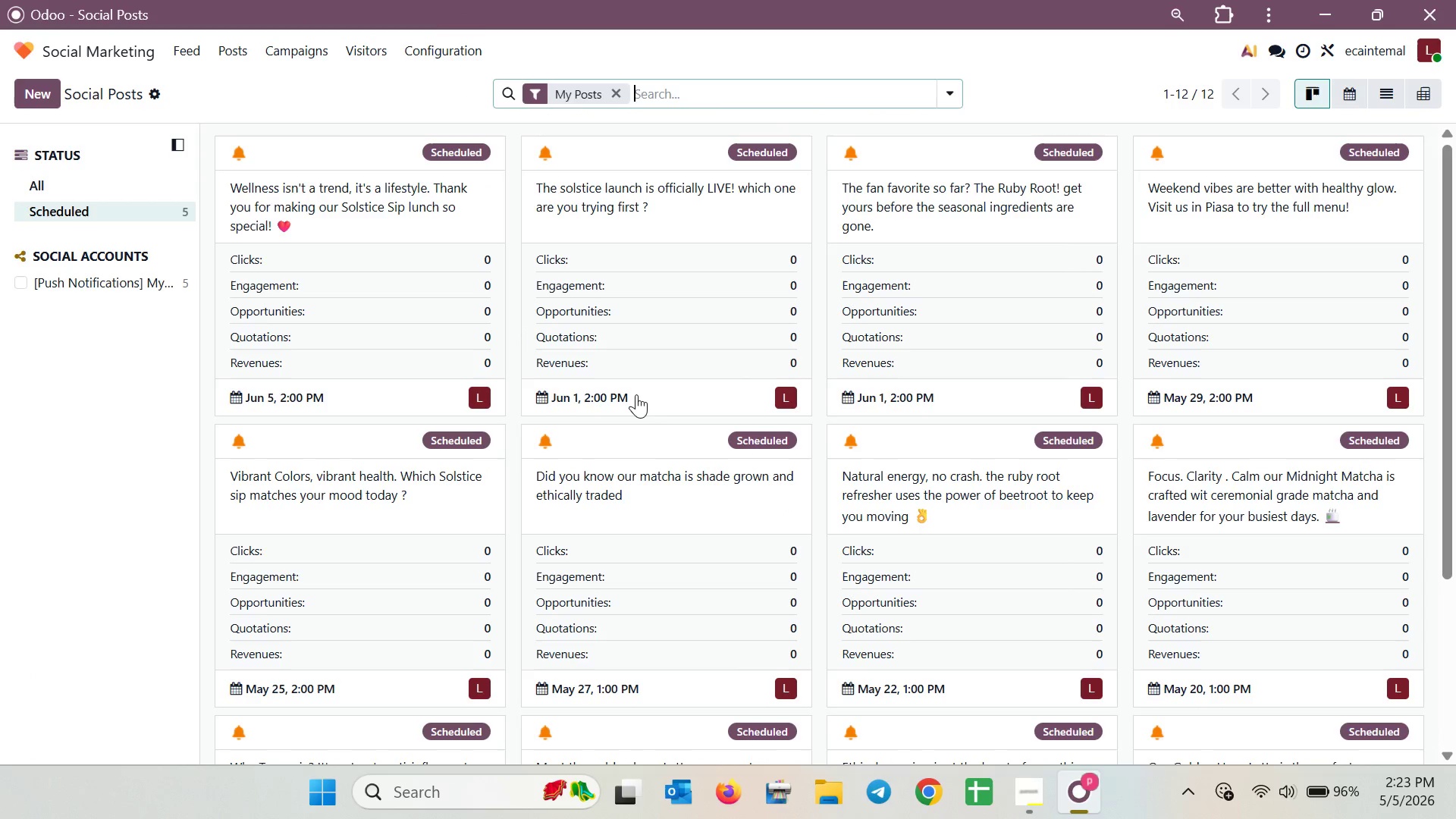 
left_click([636, 394])
 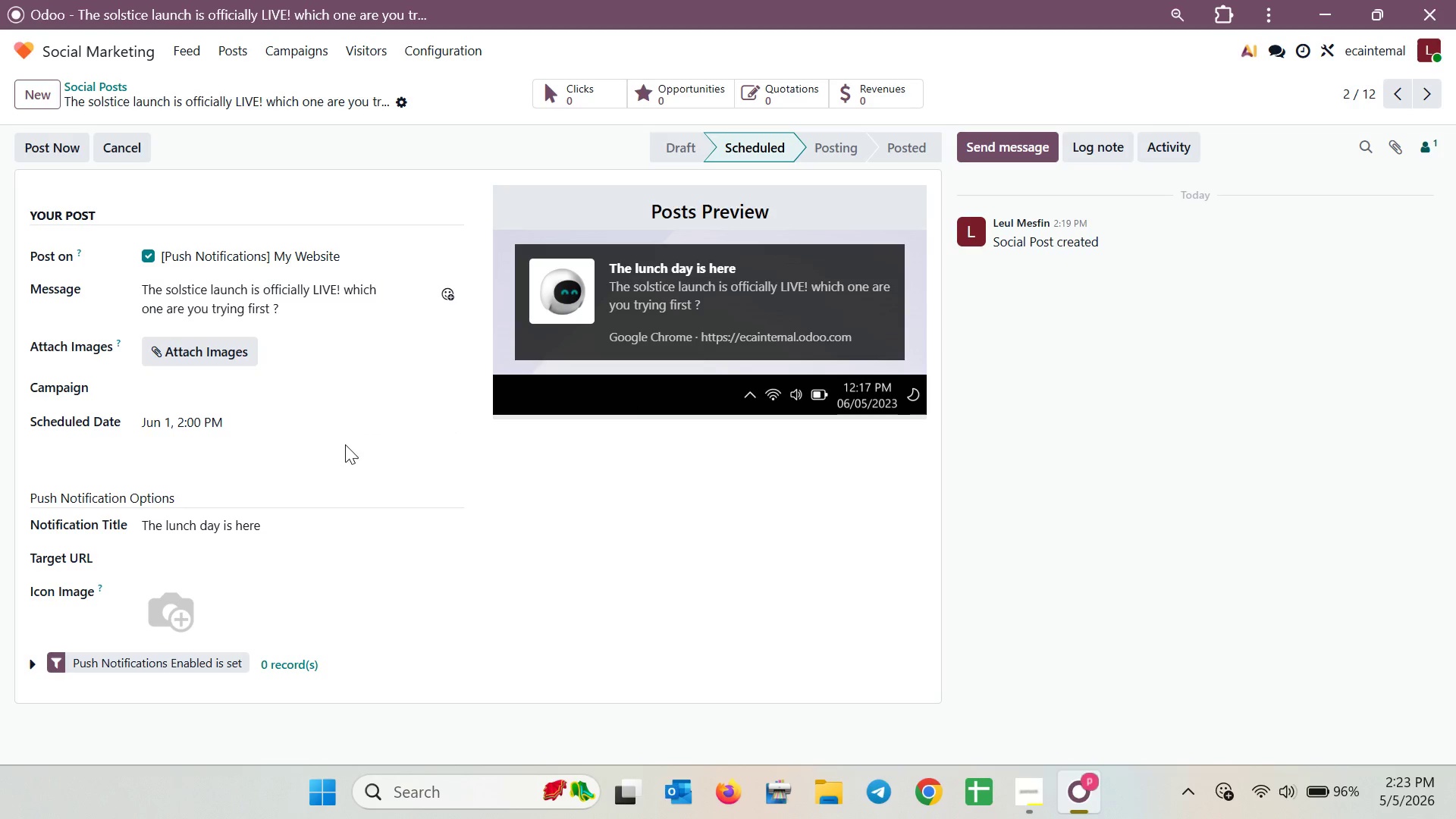 
left_click([300, 416])
 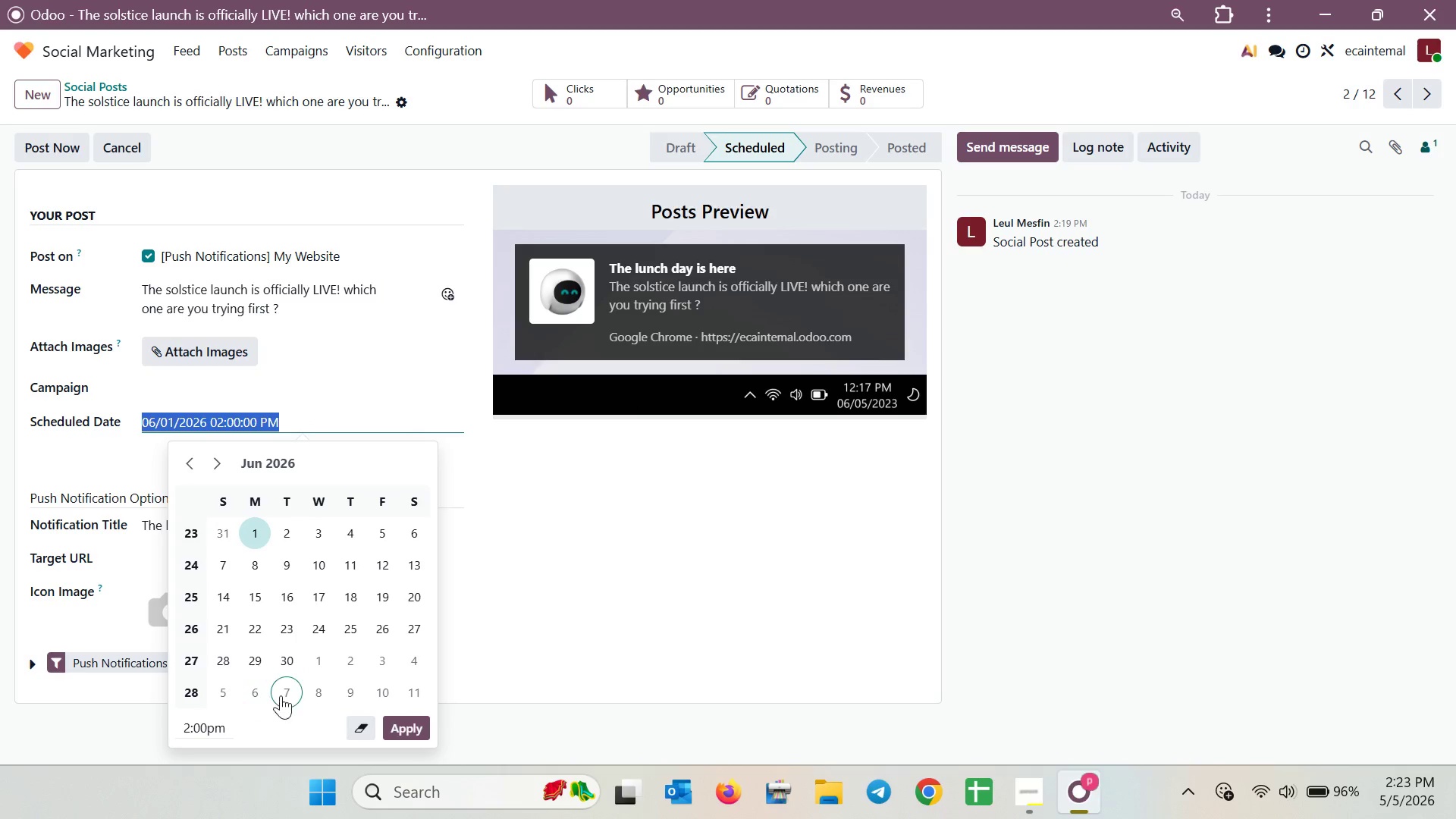 
wait(5.86)
 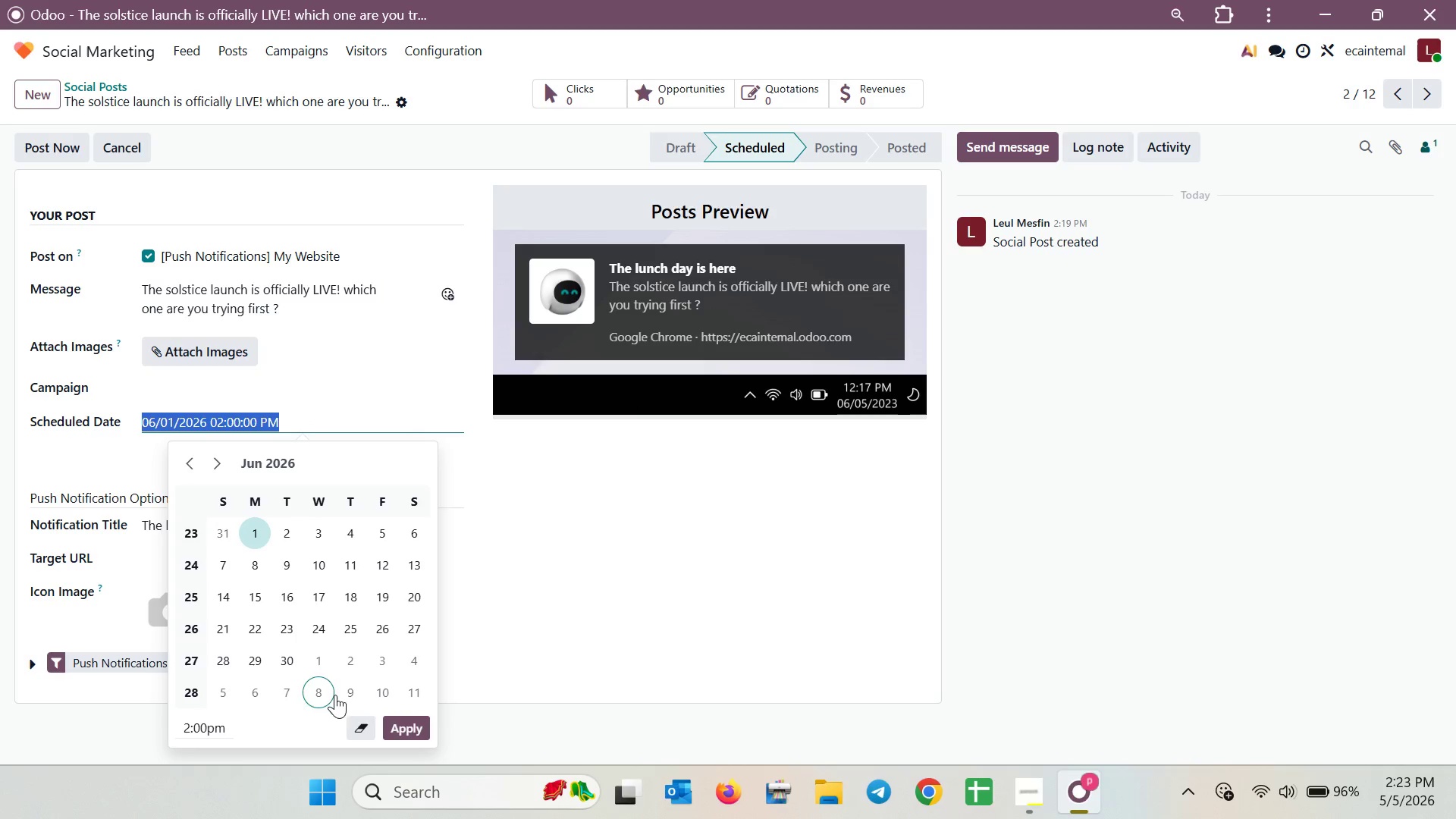 
left_click([380, 660])
 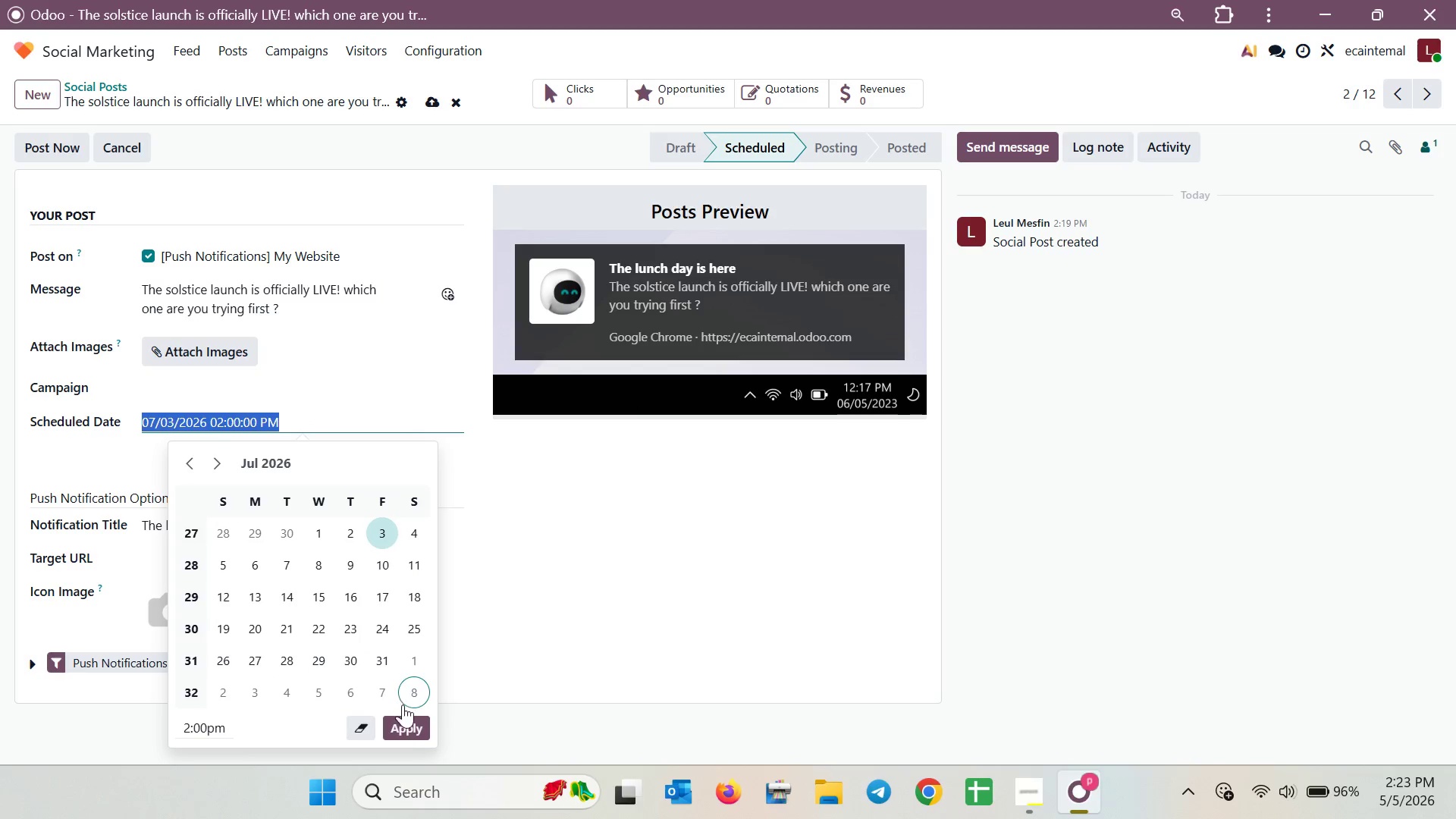 
left_click([400, 726])
 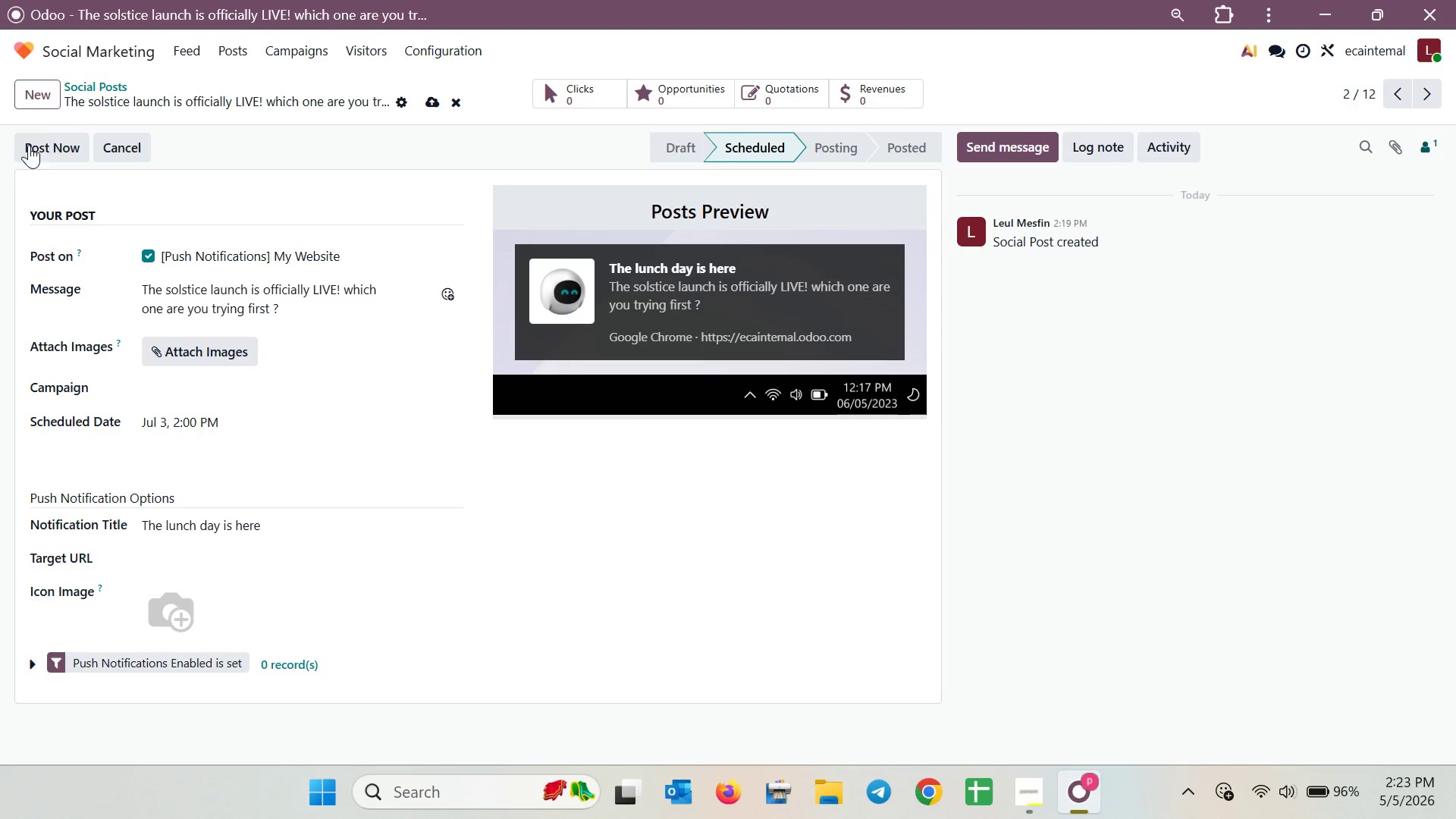 
left_click([50, 97])
 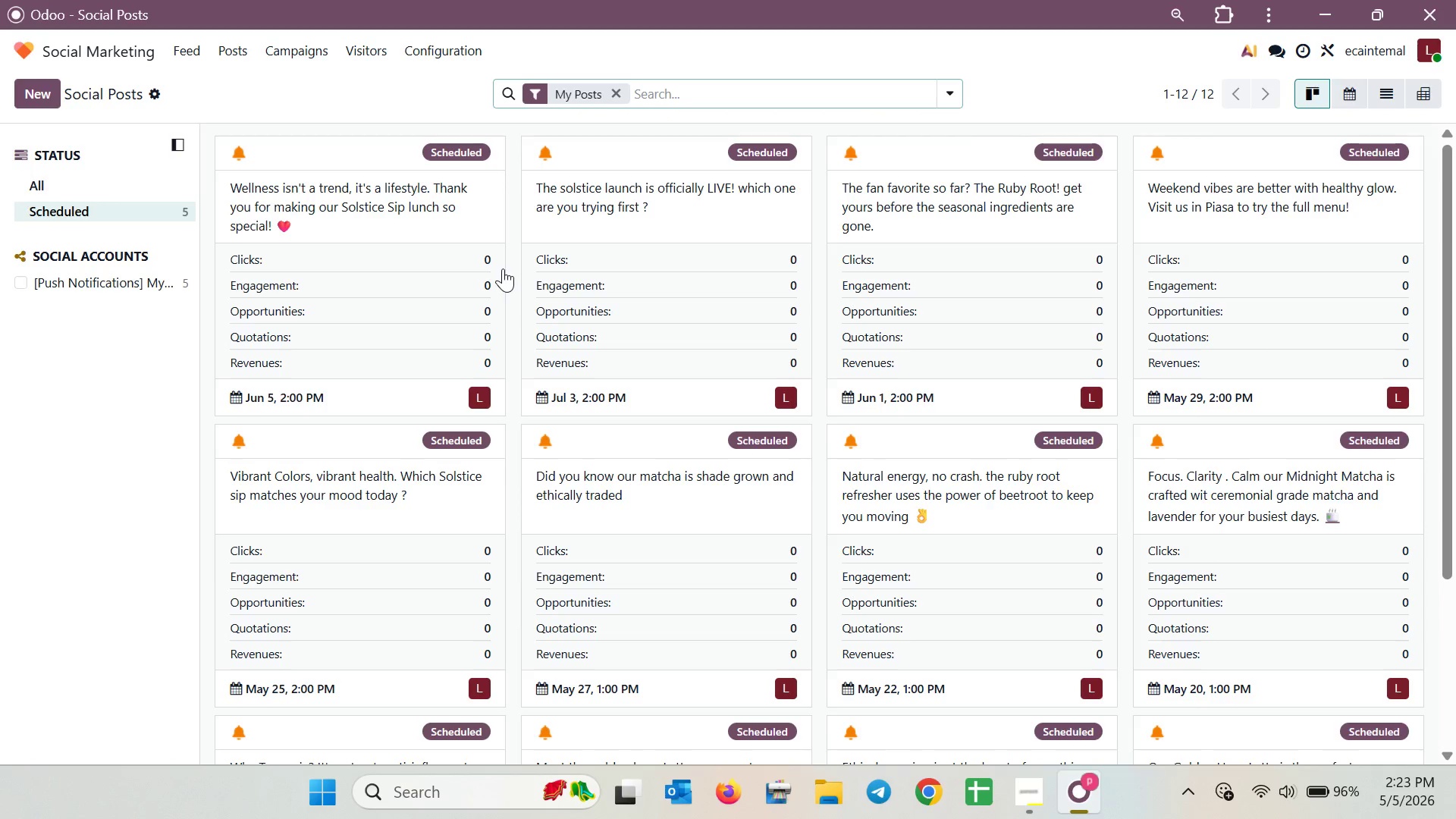 
wait(10.23)
 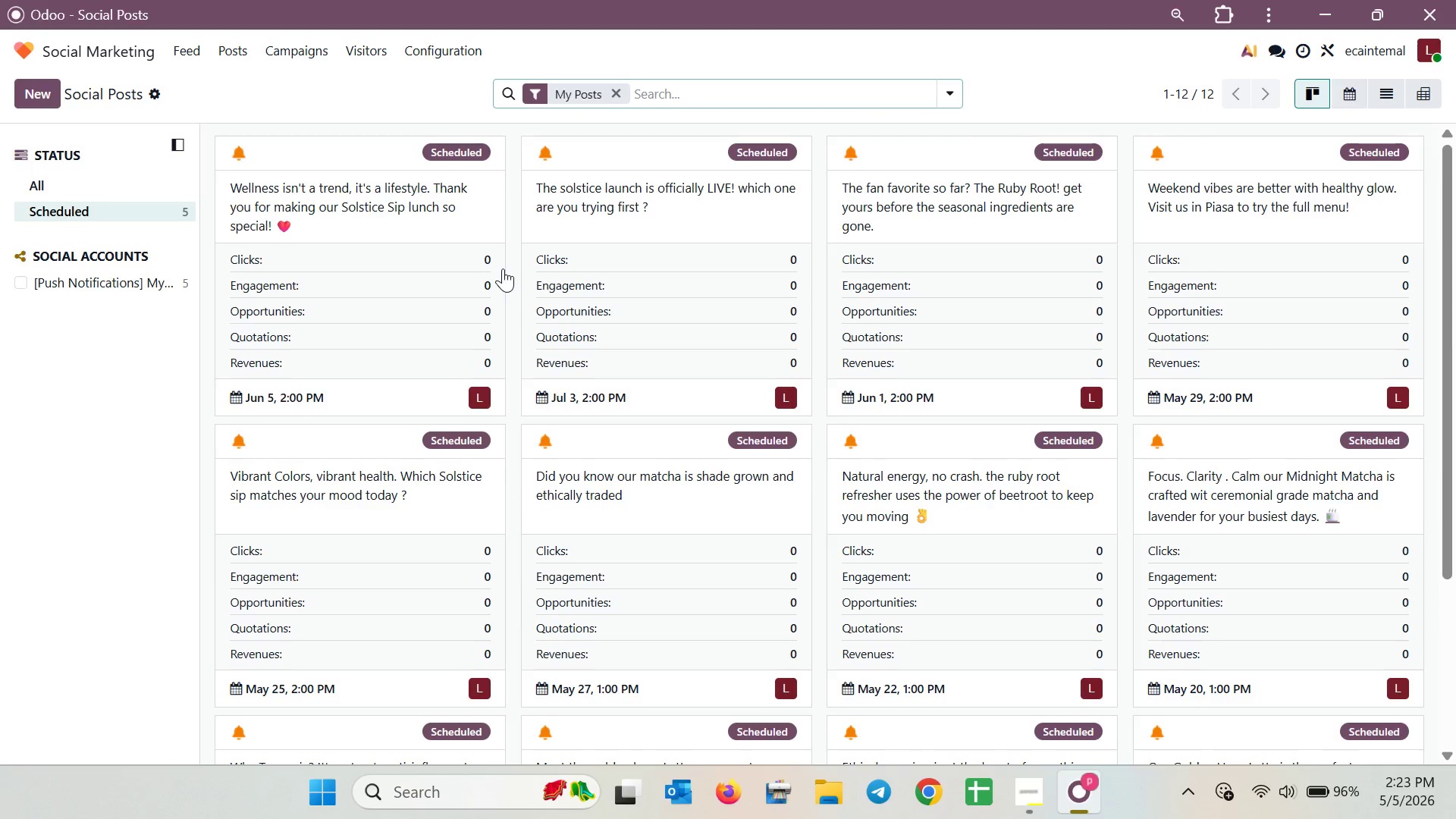 
scroll: coordinate [914, 460], scroll_direction: down, amount: 1.0
 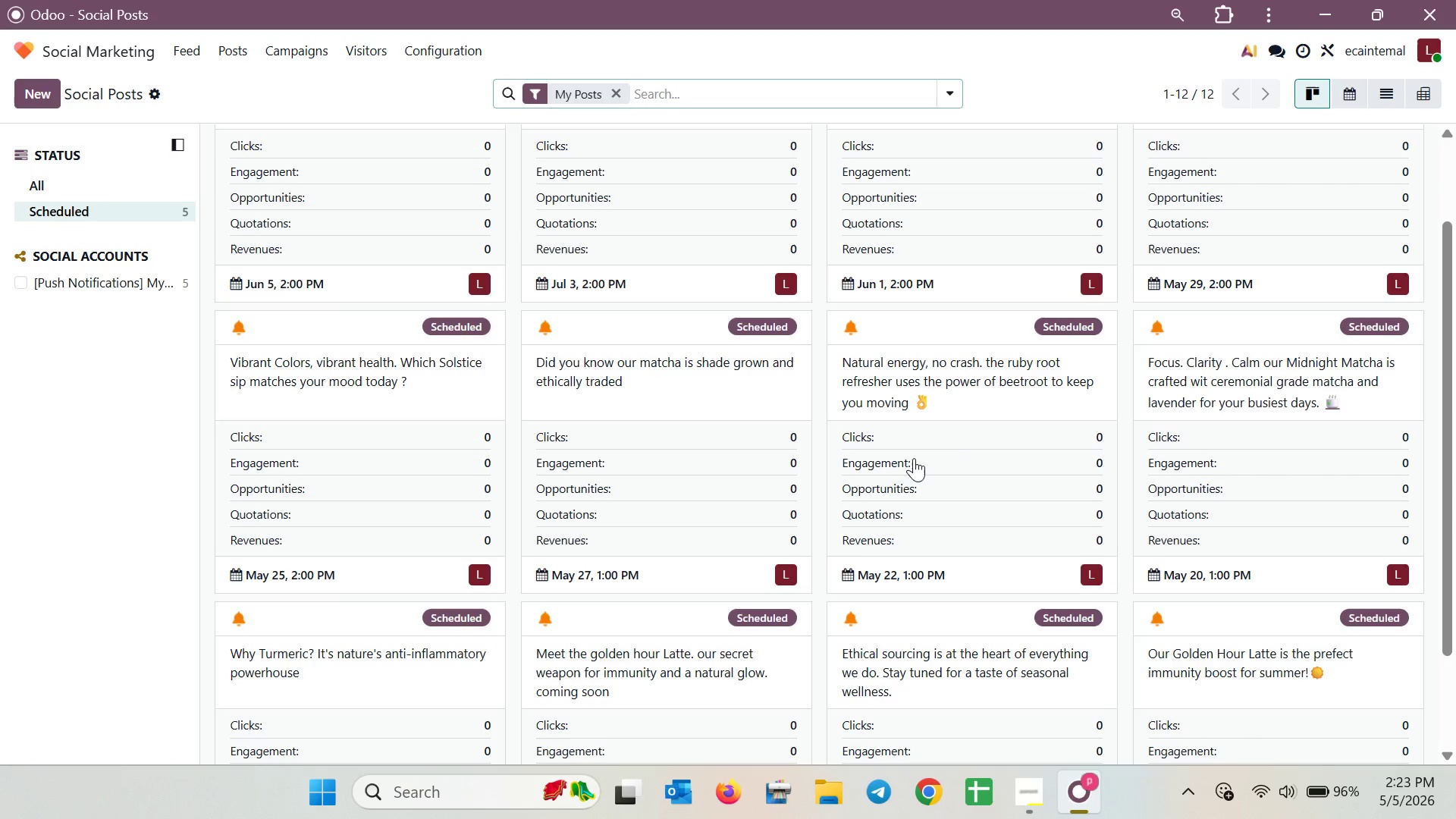 
wait(5.57)
 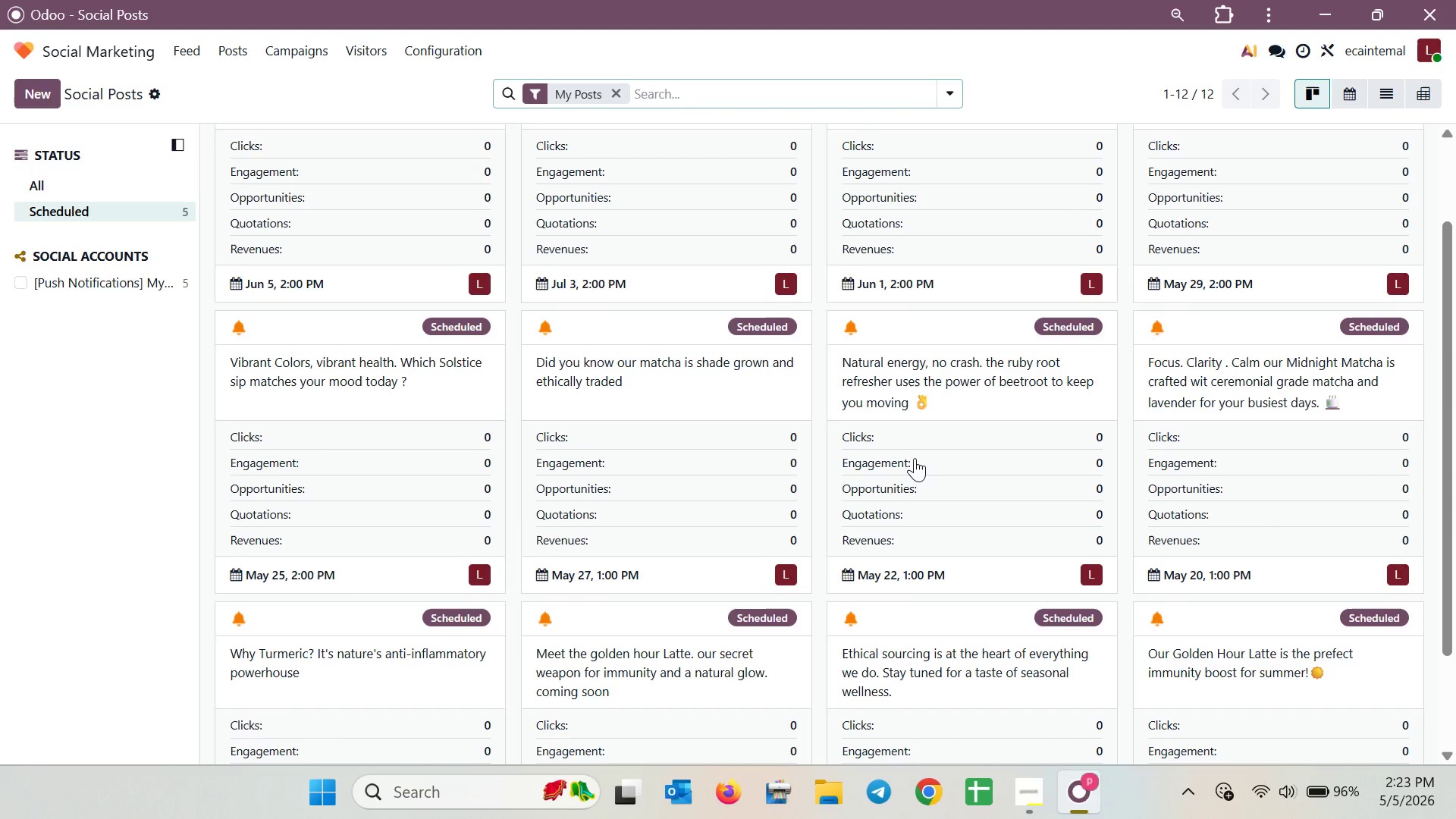 
left_click([621, 97])
 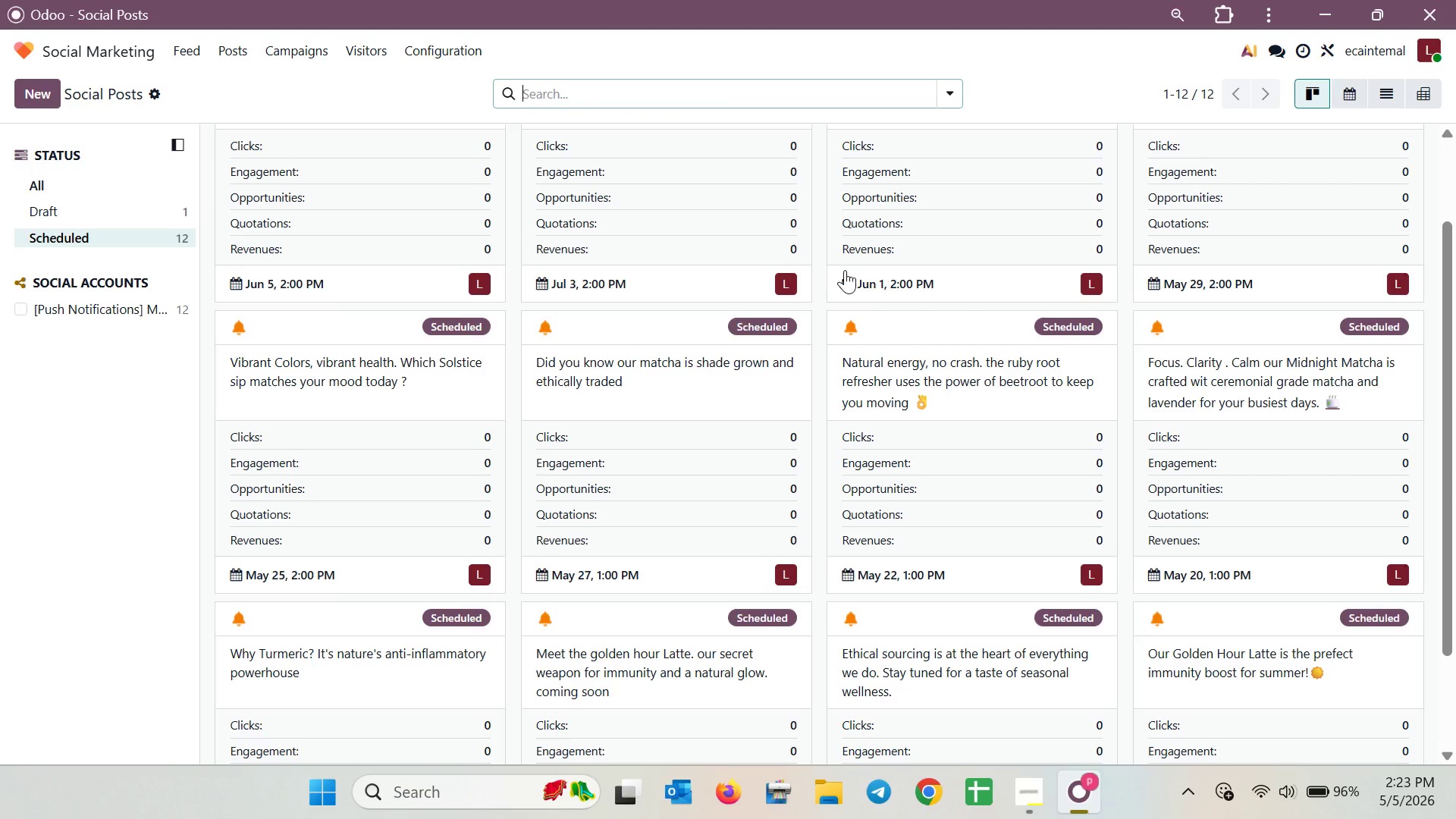 
wait(15.88)
 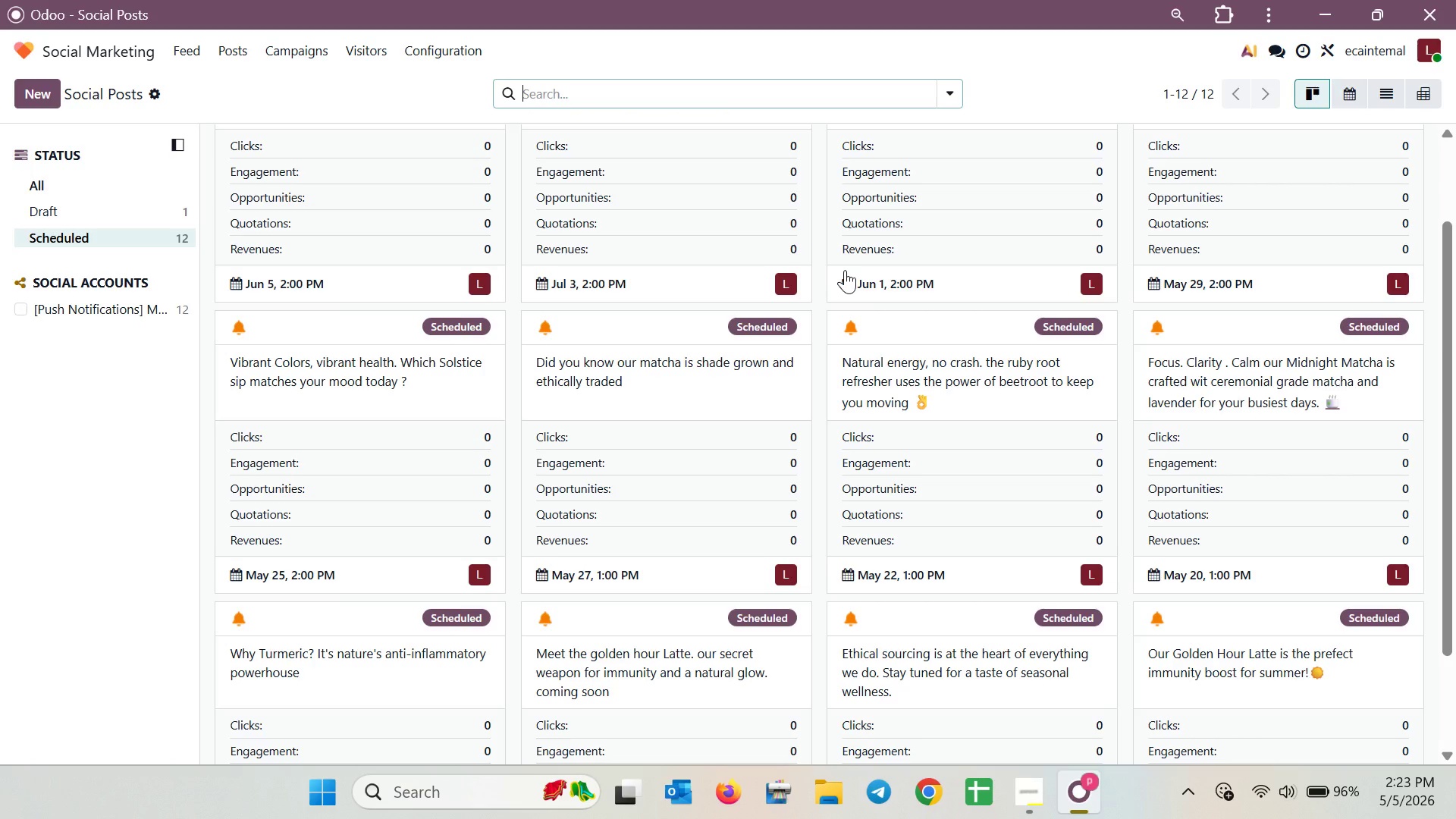 
scroll: coordinate [878, 398], scroll_direction: down, amount: 14.0
 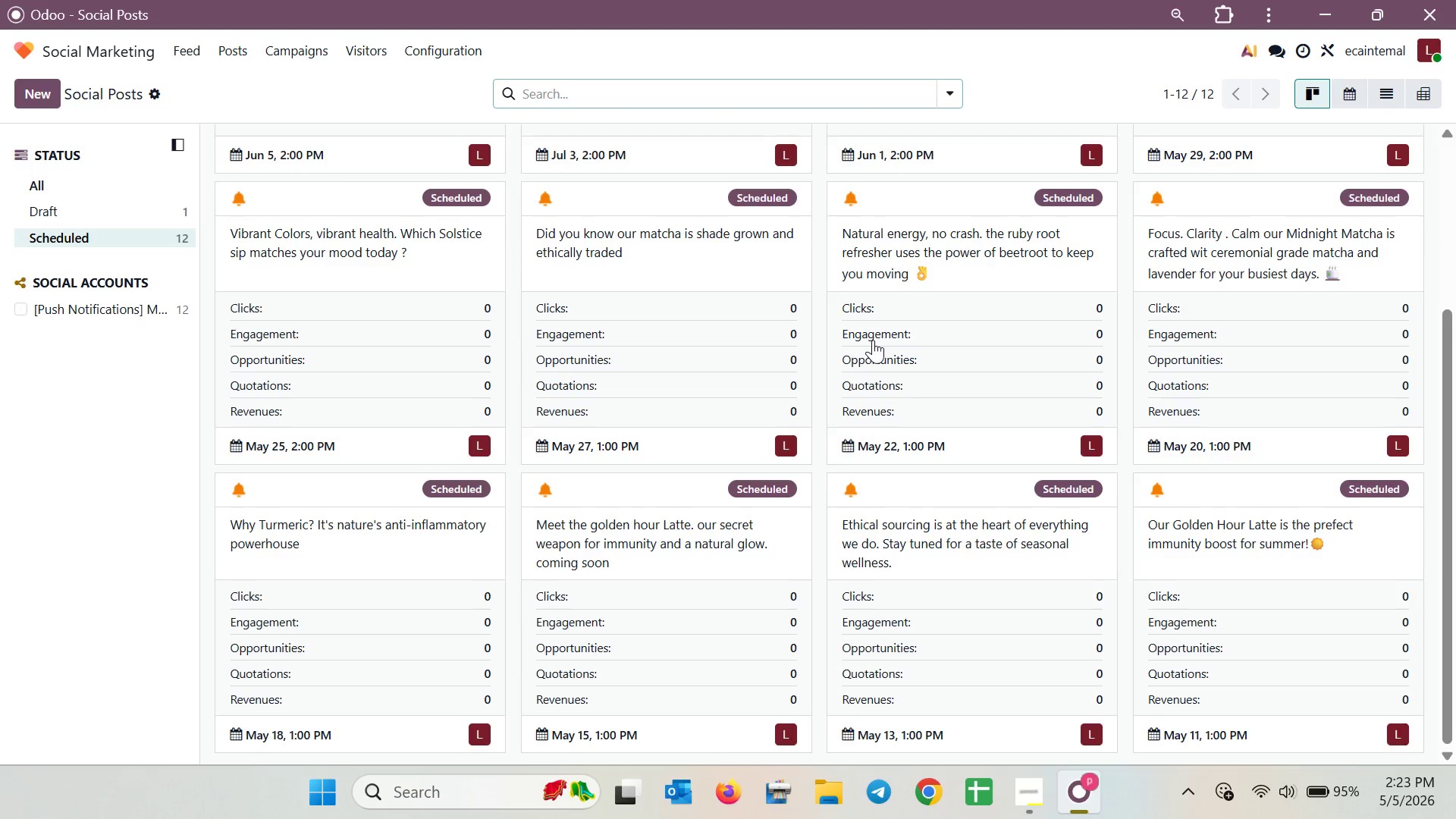 
wait(19.16)
 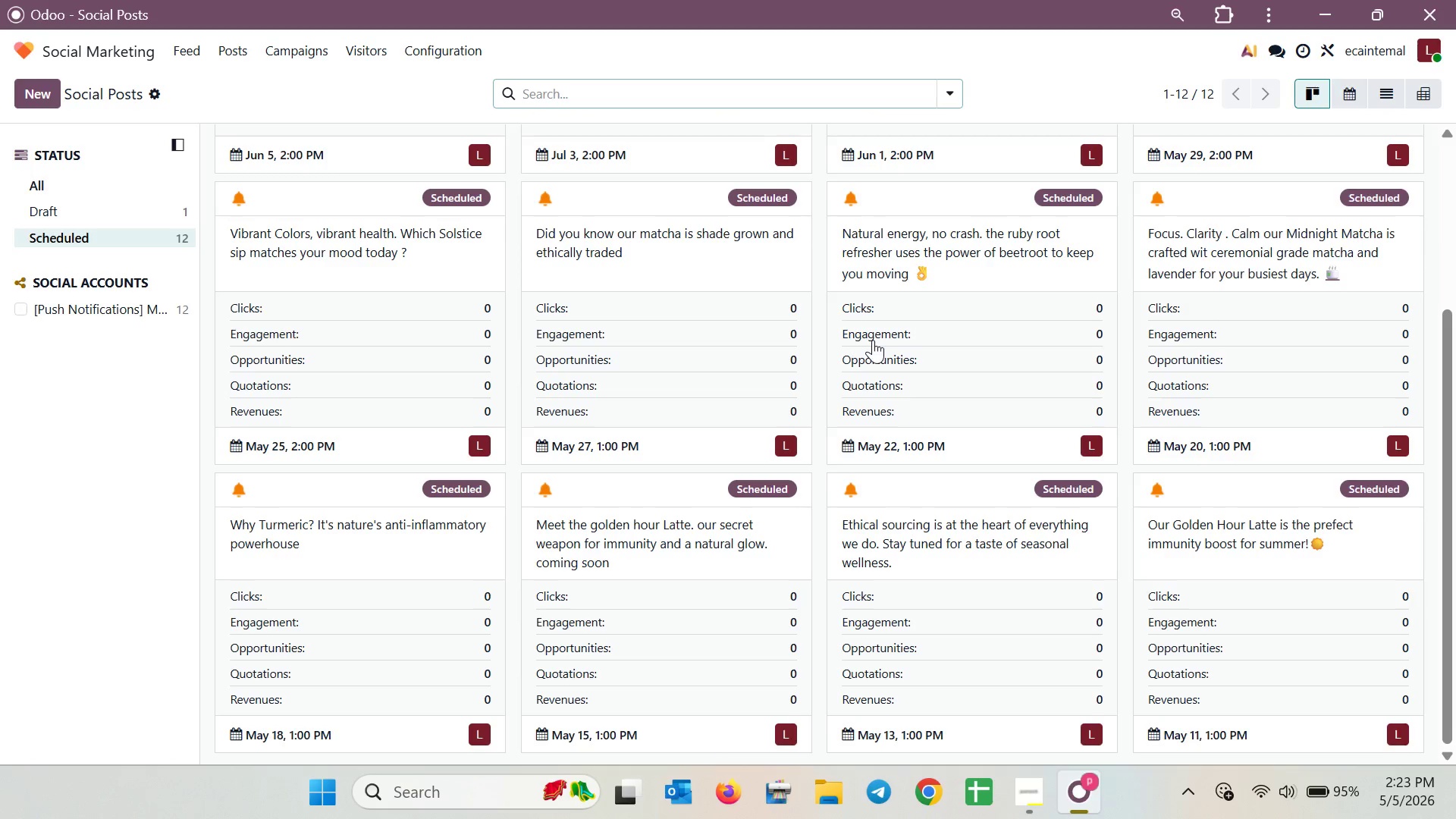 
scroll: coordinate [1273, 254], scroll_direction: up, amount: 2.0
 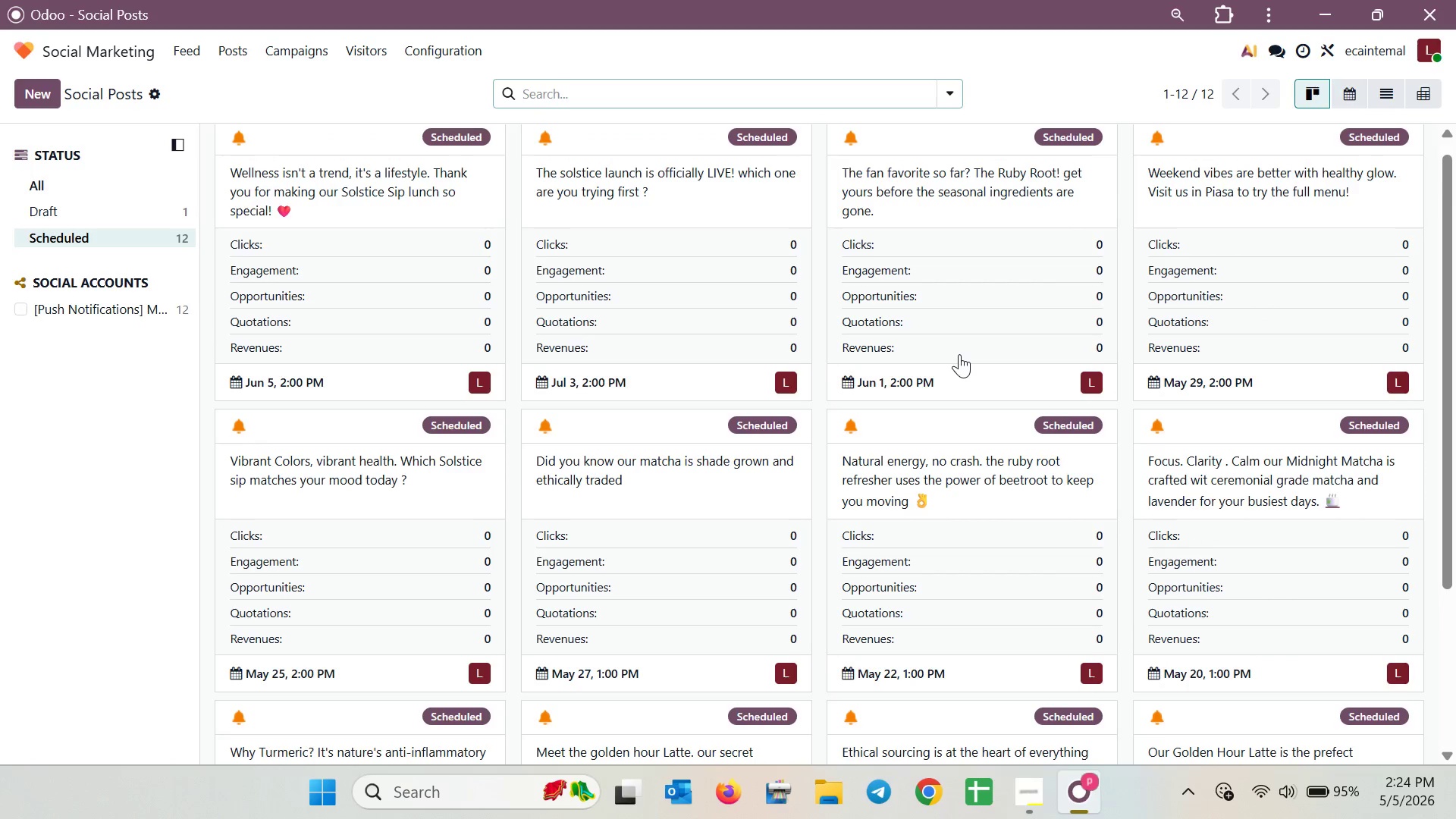 
wait(9.57)
 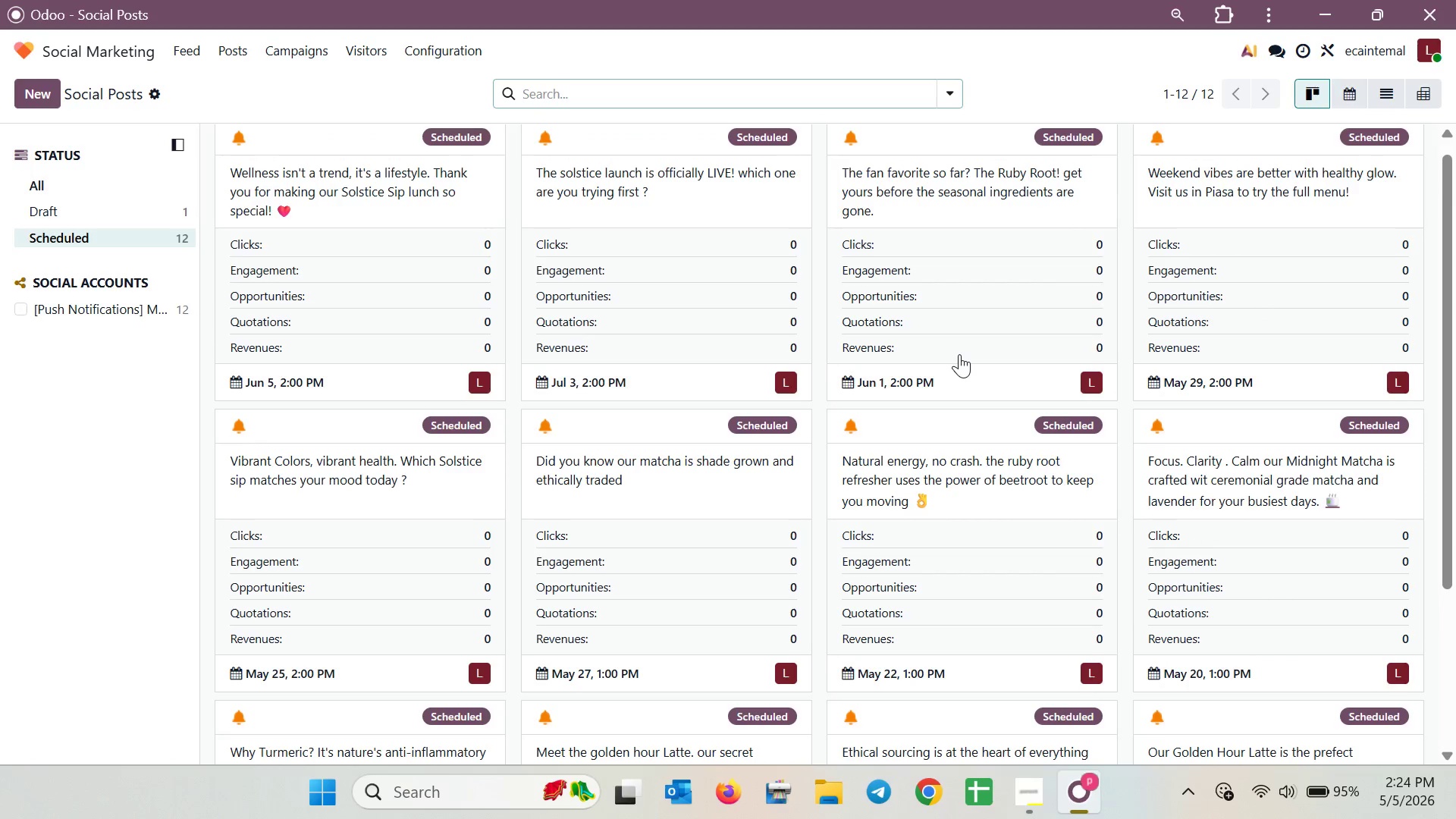 
scroll: coordinate [959, 354], scroll_direction: up, amount: 6.0
 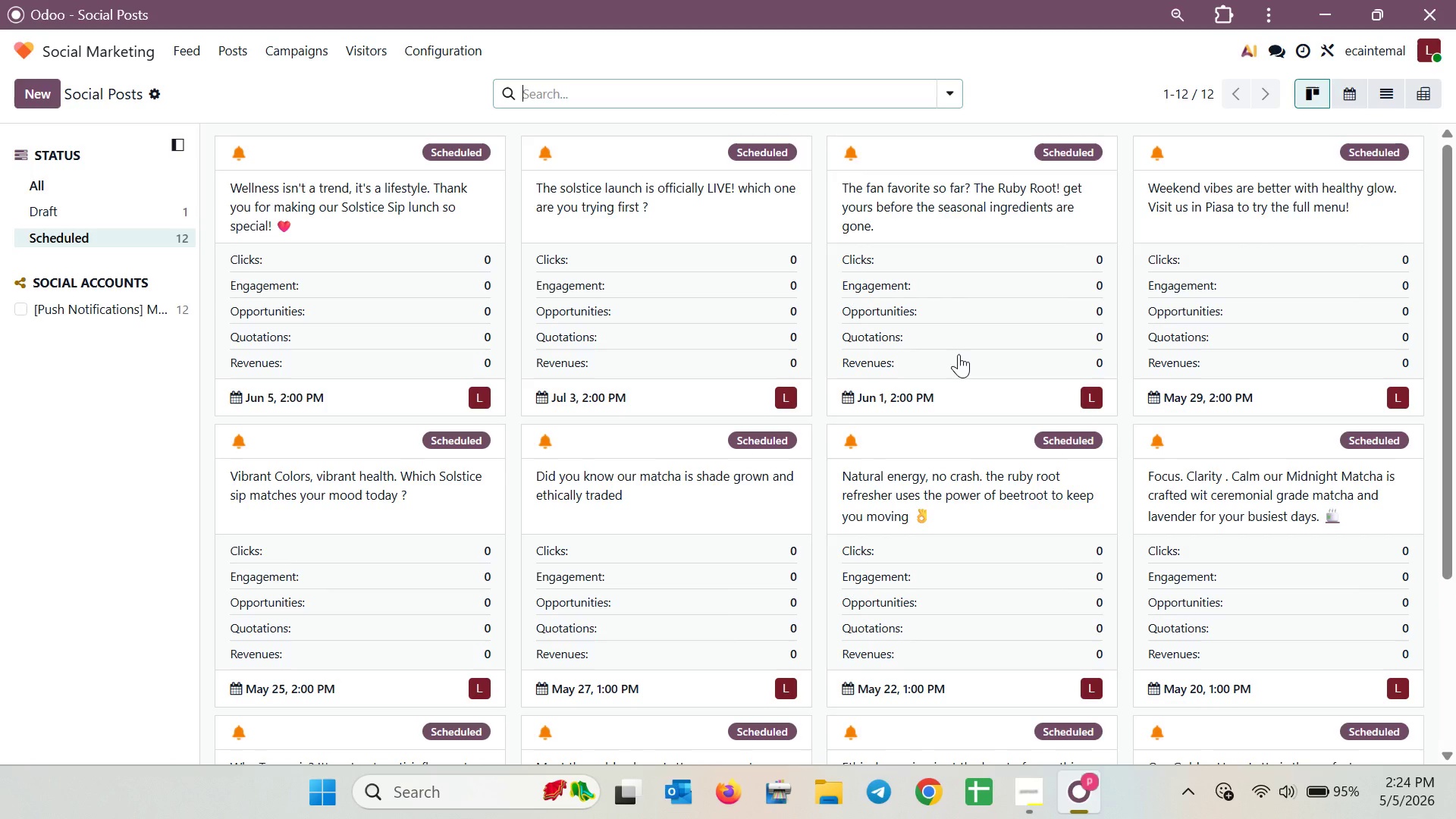 
key(Meta+Shift+S)
 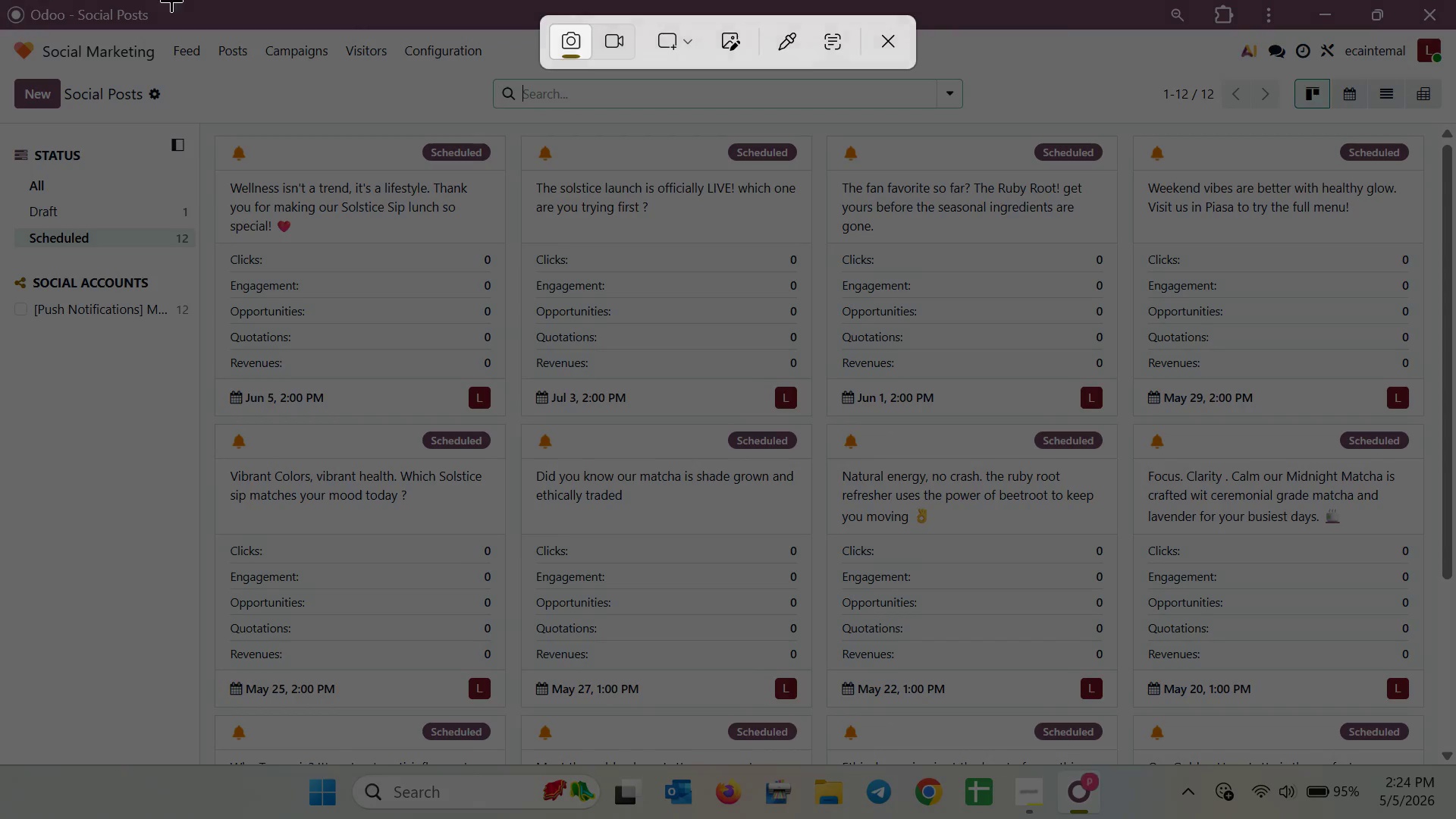 
left_click_drag(start_coordinate=[0, 0], to_coordinate=[1451, 818])
 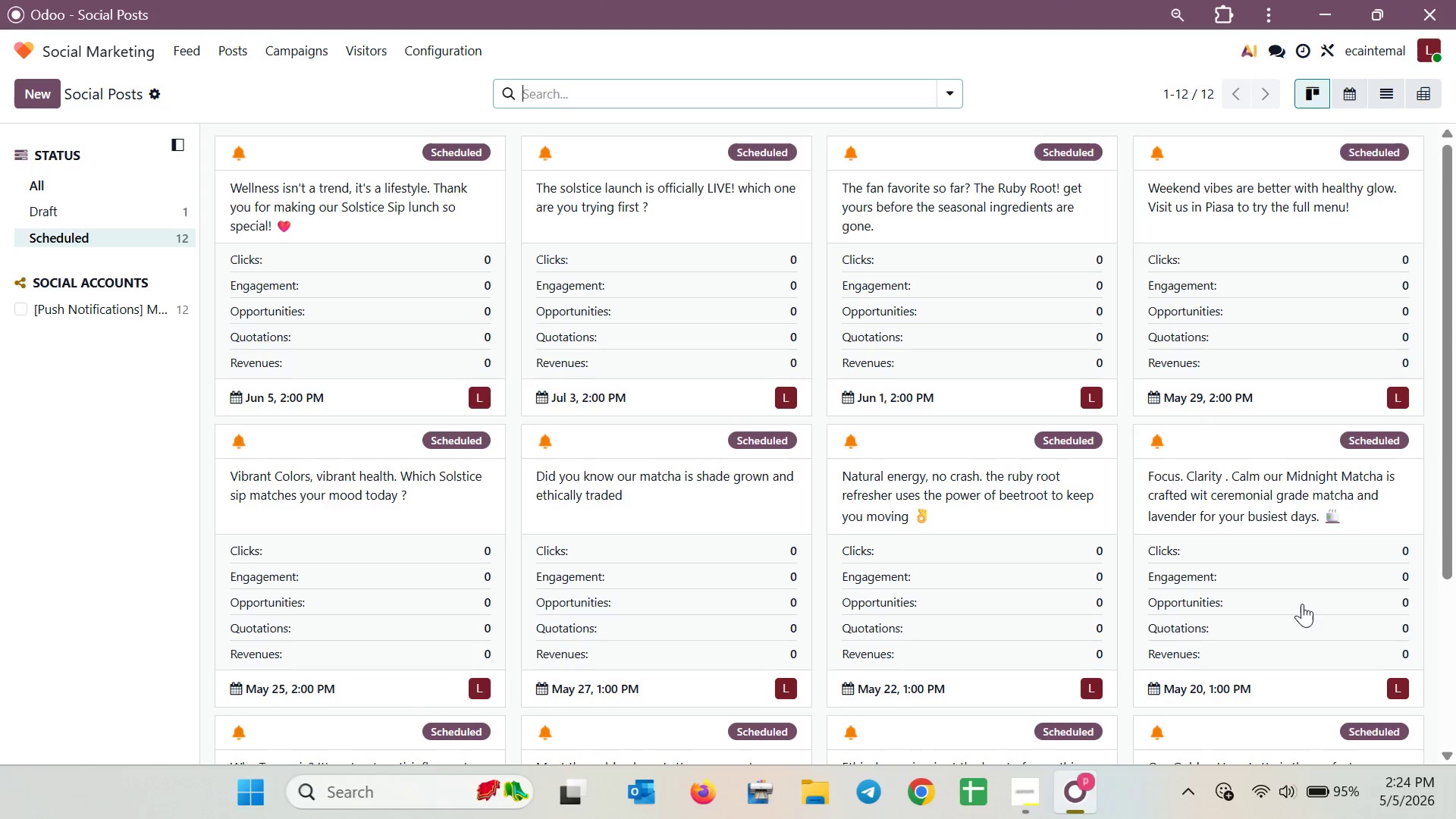 
scroll: coordinate [1296, 602], scroll_direction: down, amount: 7.0
 